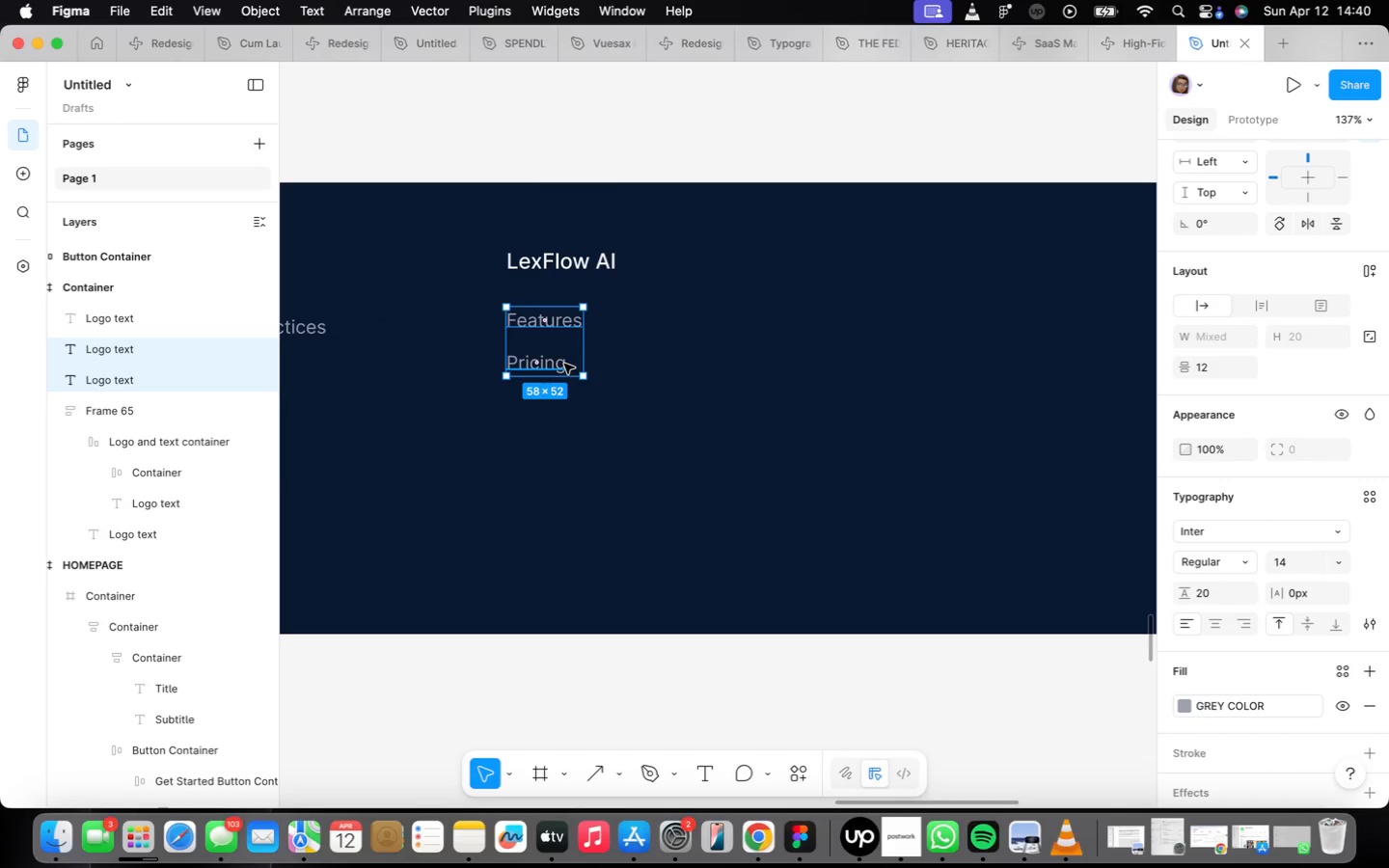 
key(Shift+A)
 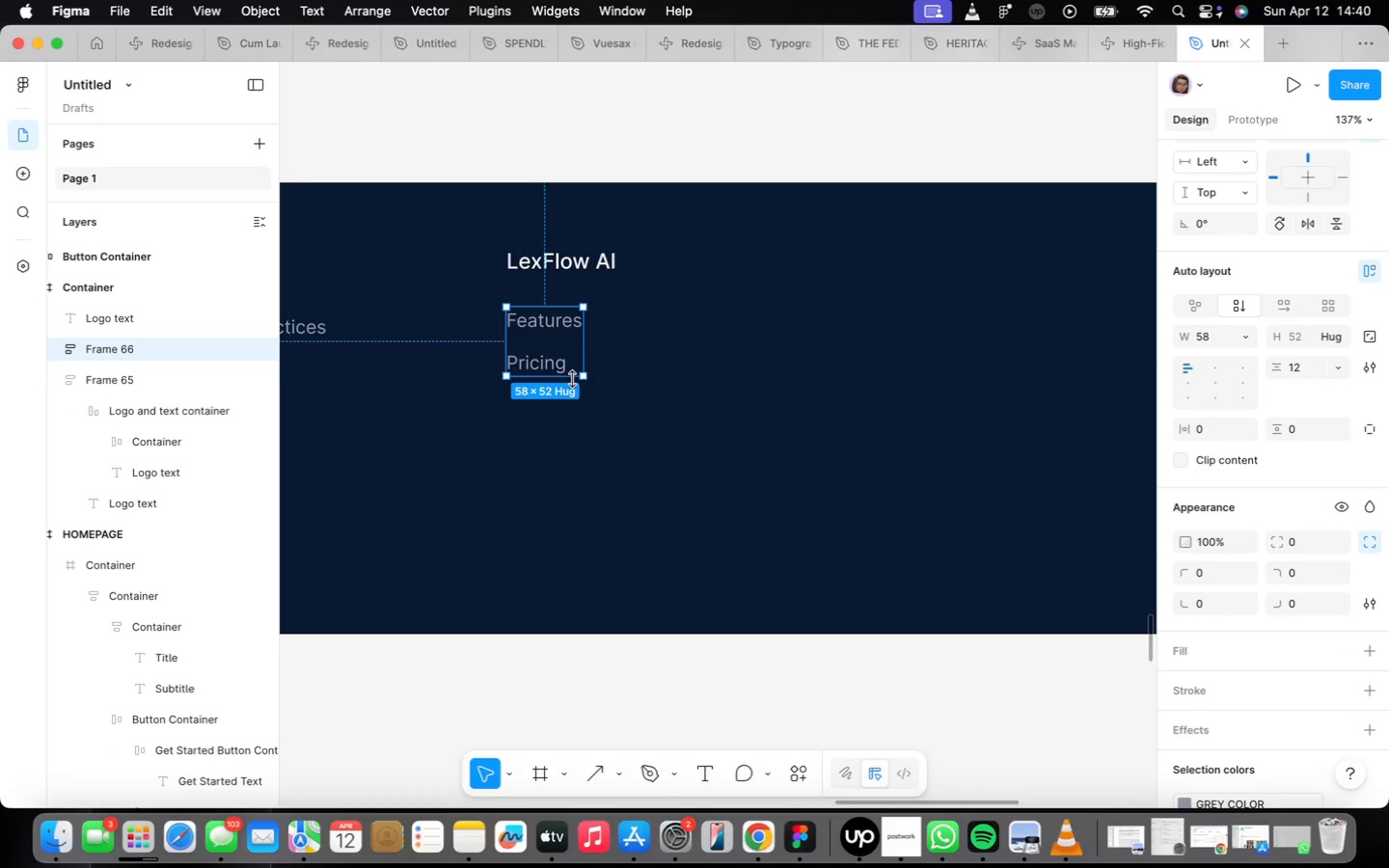 
double_click([525, 358])
 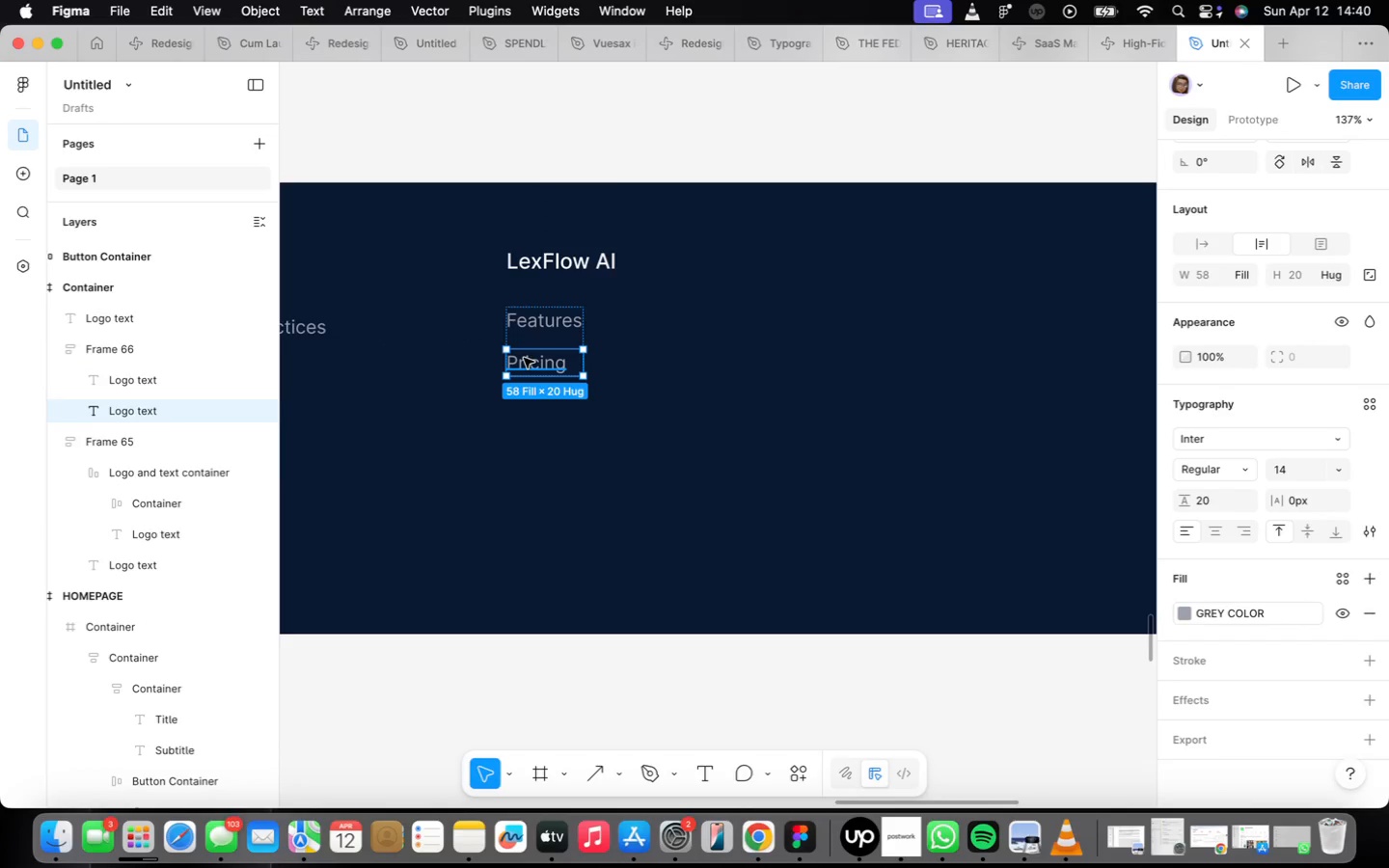 
key(Meta+CommandLeft)
 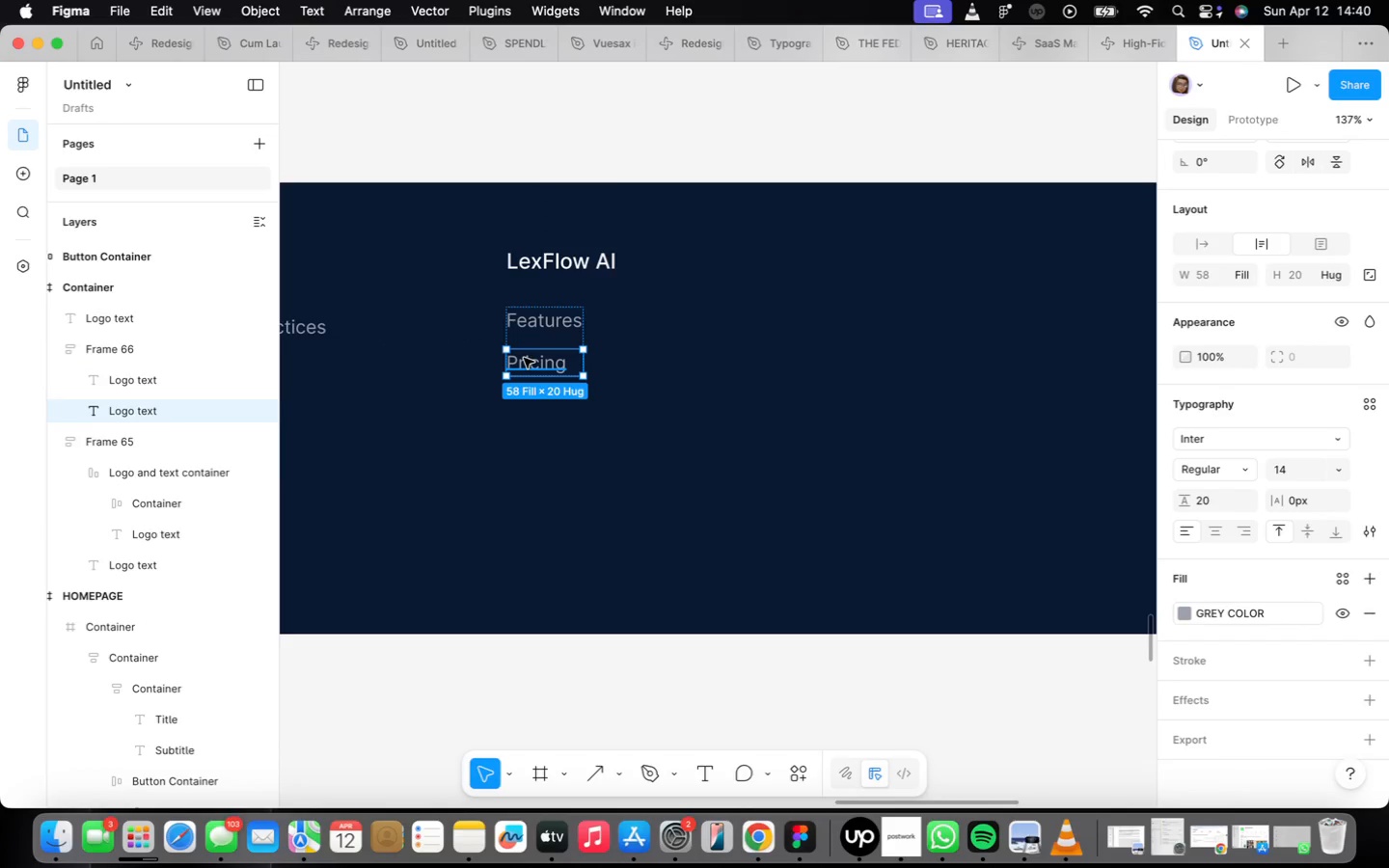 
key(Meta+D)
 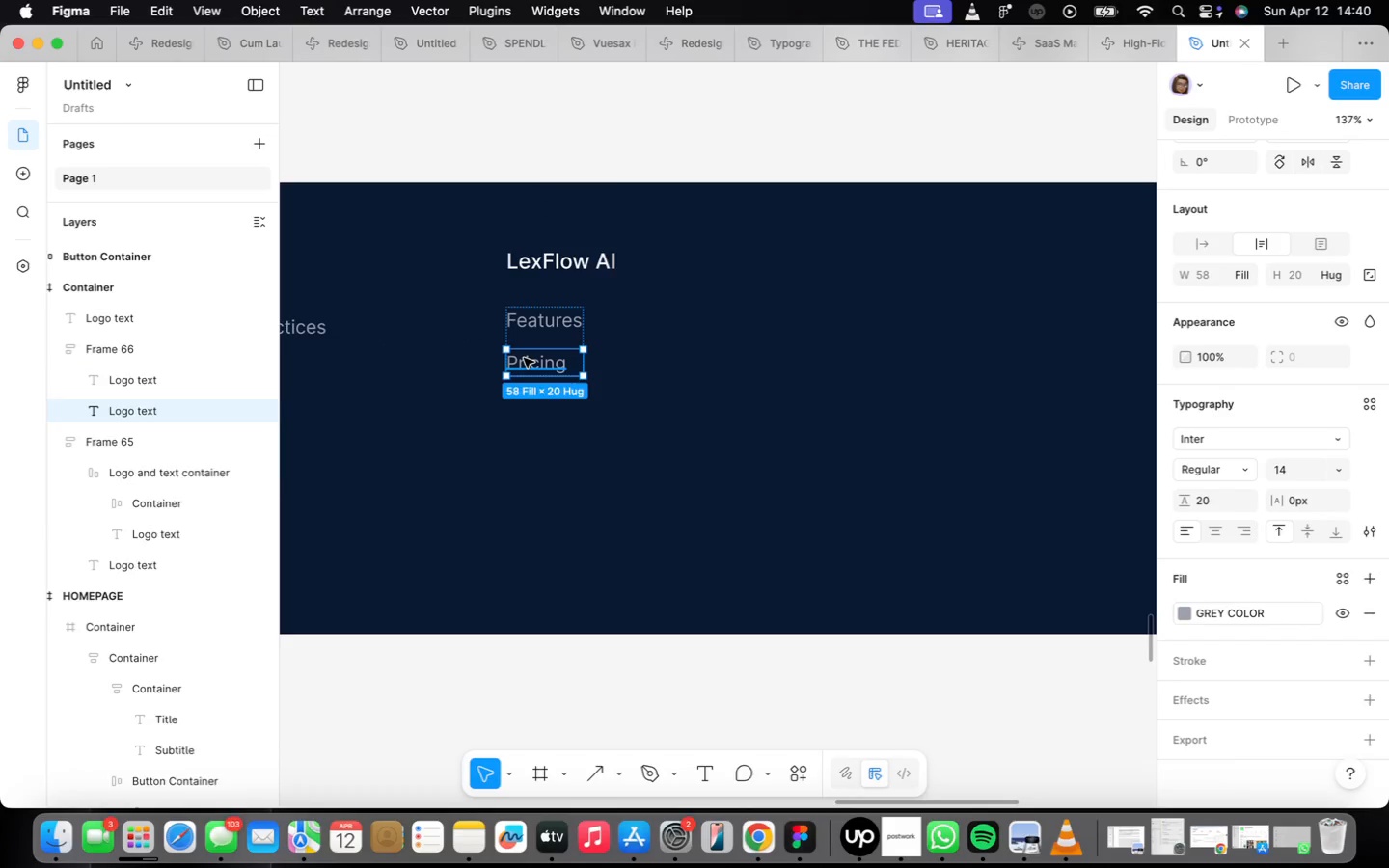 
key(Meta+CommandLeft)
 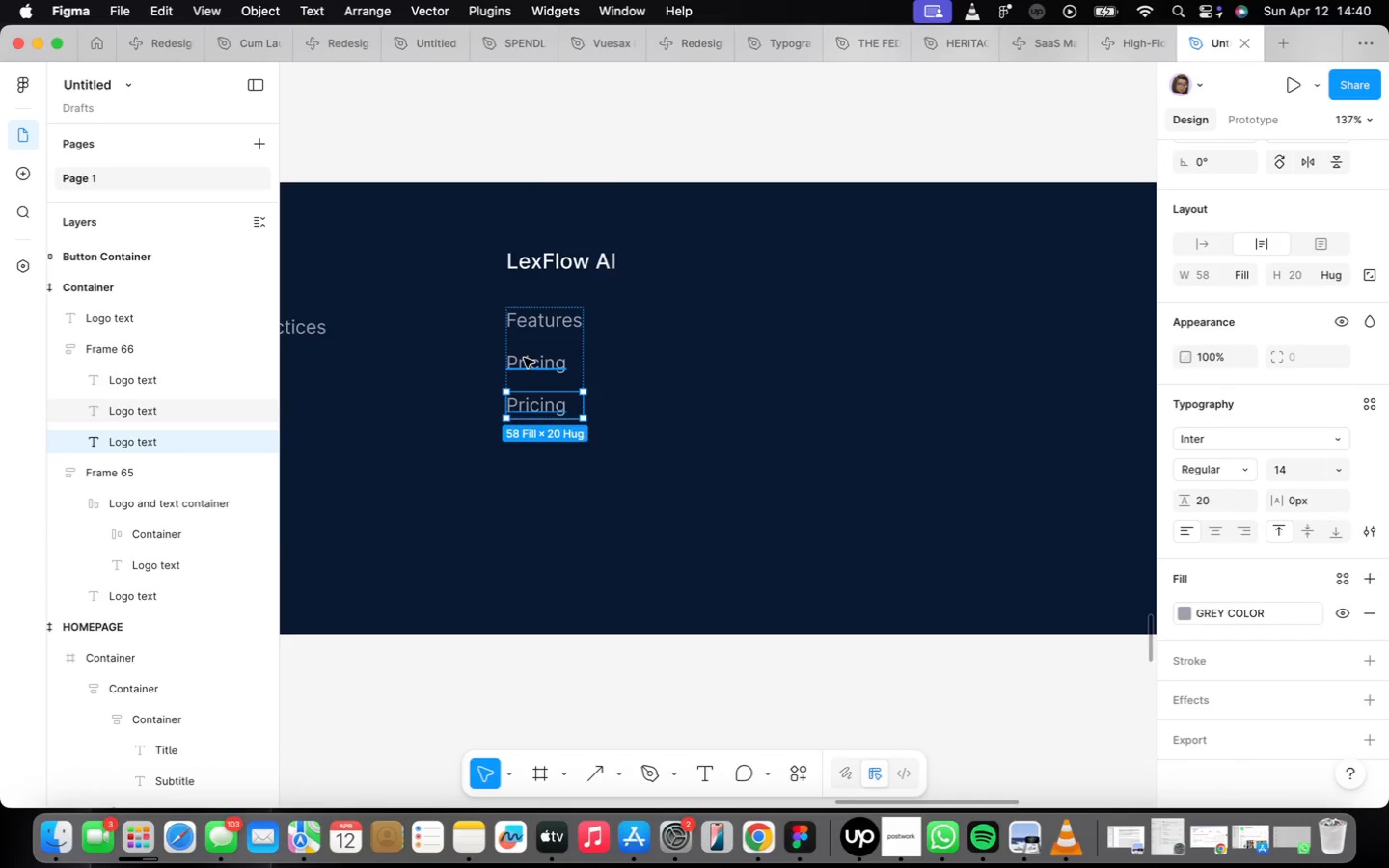 
key(Meta+D)
 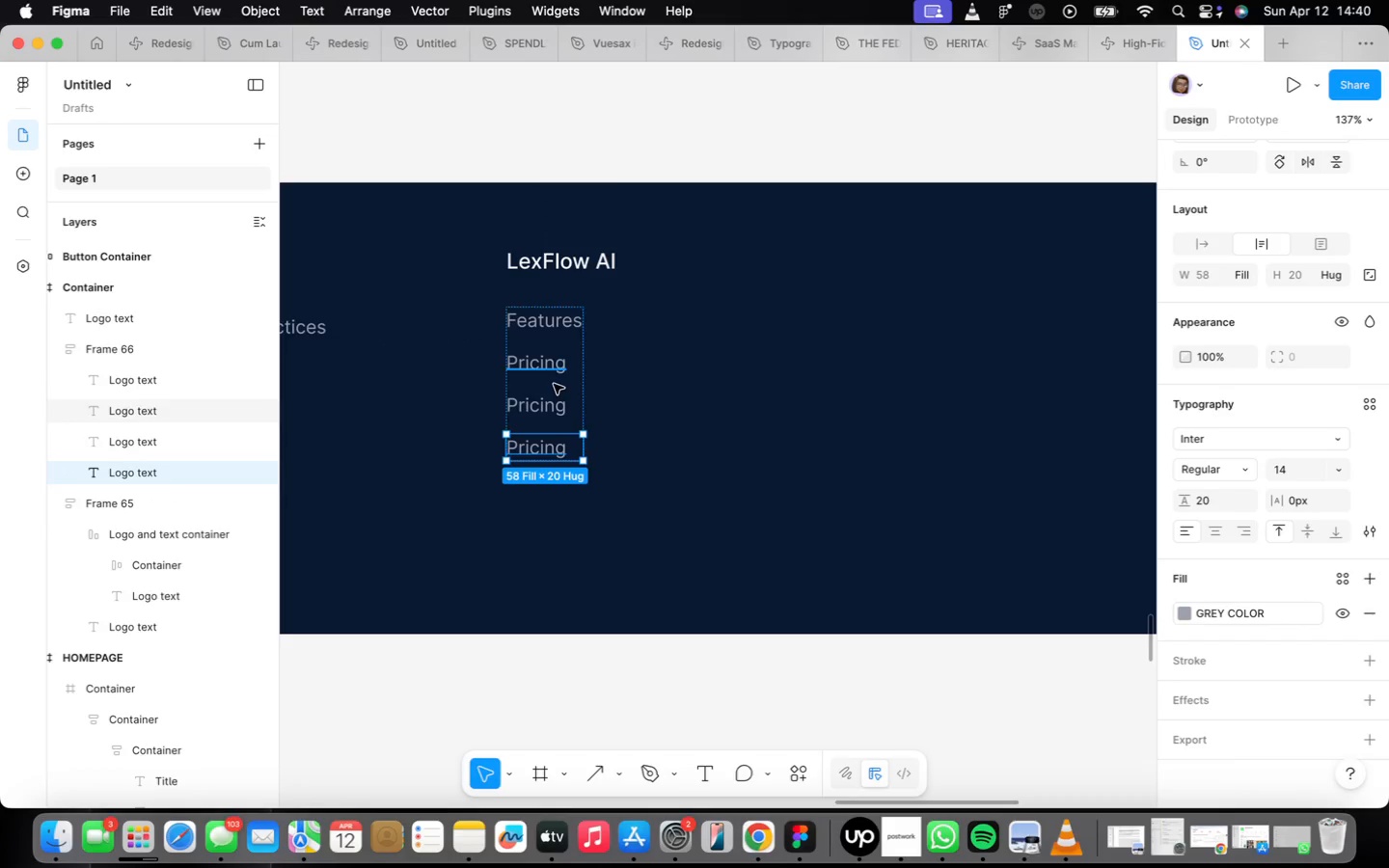 
double_click([544, 411])
 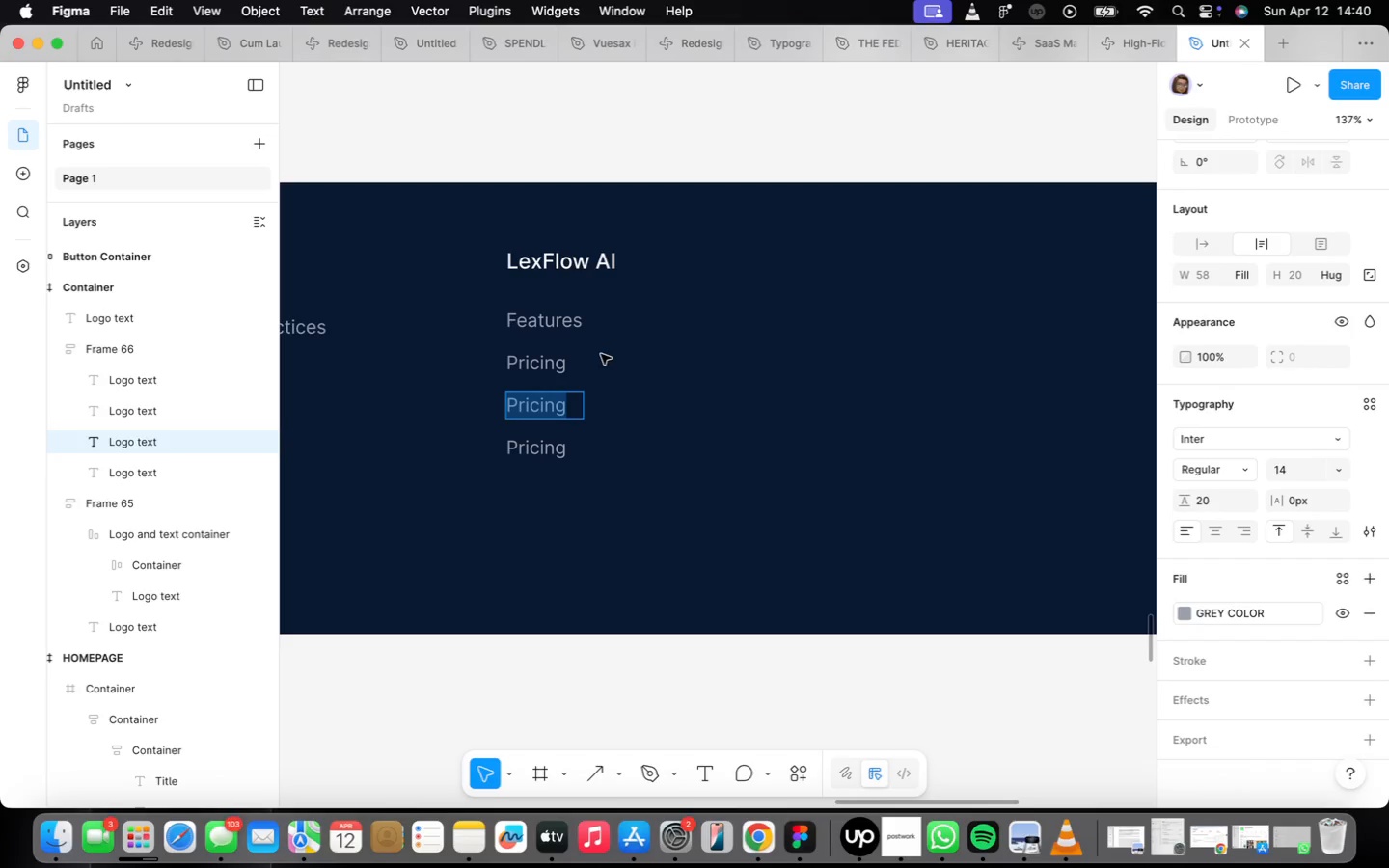 
type(Security)
 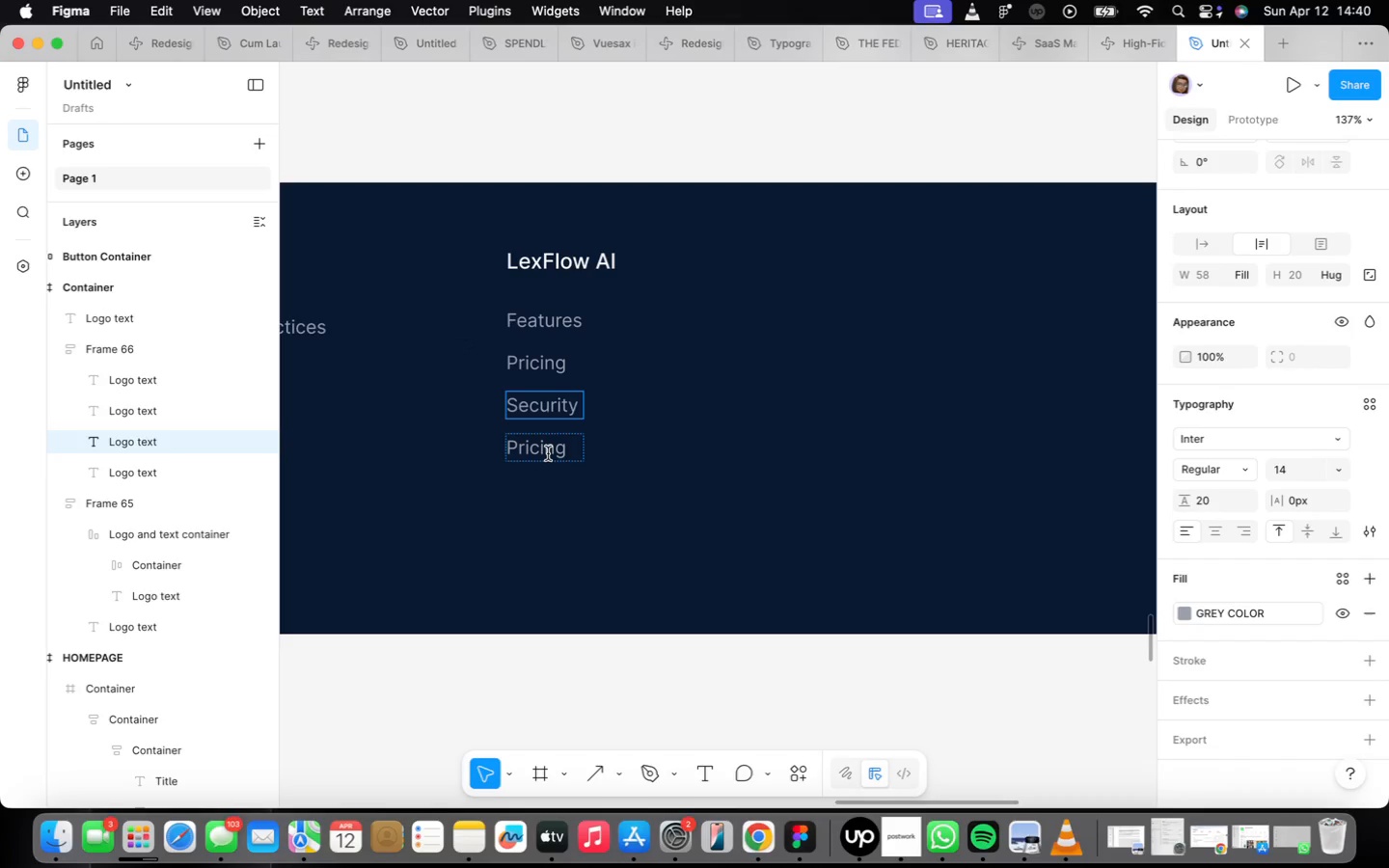 
double_click([575, 445])
 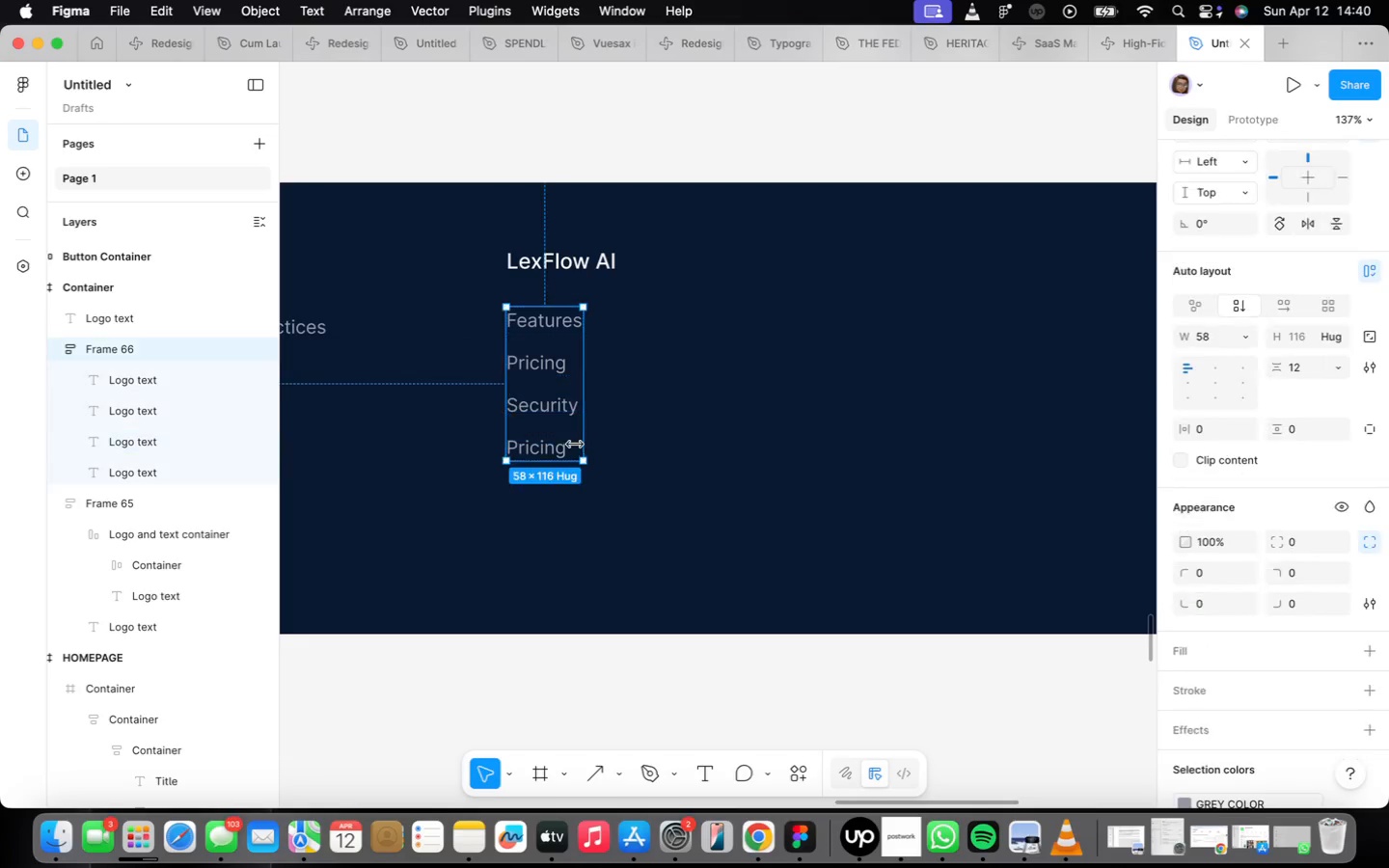 
triple_click([575, 445])
 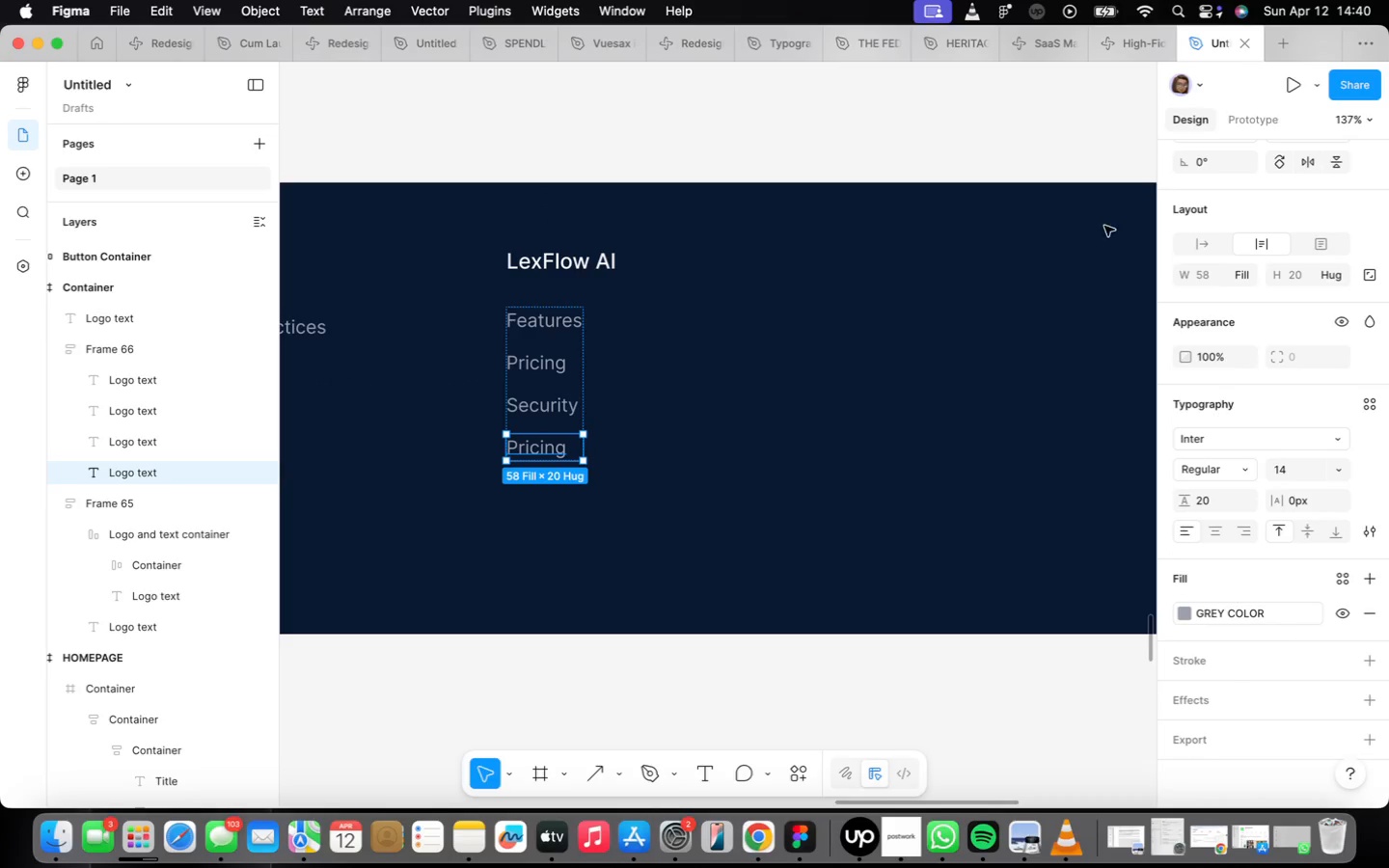 
left_click([1188, 251])
 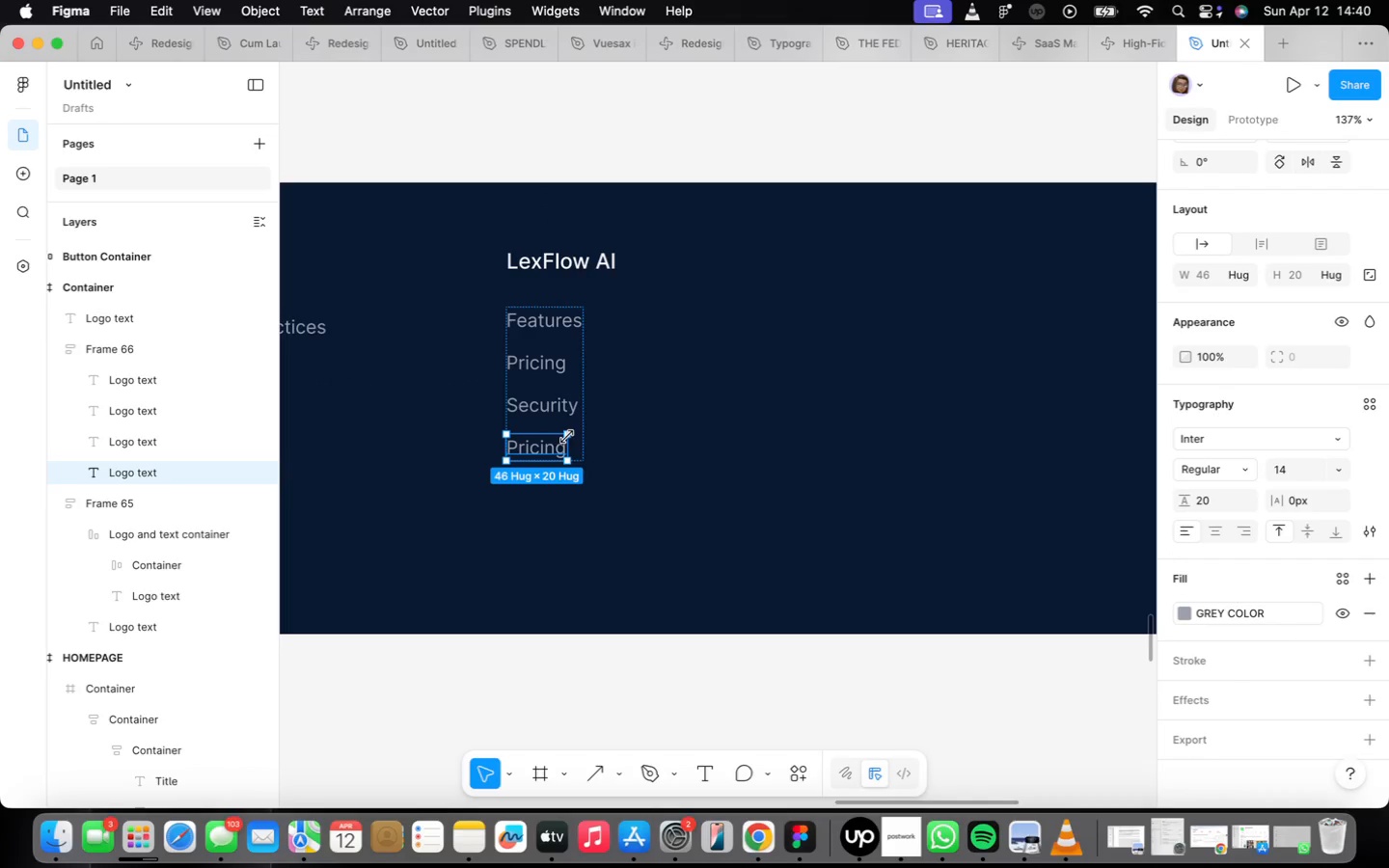 
double_click([559, 442])
 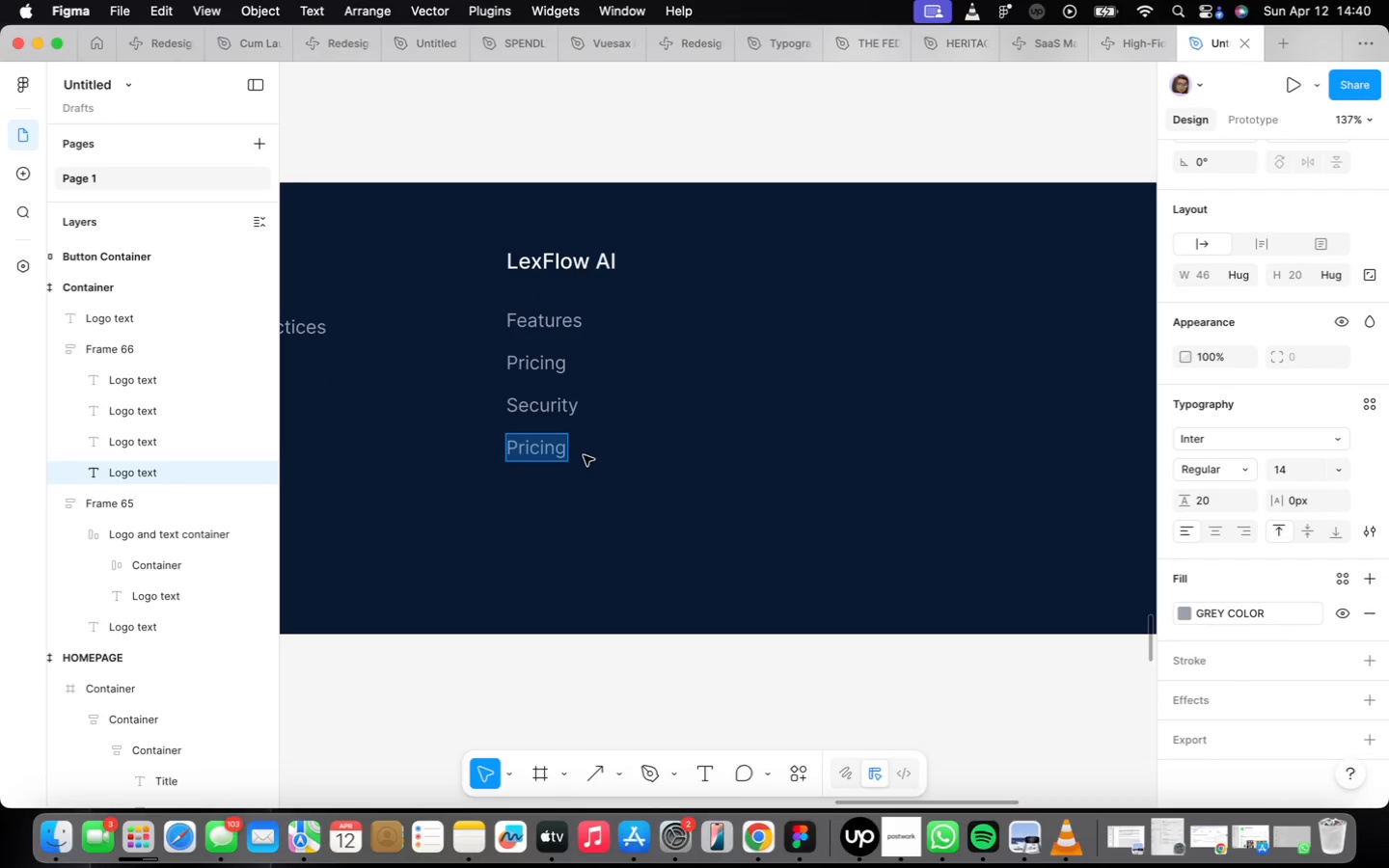 
type(Integrations)
 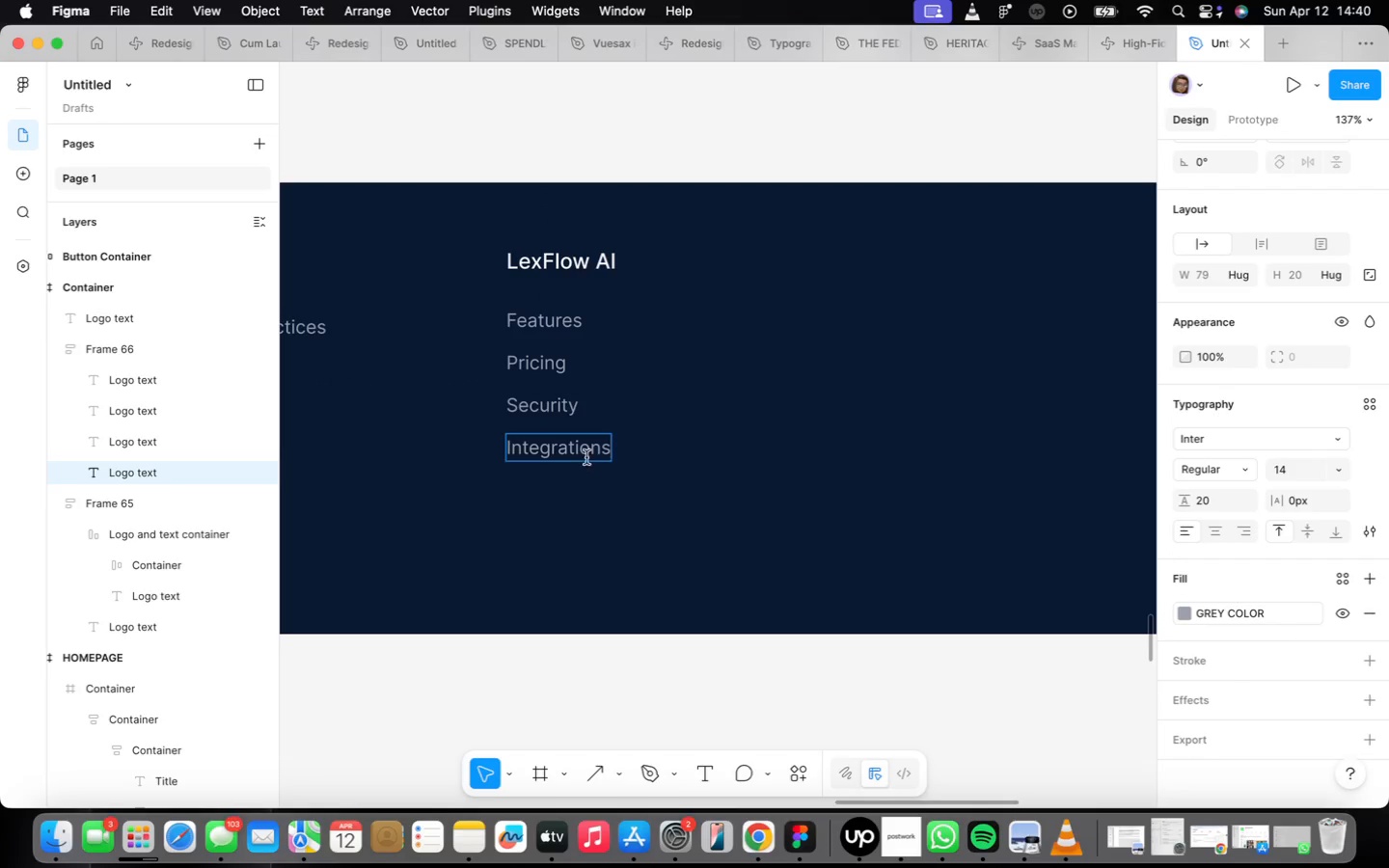 
left_click([593, 479])
 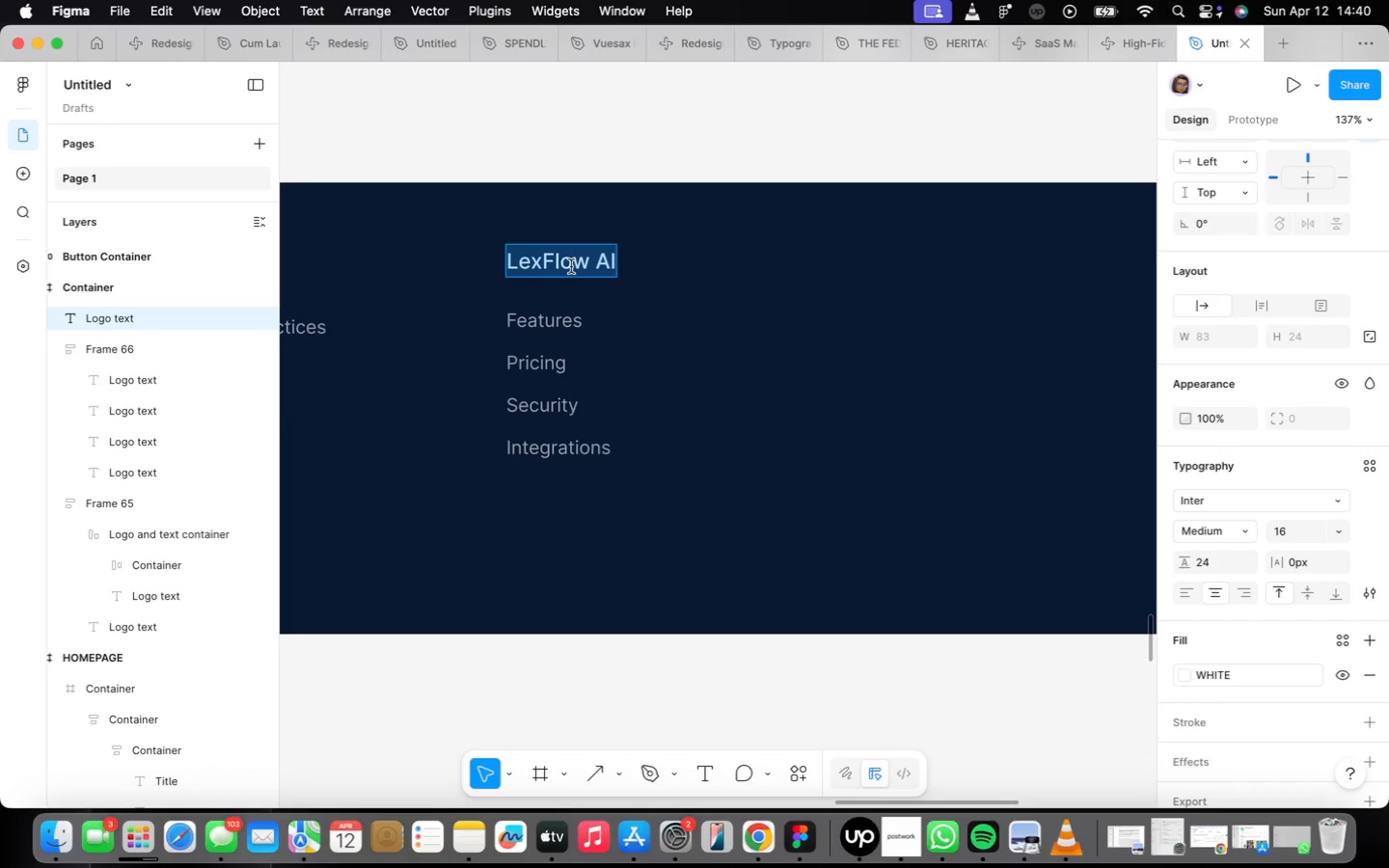 
type(Product)
 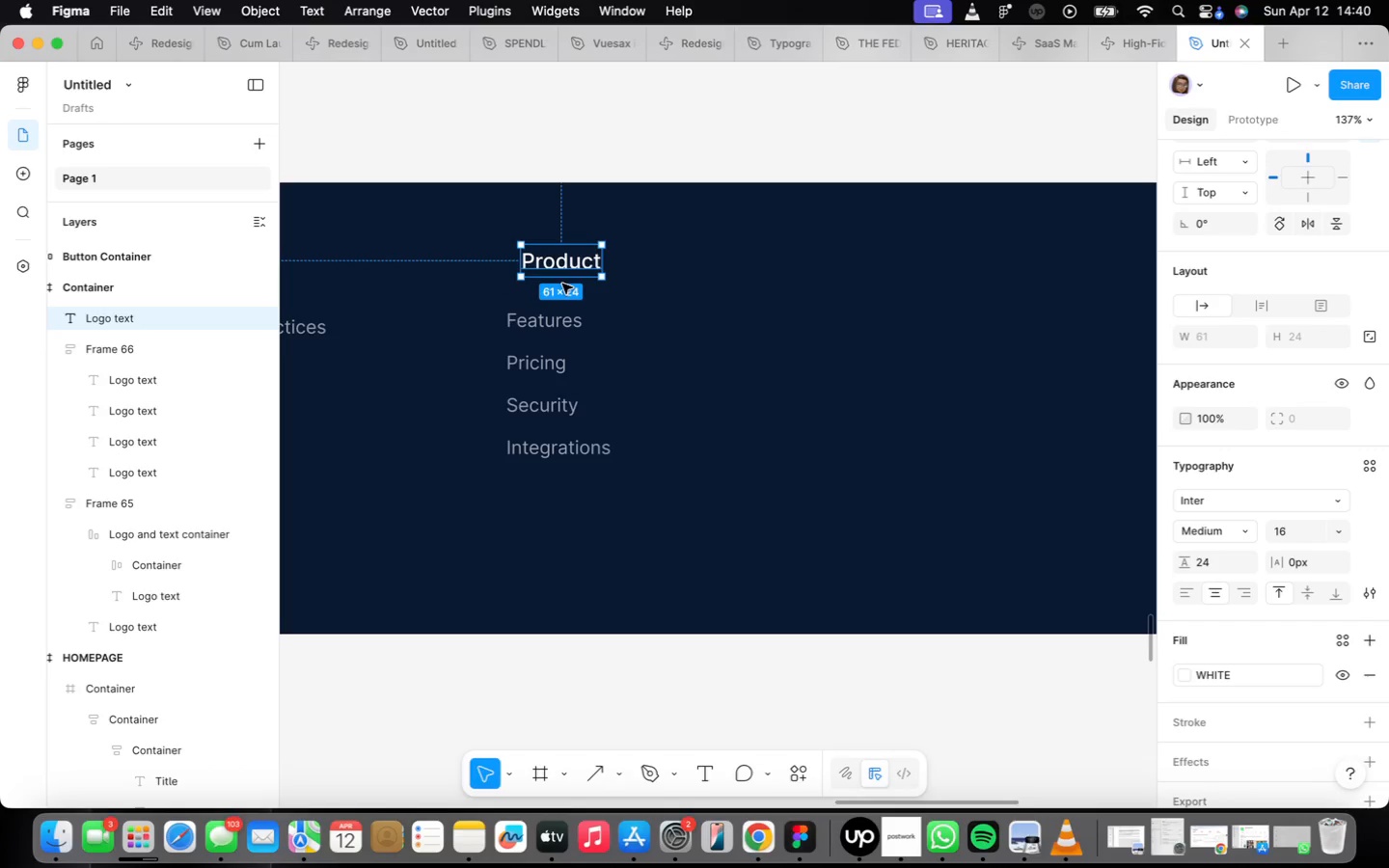 
left_click_drag(start_coordinate=[559, 252], to_coordinate=[545, 267])
 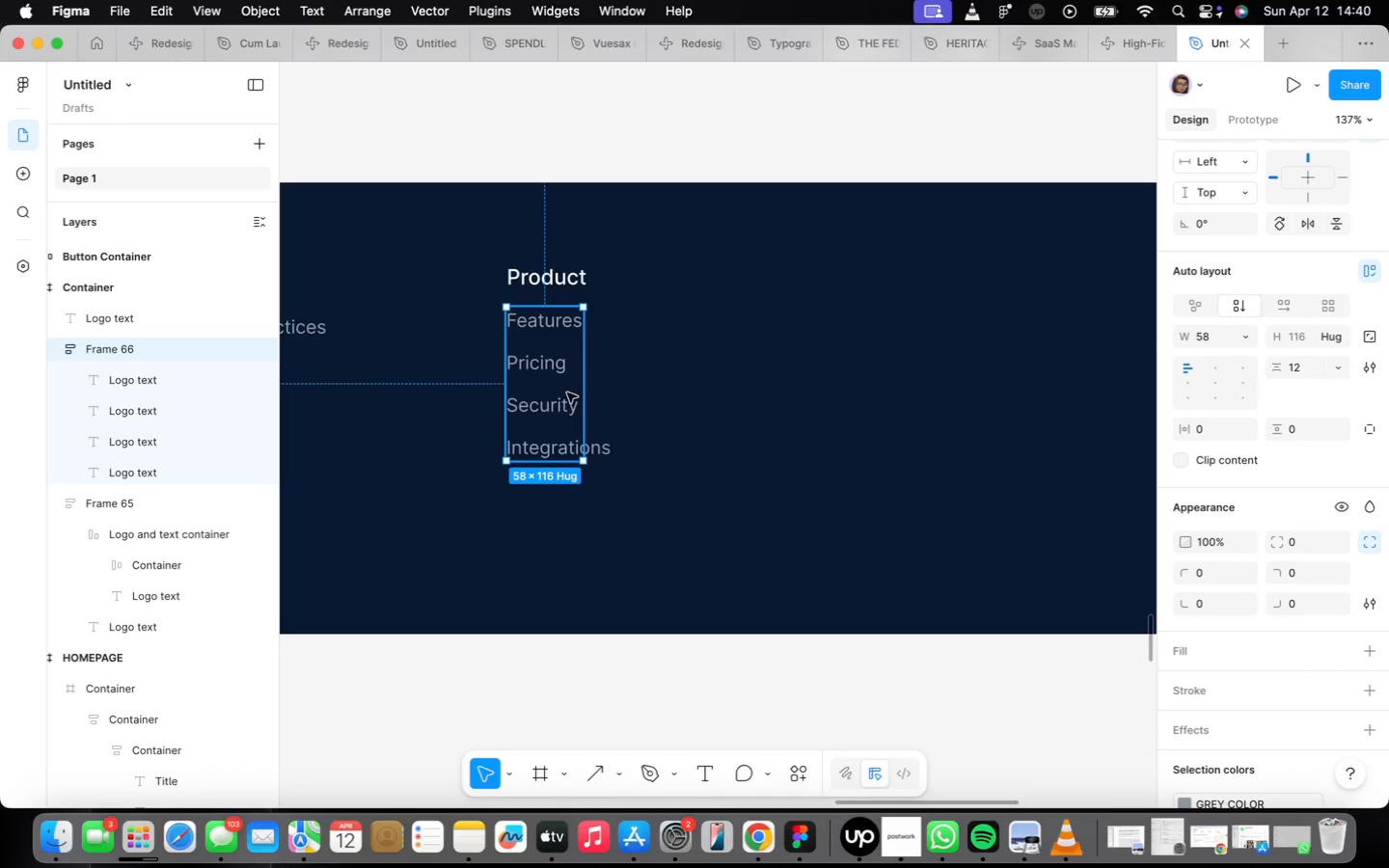 
left_click_drag(start_coordinate=[589, 395], to_coordinate=[613, 393])
 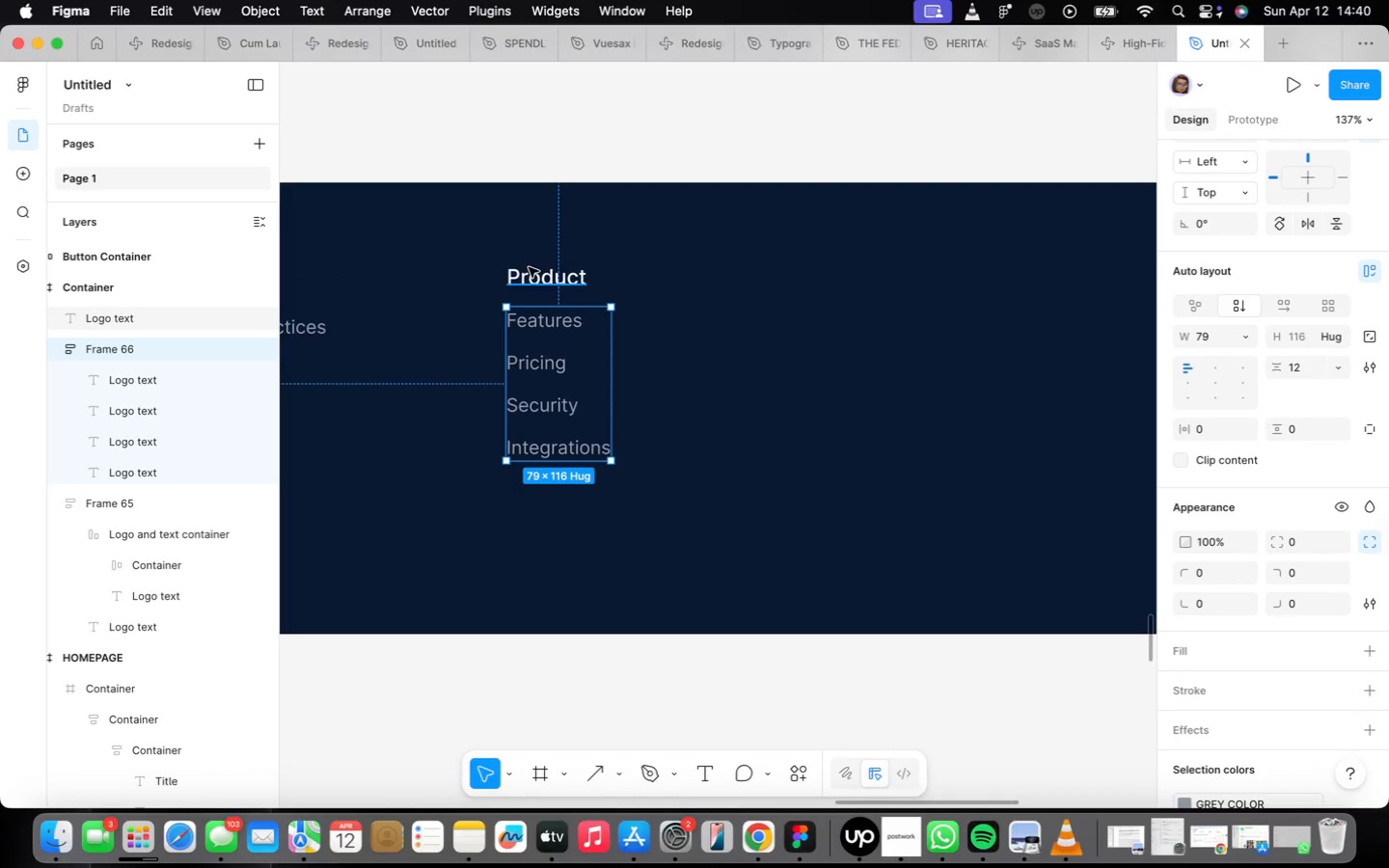 
hold_key(key=ShiftLeft, duration=0.32)
 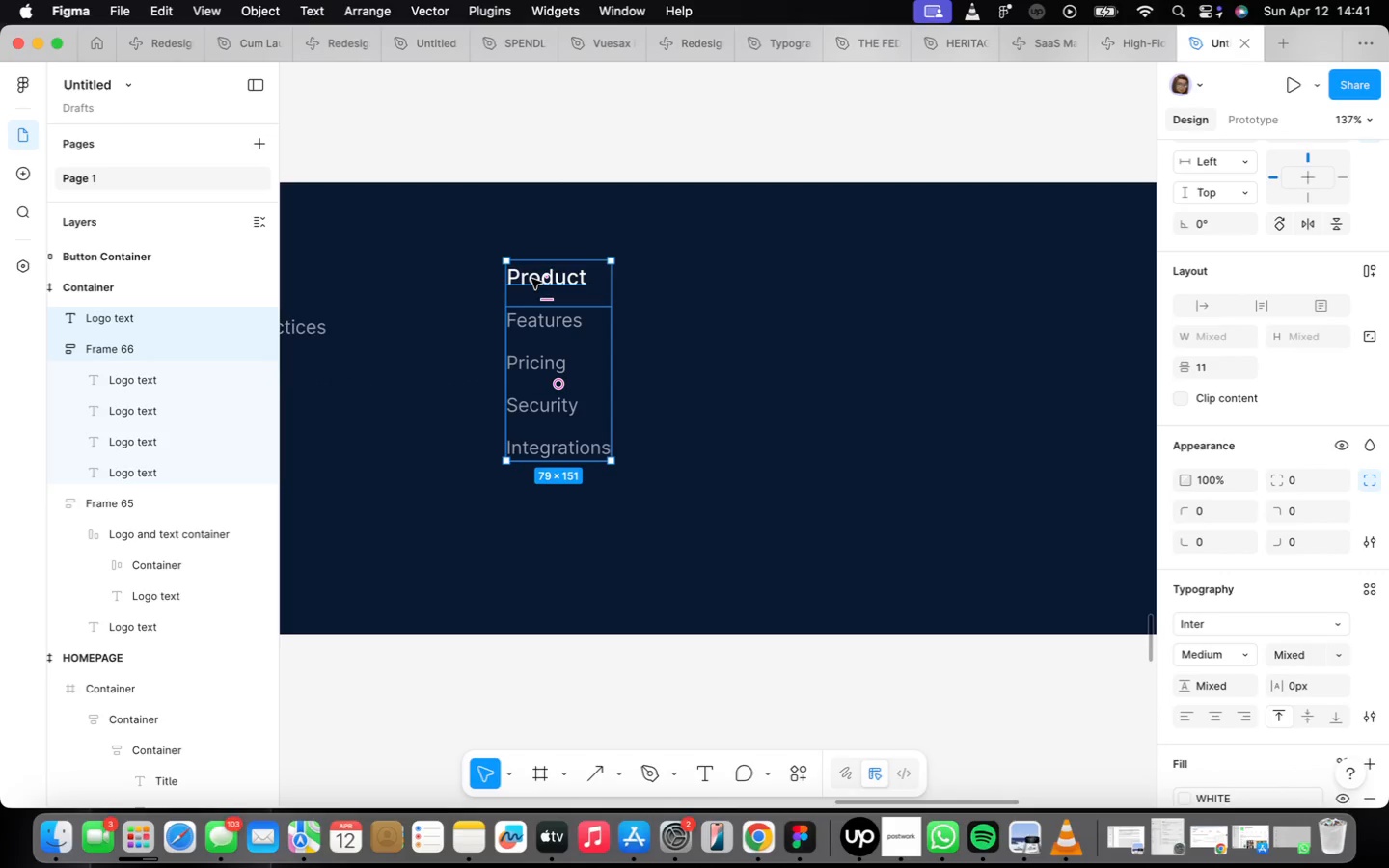 
key(Shift+ShiftLeft)
 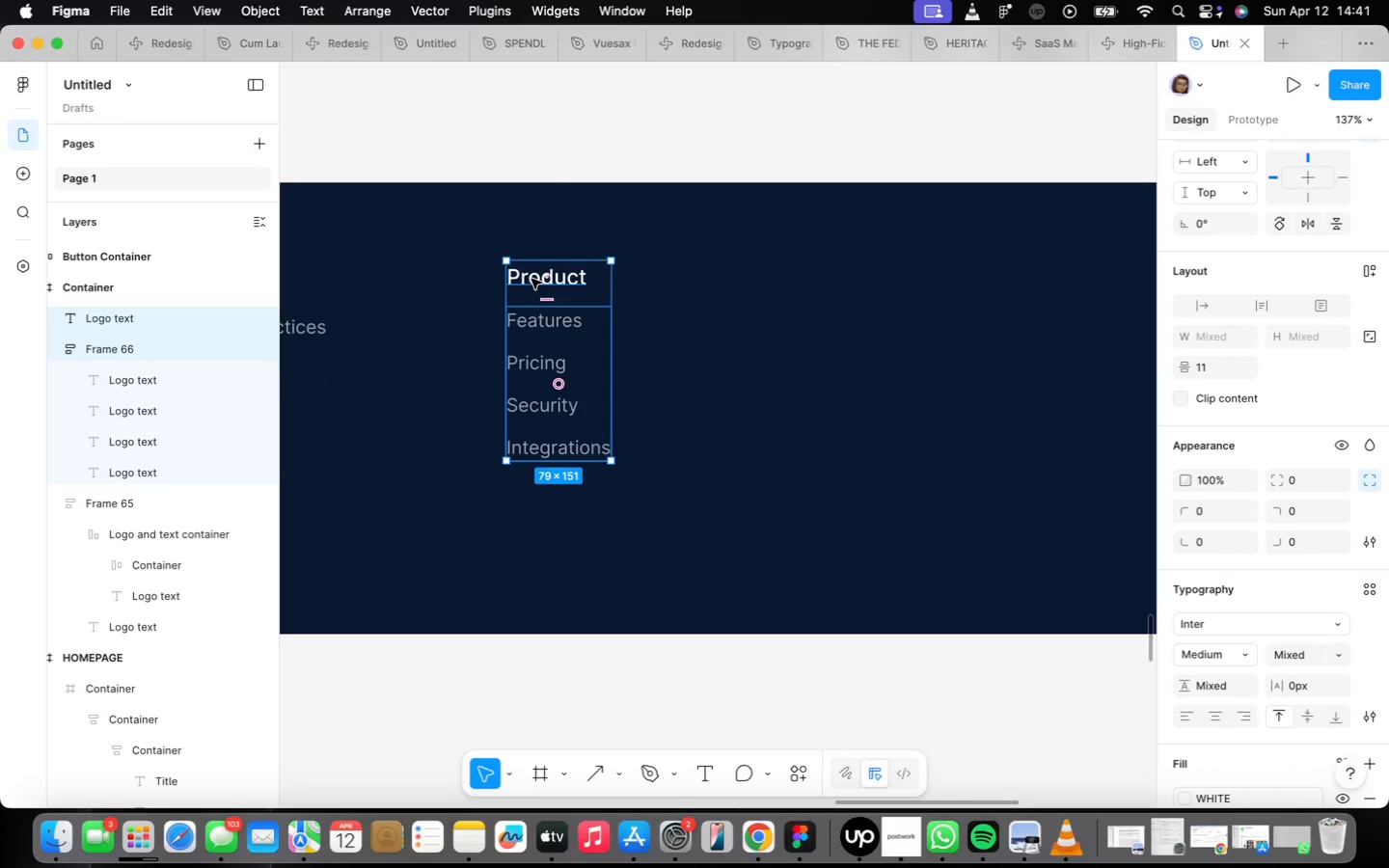 
key(Shift+A)
 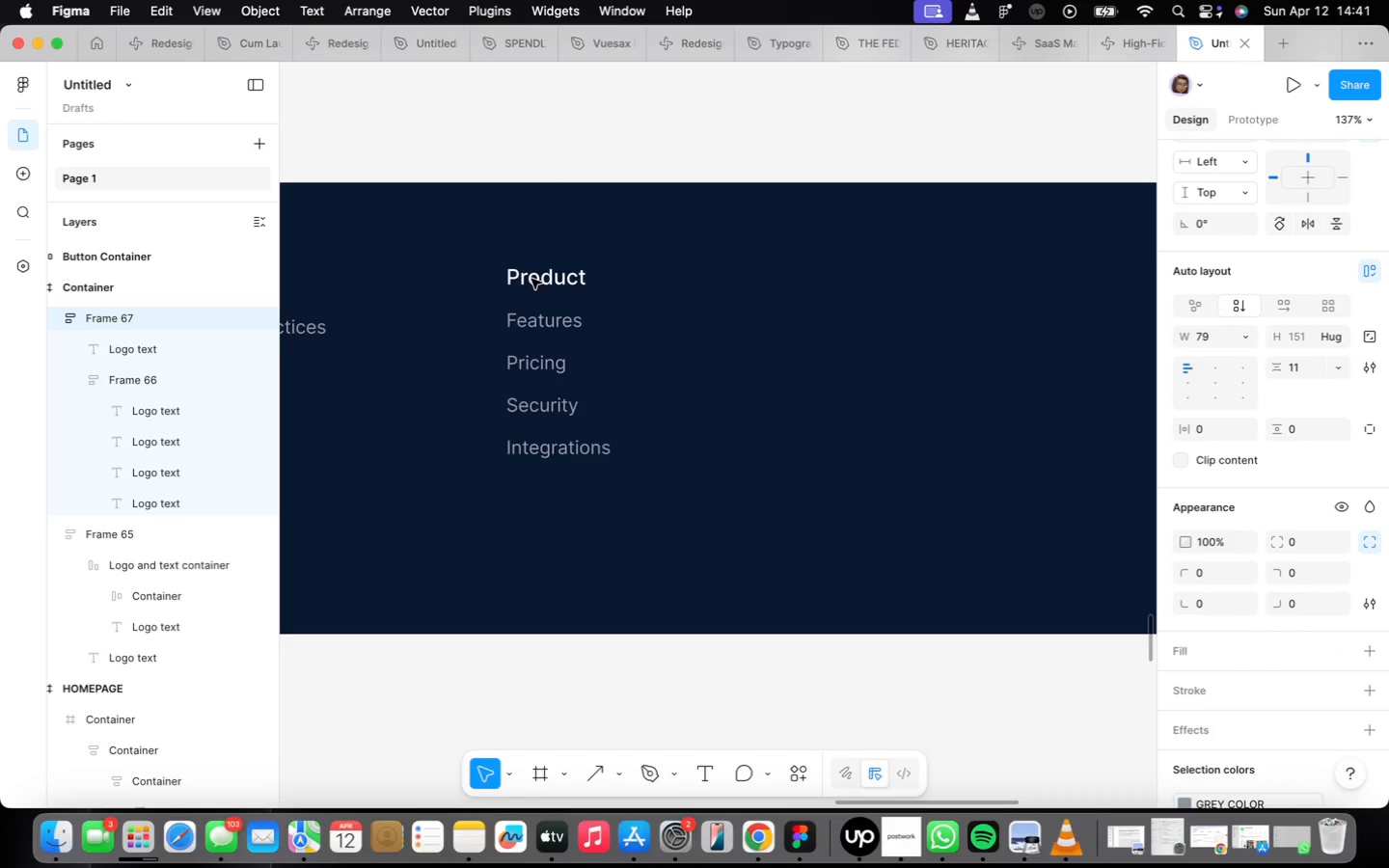 
mouse_move([527, 318])
 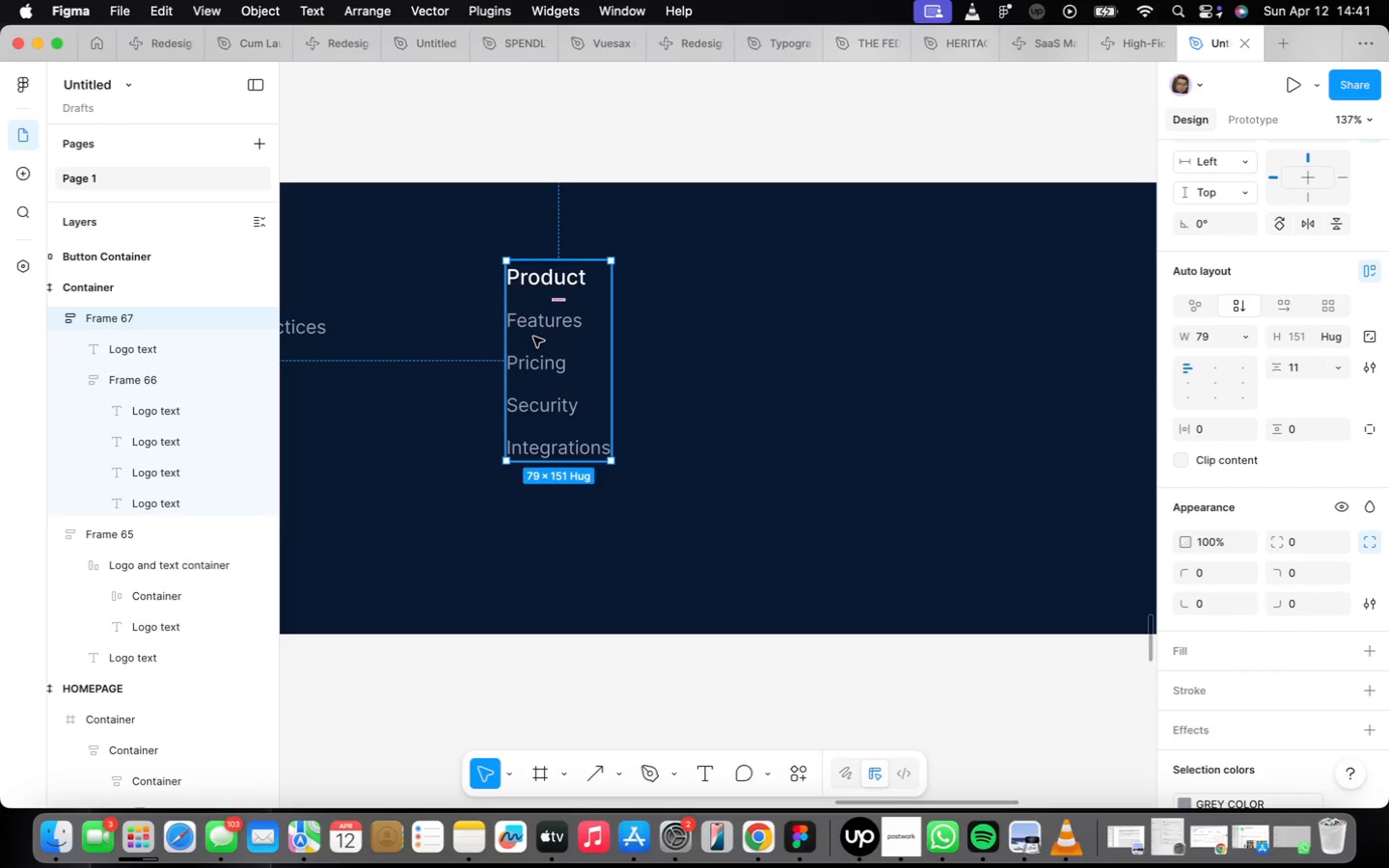 
scroll: coordinate [574, 342], scroll_direction: down, amount: 9.0
 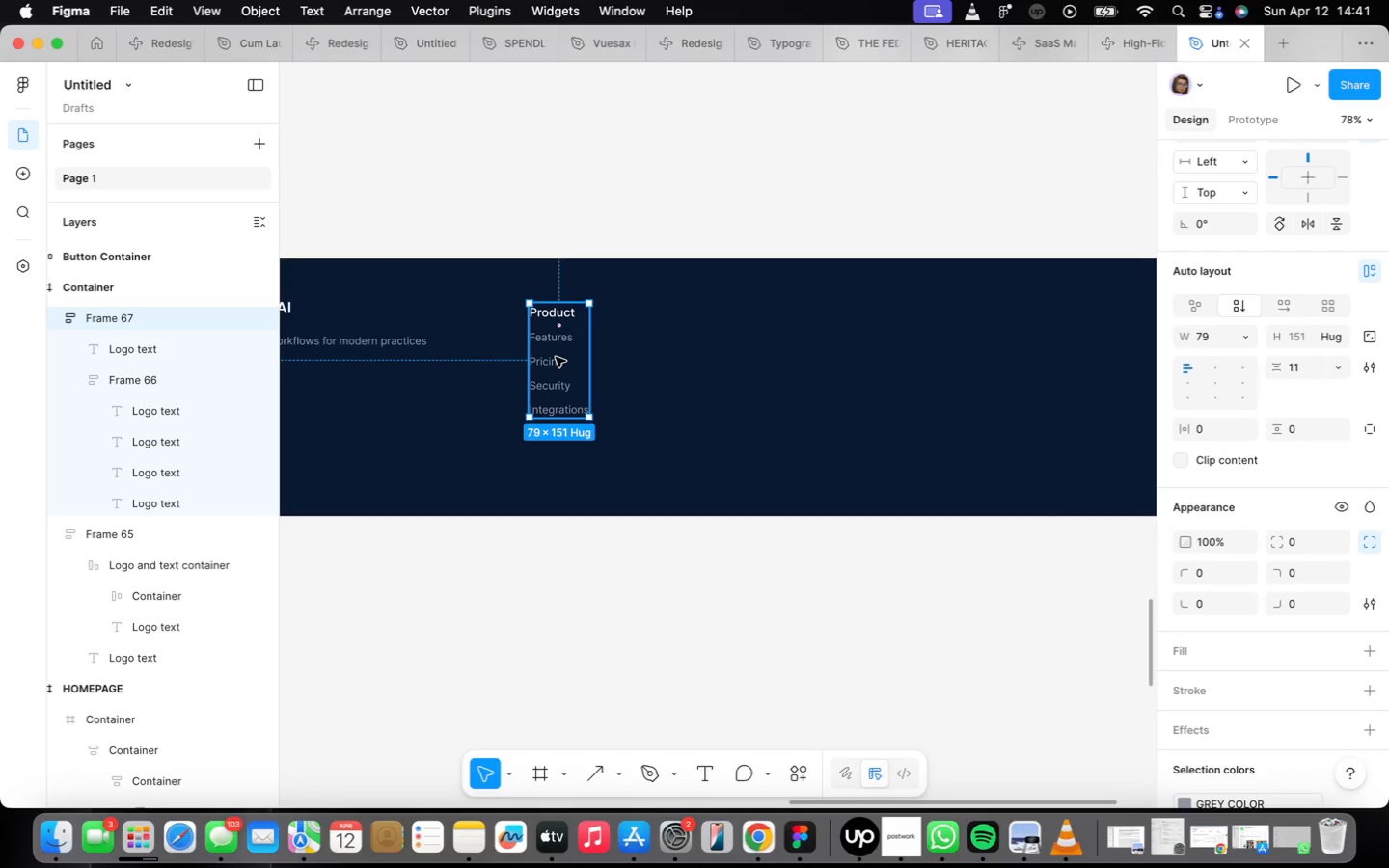 
hold_key(key=OptionLeft, duration=4.1)
left_click_drag(start_coordinate=[556, 357], to_coordinate=[747, 357])
 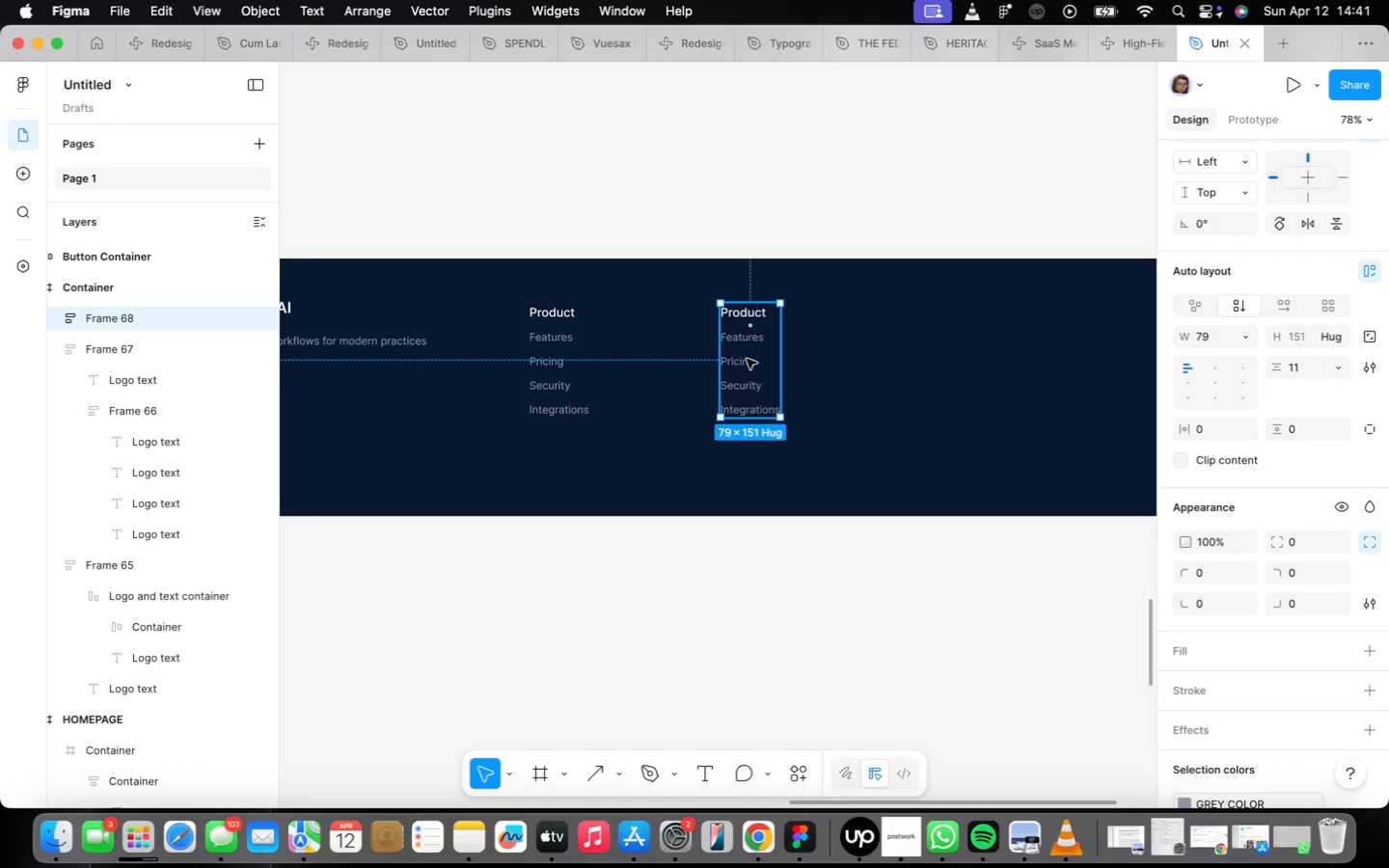 
scroll: coordinate [749, 357], scroll_direction: down, amount: 8.0
 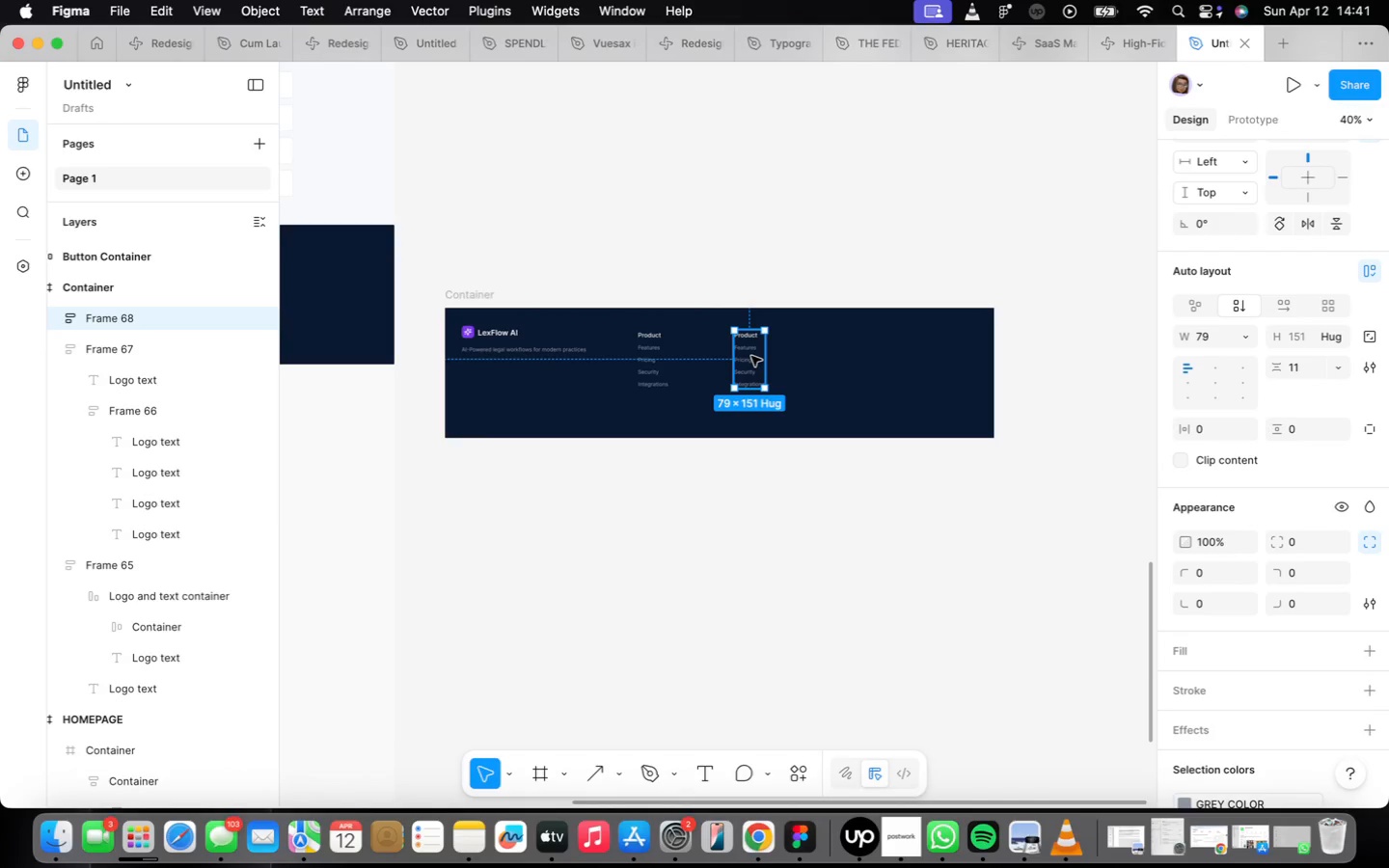 
scroll: coordinate [749, 341], scroll_direction: up, amount: 15.0
 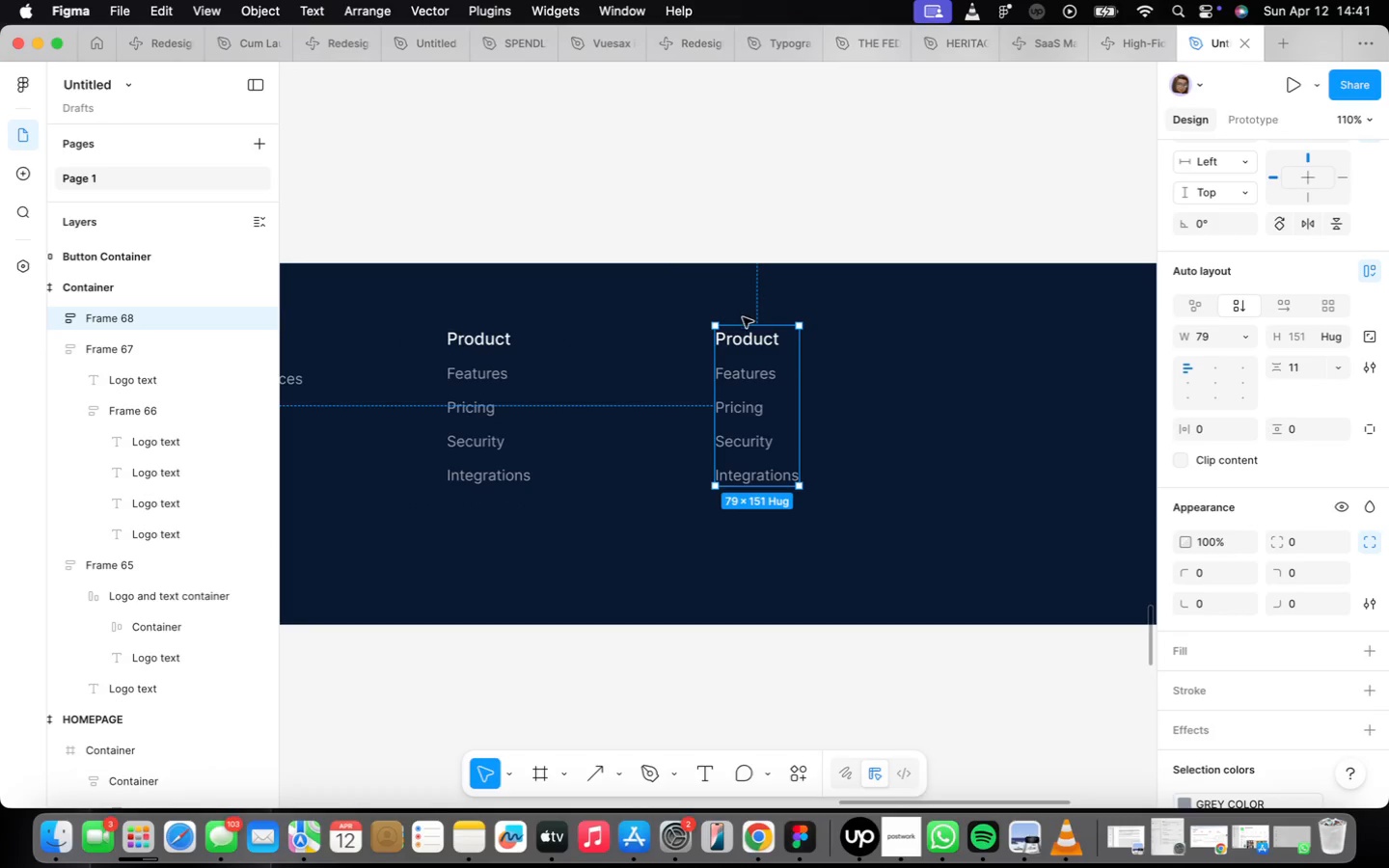 
double_click([746, 338])
 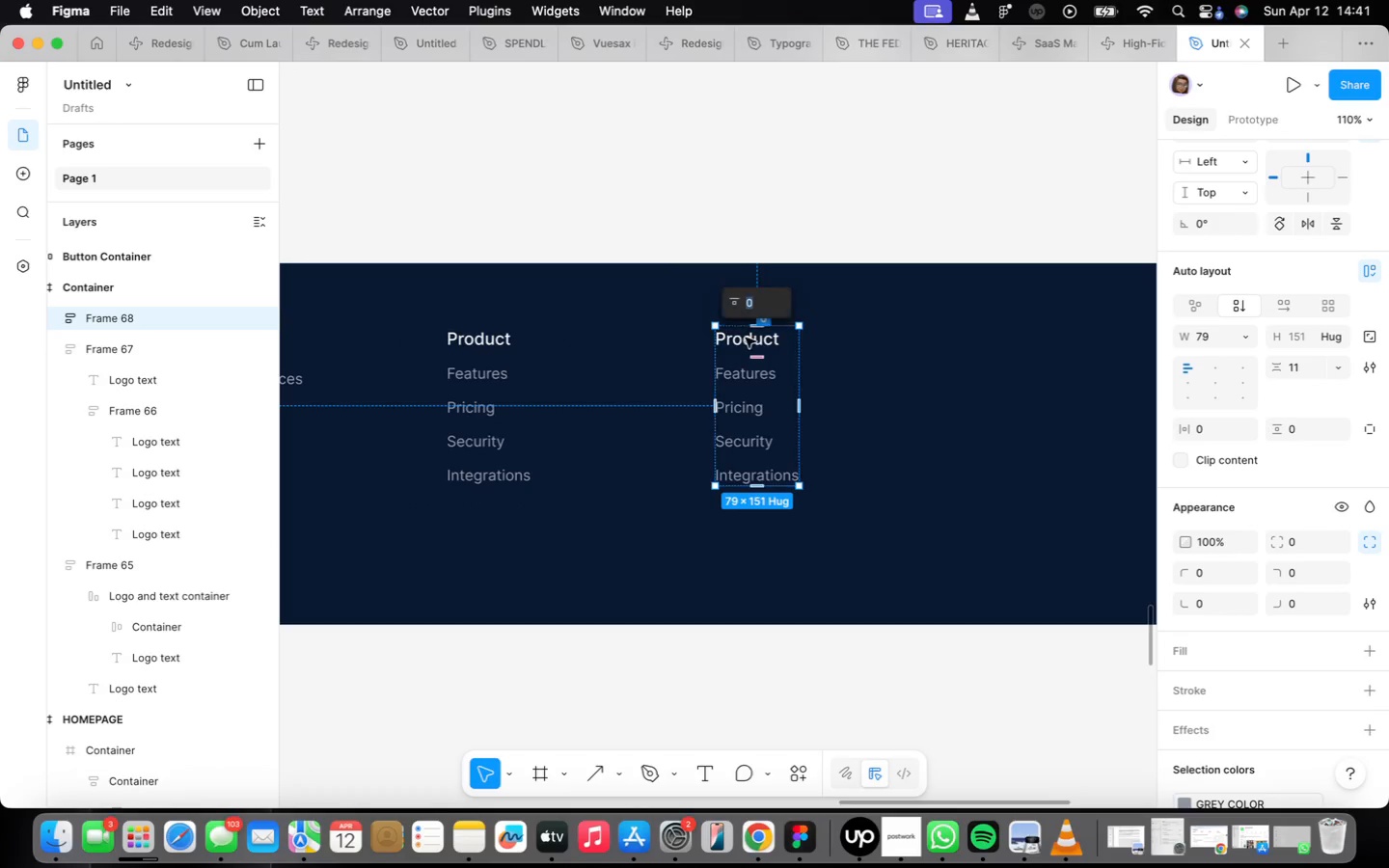 
triple_click([746, 338])
 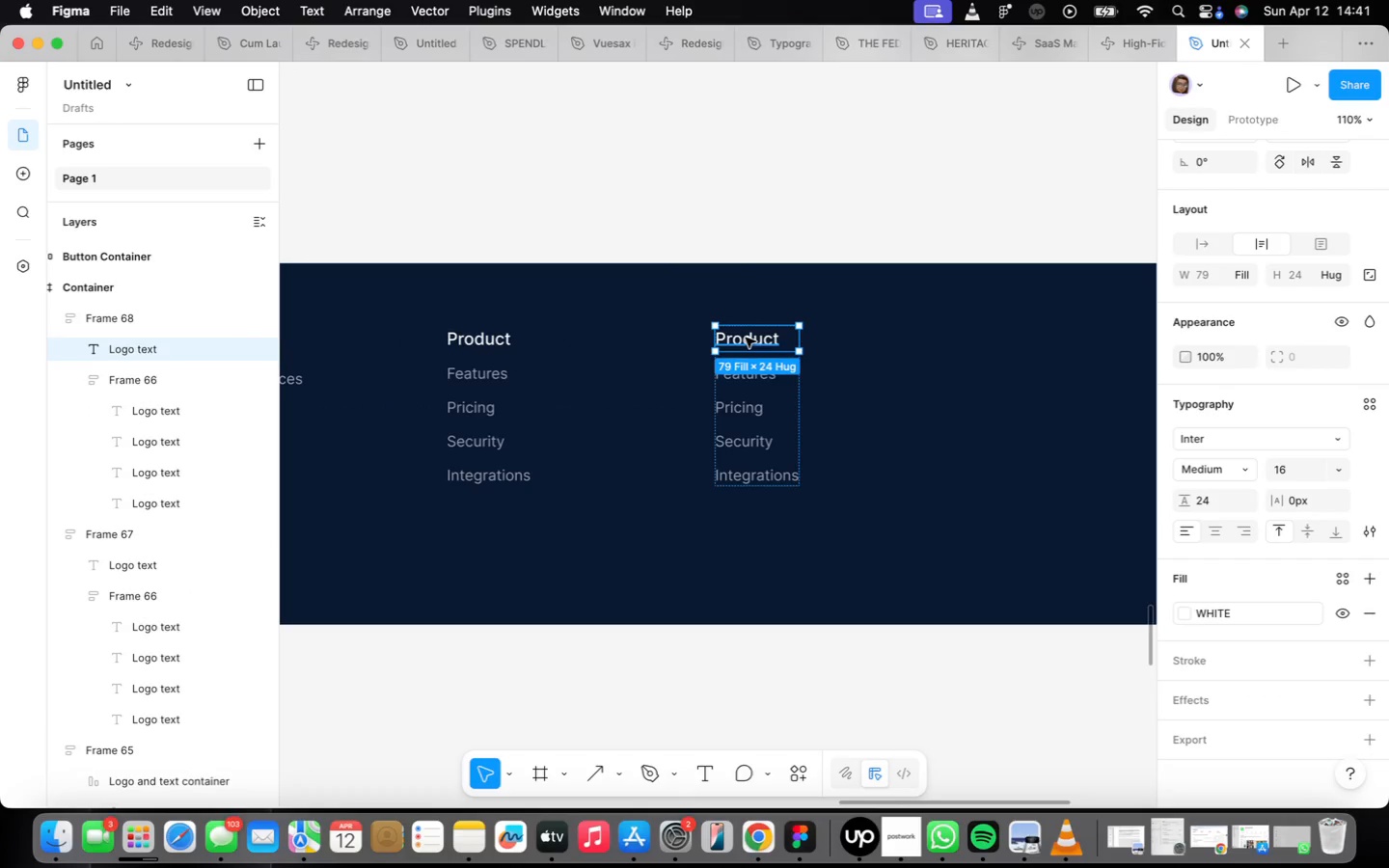 
triple_click([746, 338])
 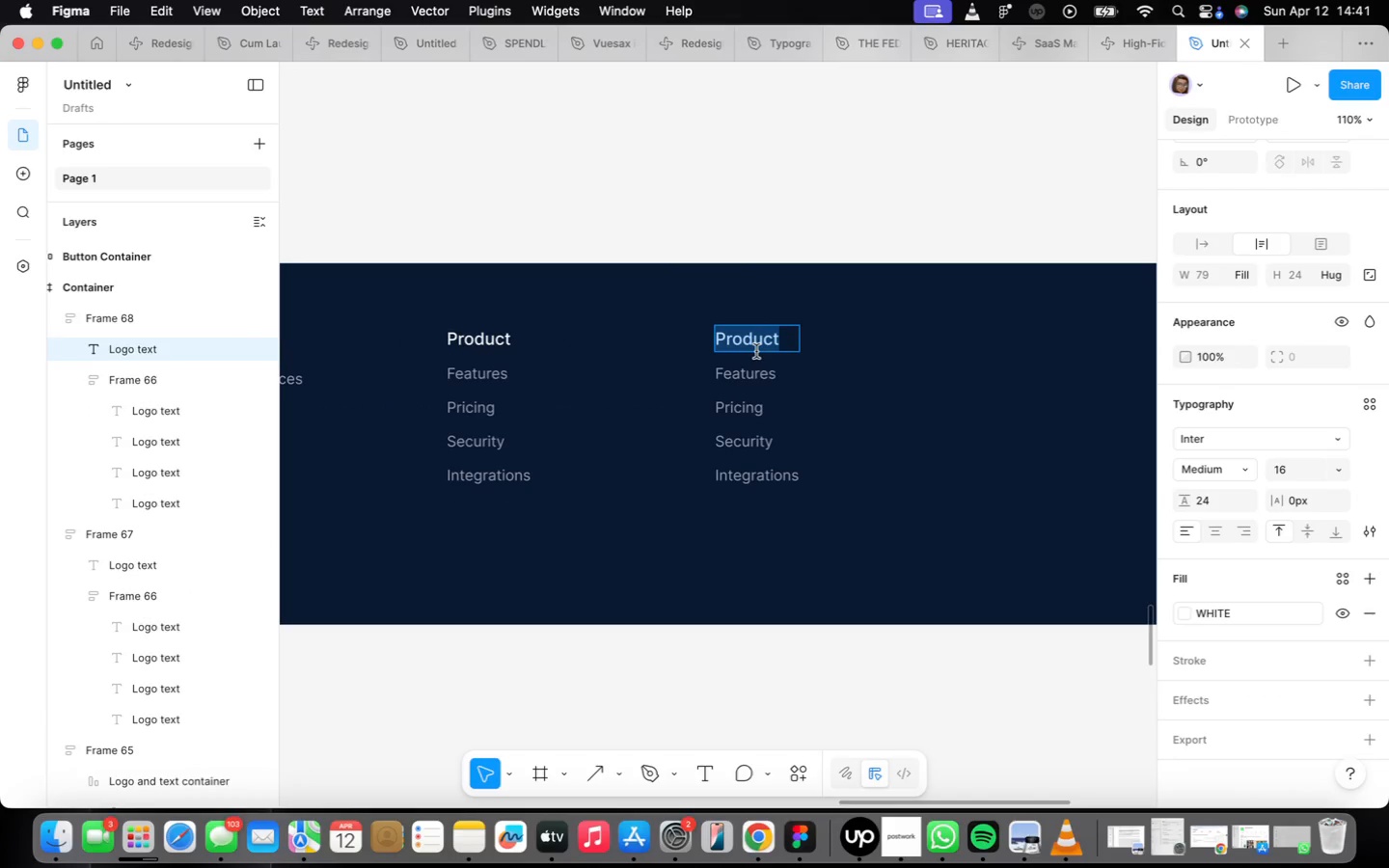 
type(Company)
 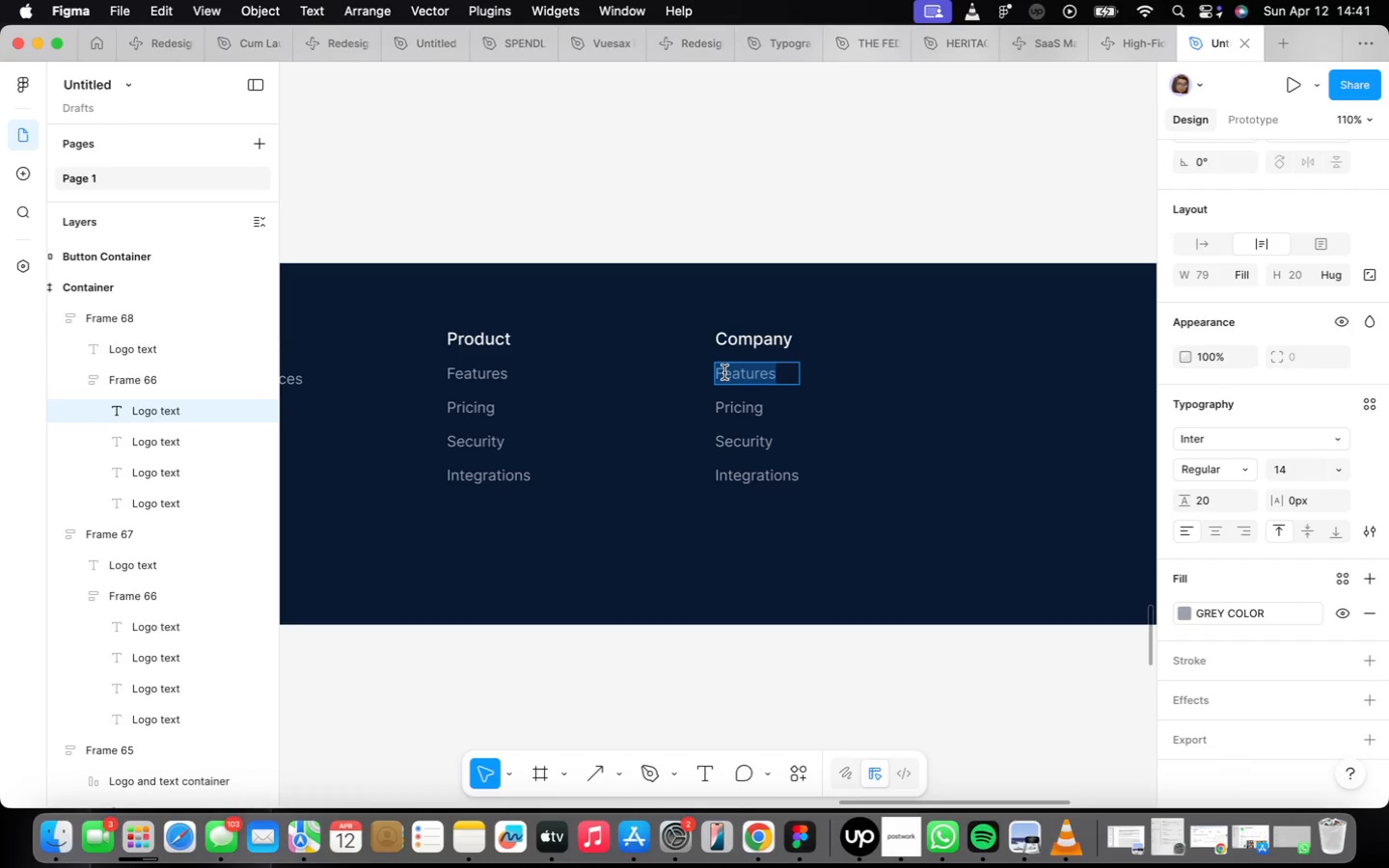 
type(About)
 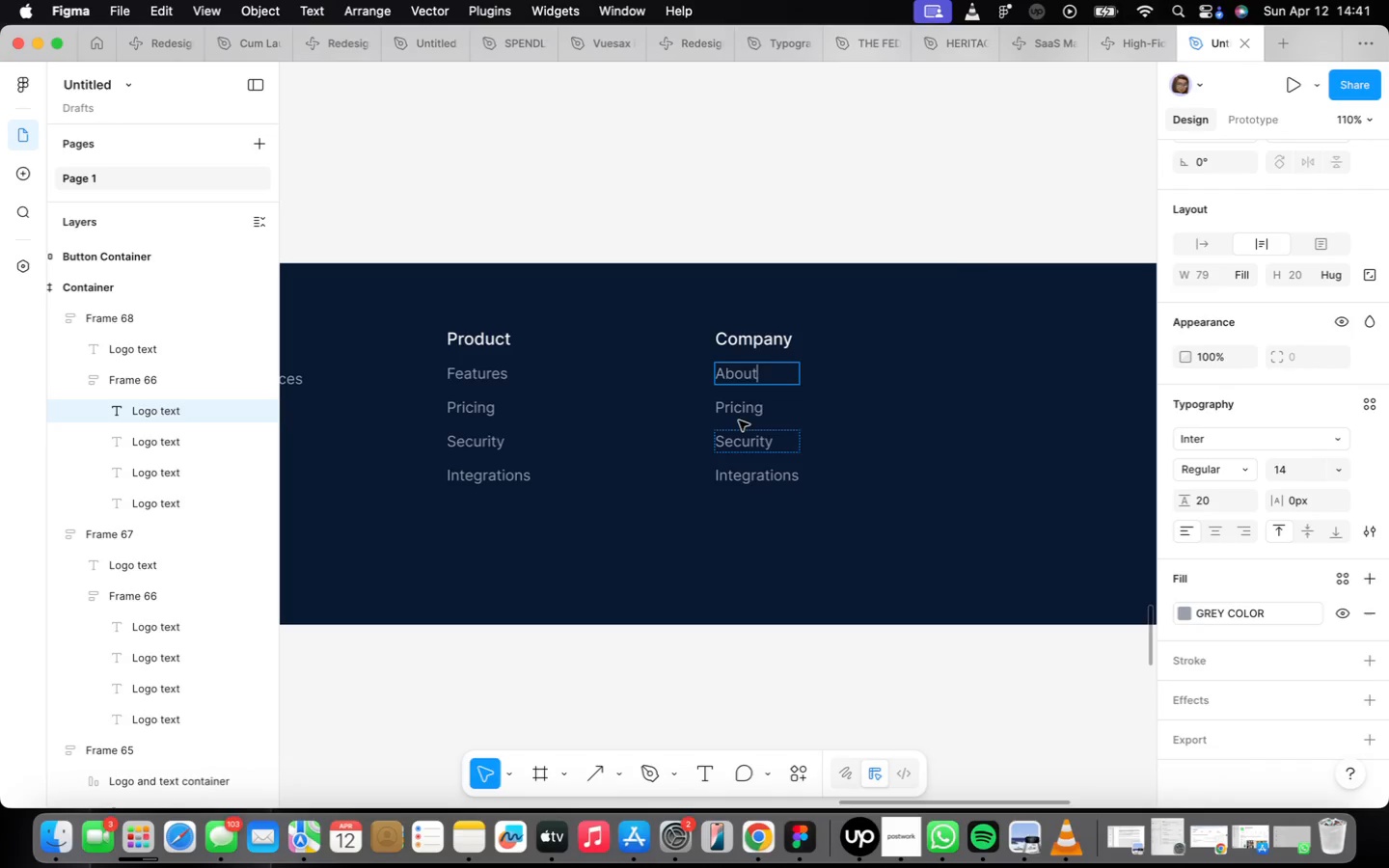 
left_click([1202, 239])
 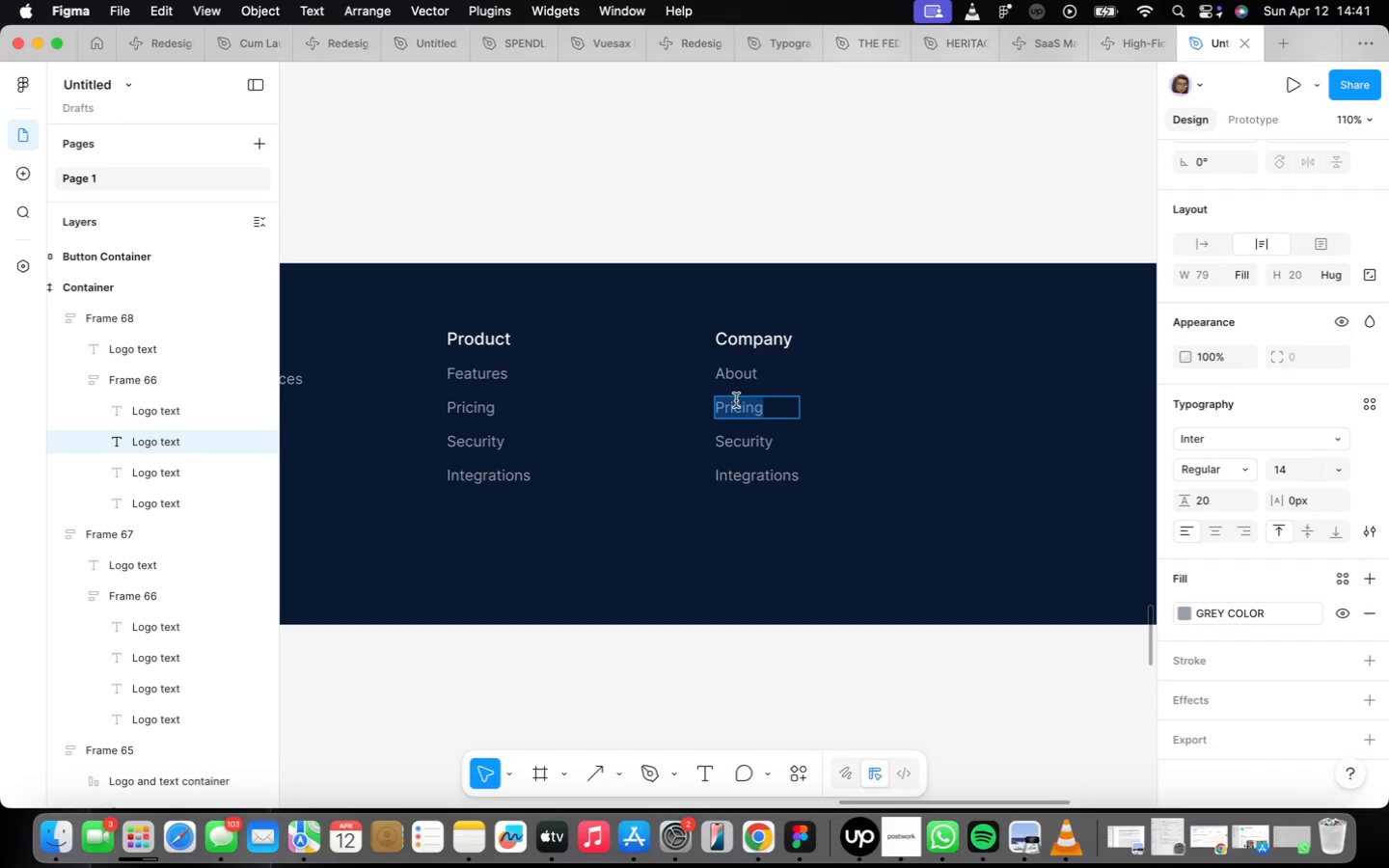 
type(Blog)
 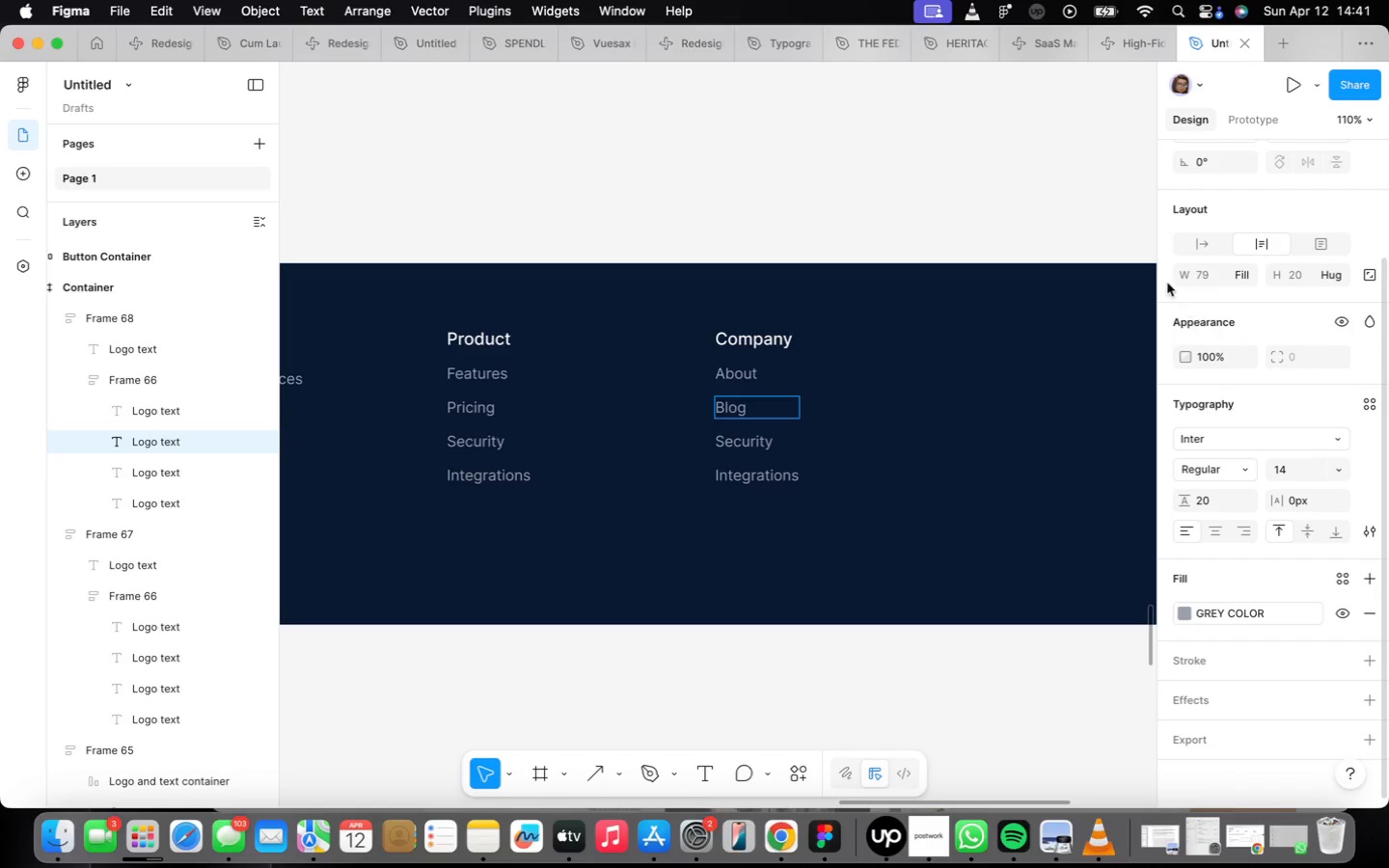 
wait(5.45)
 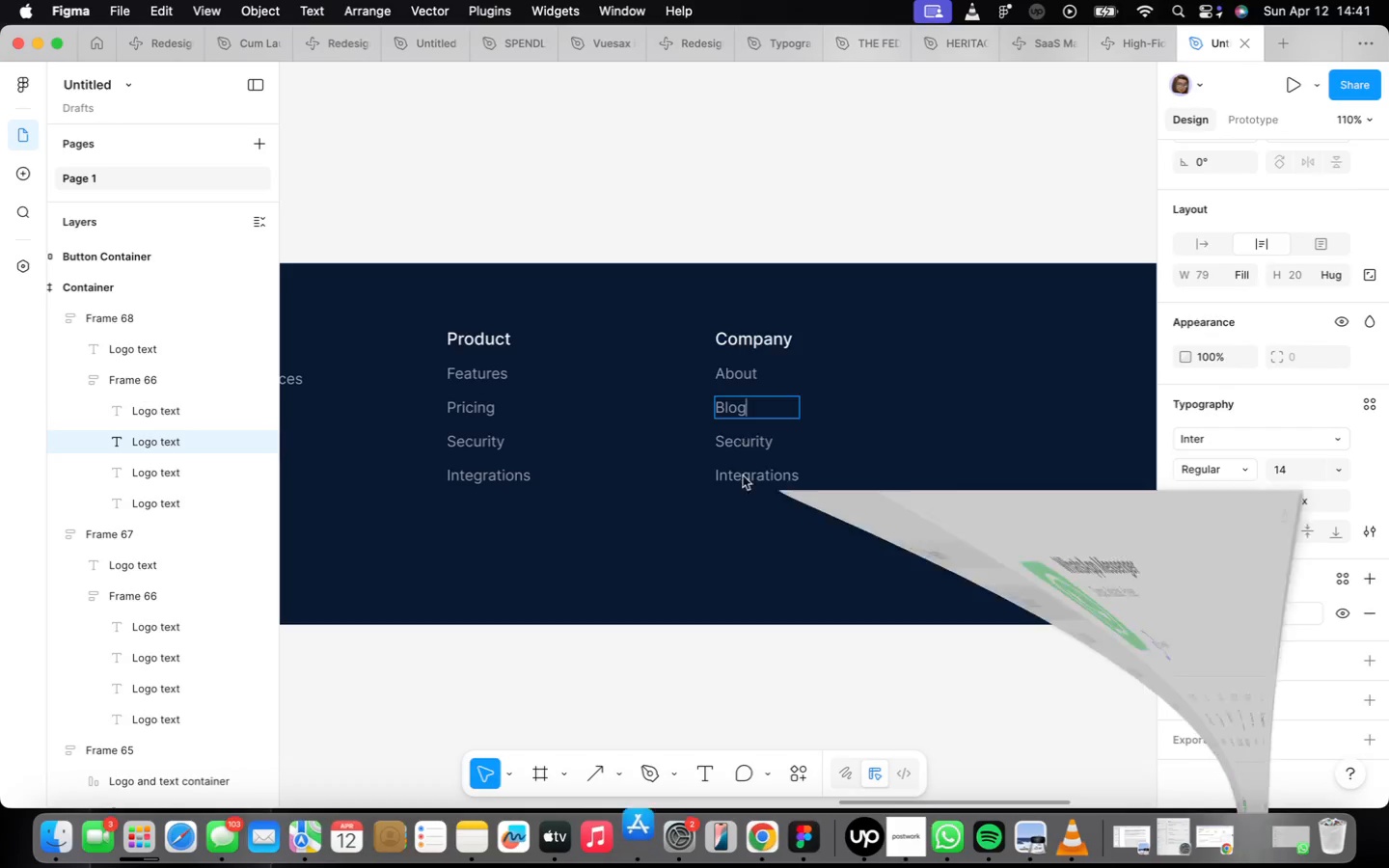 
left_click([1217, 239])
 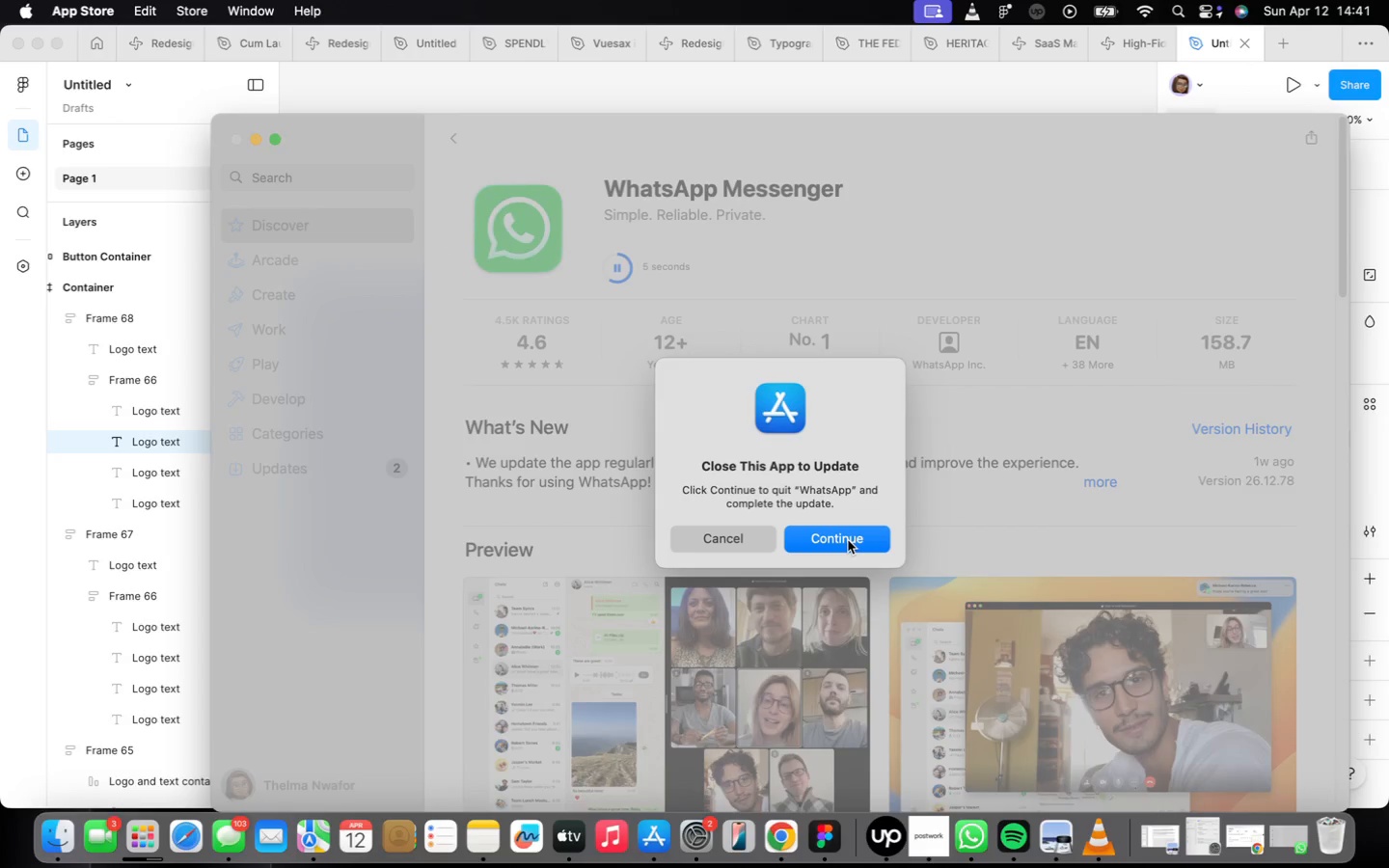 
wait(6.42)
 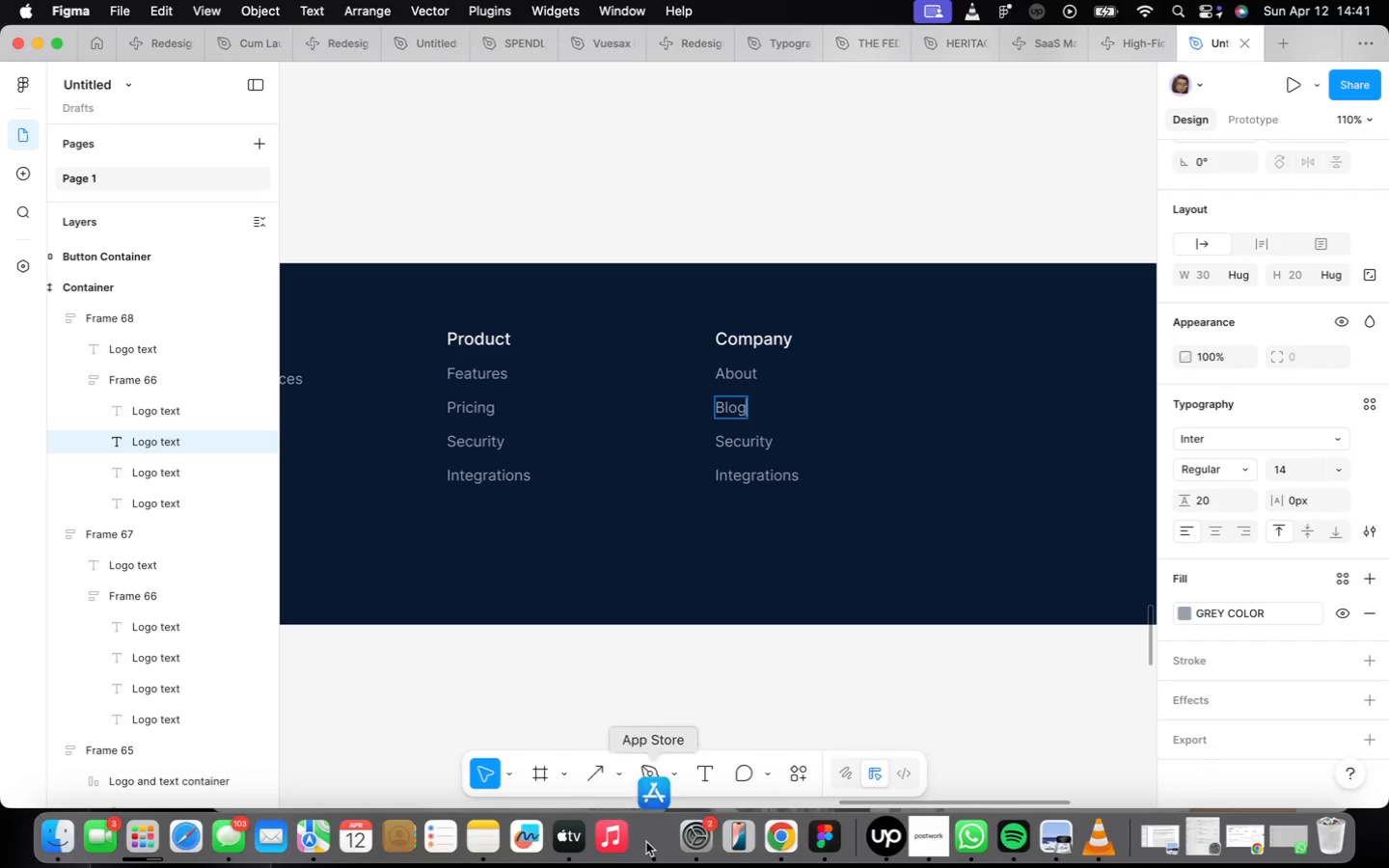 
left_click([847, 541])
 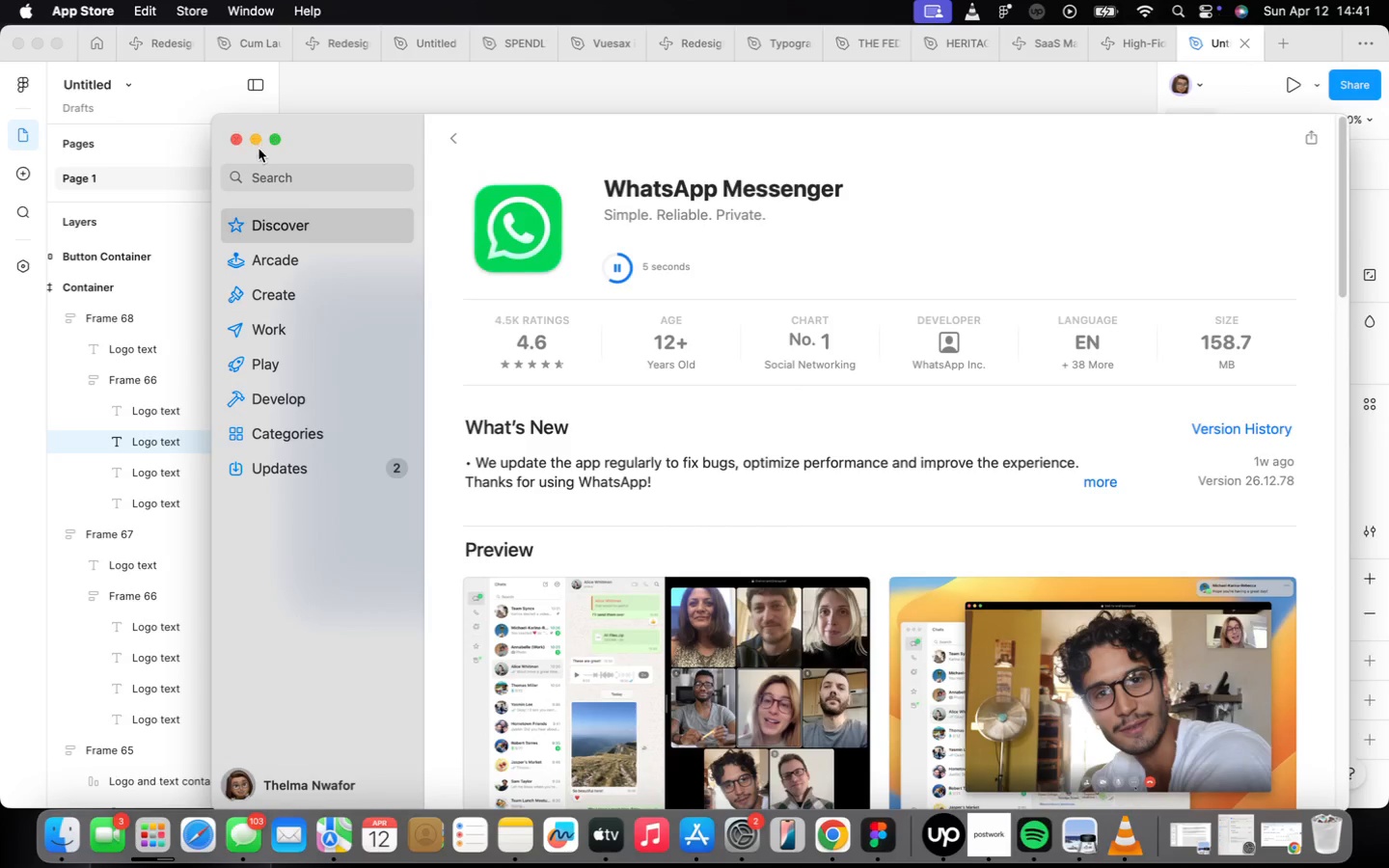 
left_click([256, 141])
 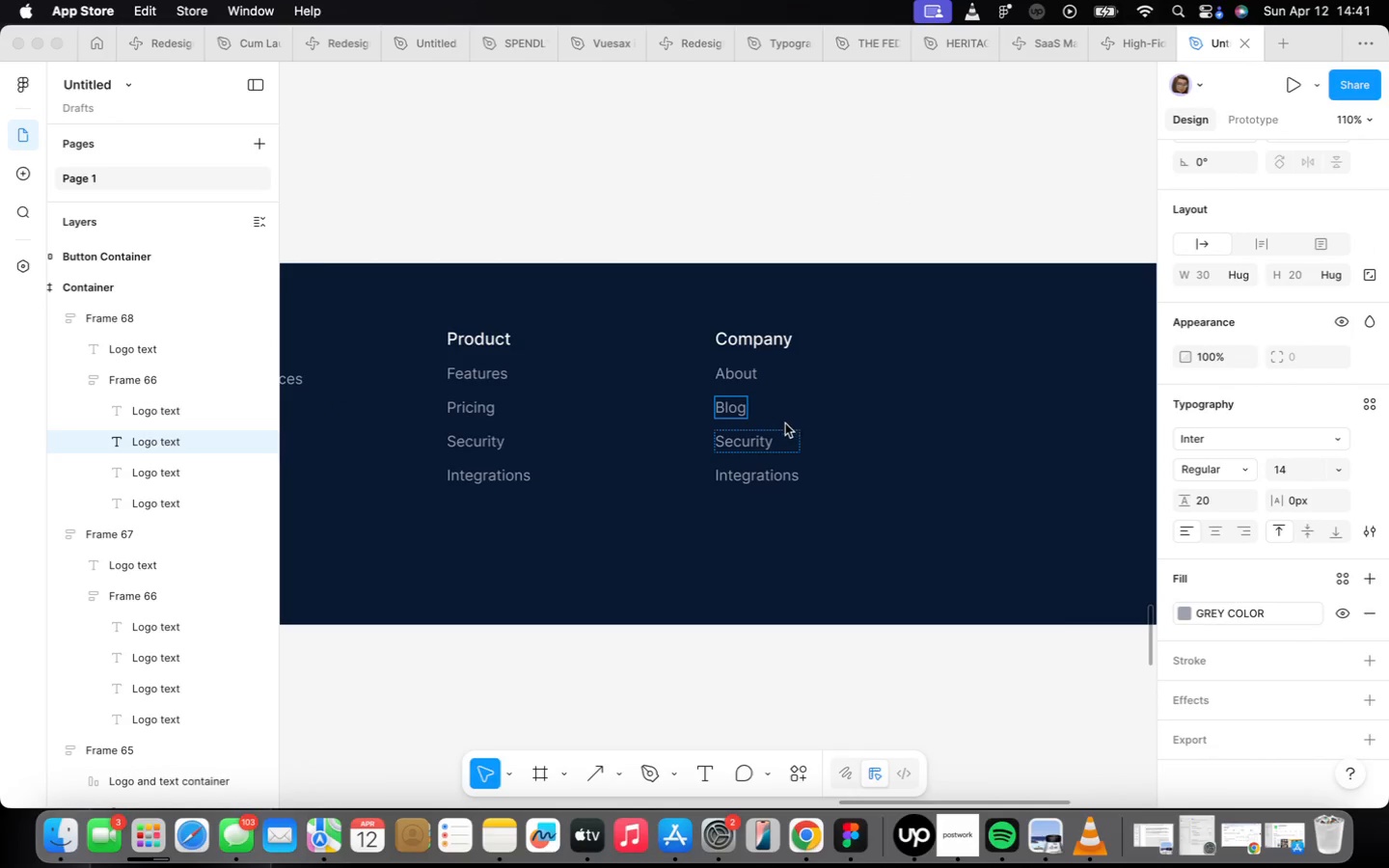 
double_click([743, 445])
 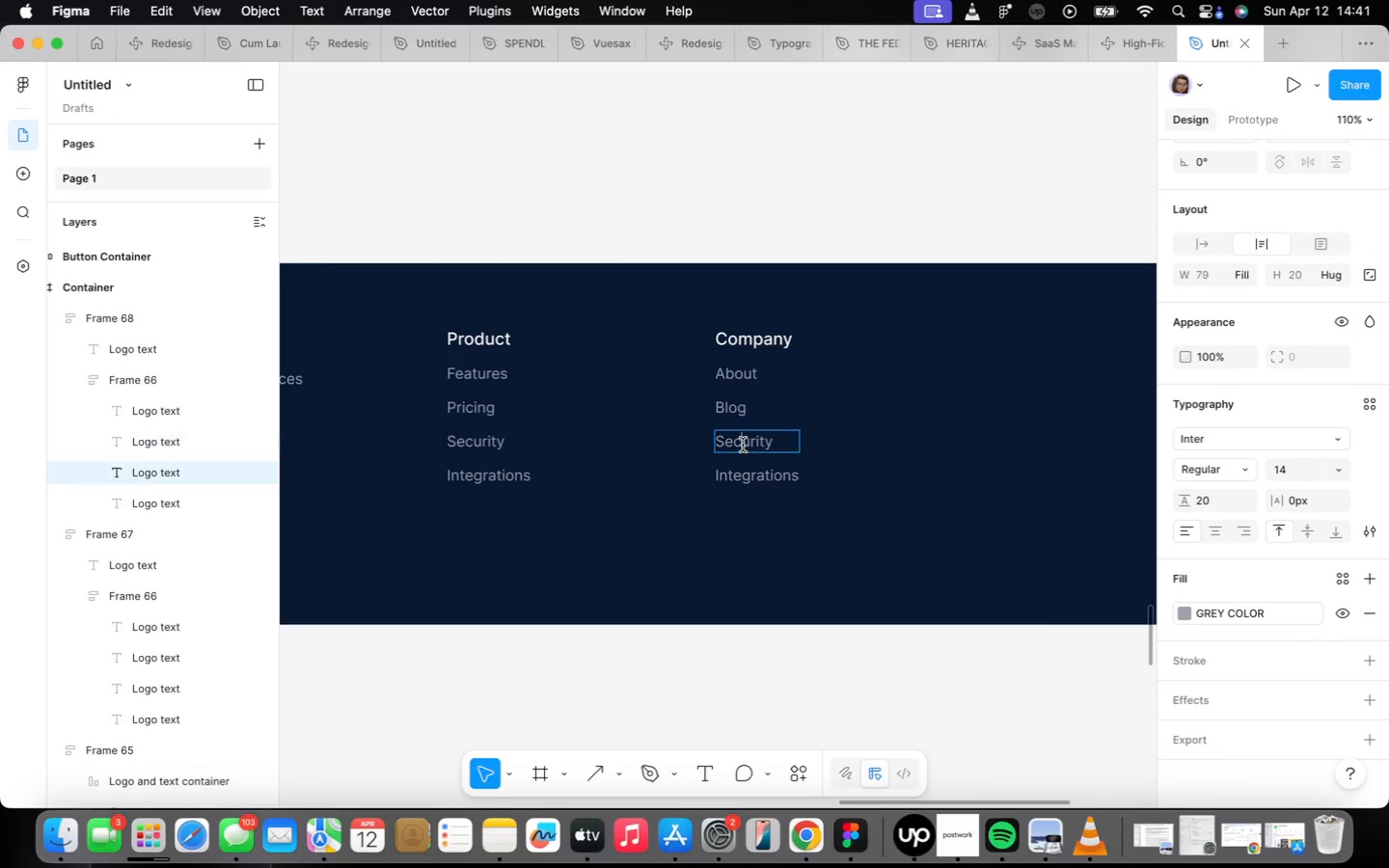 
triple_click([743, 445])
 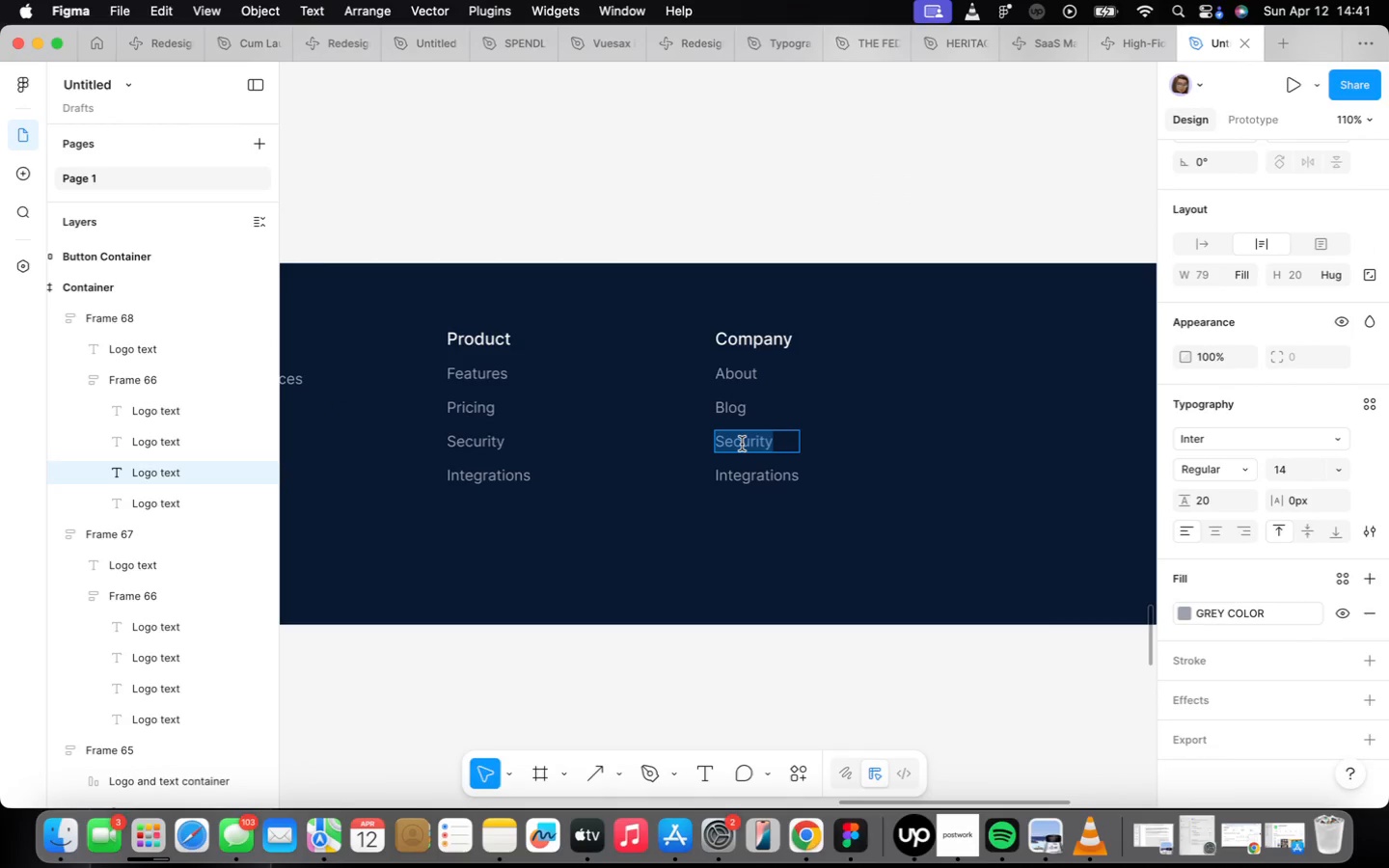 
type(Careers)
 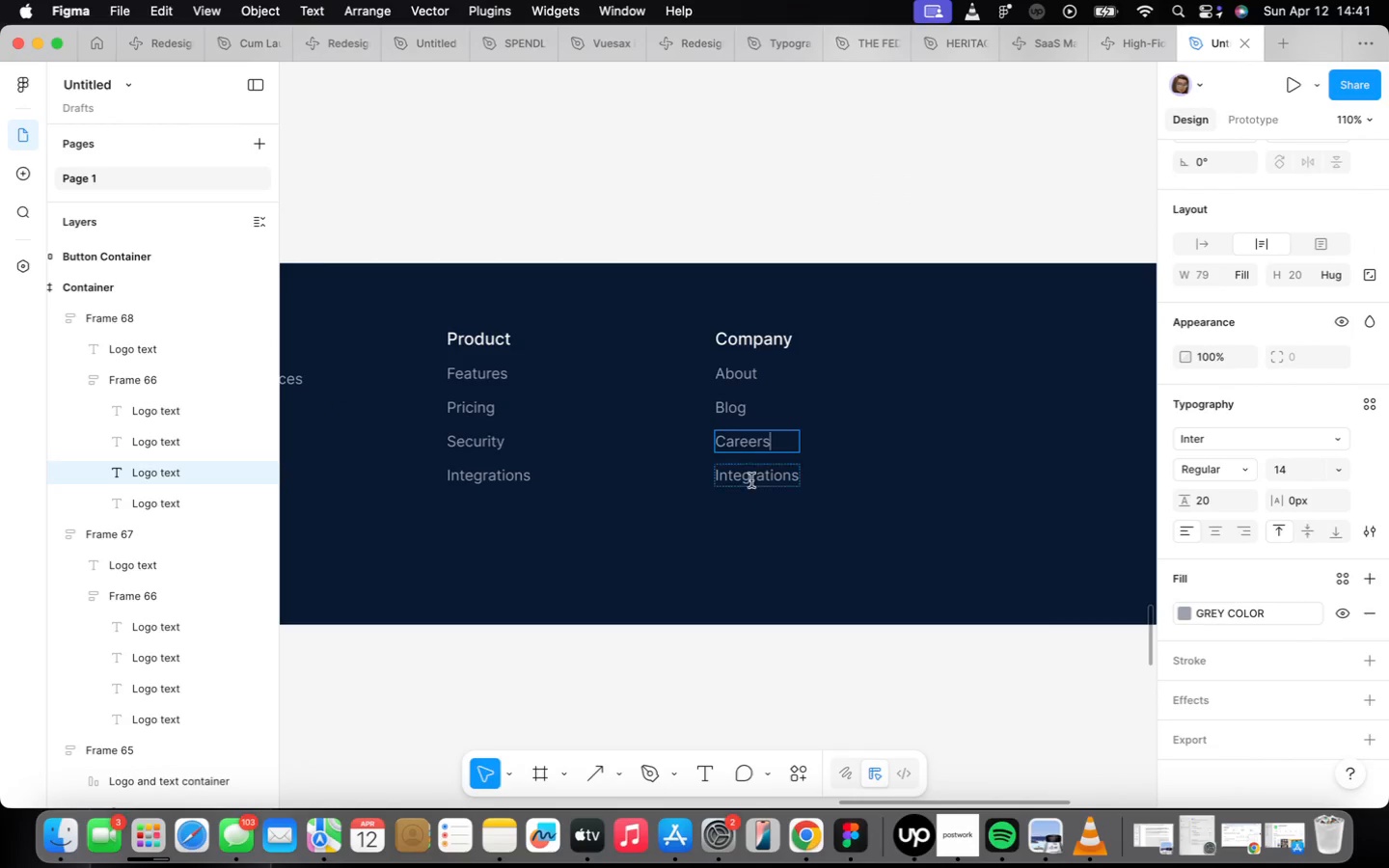 
double_click([753, 481])
 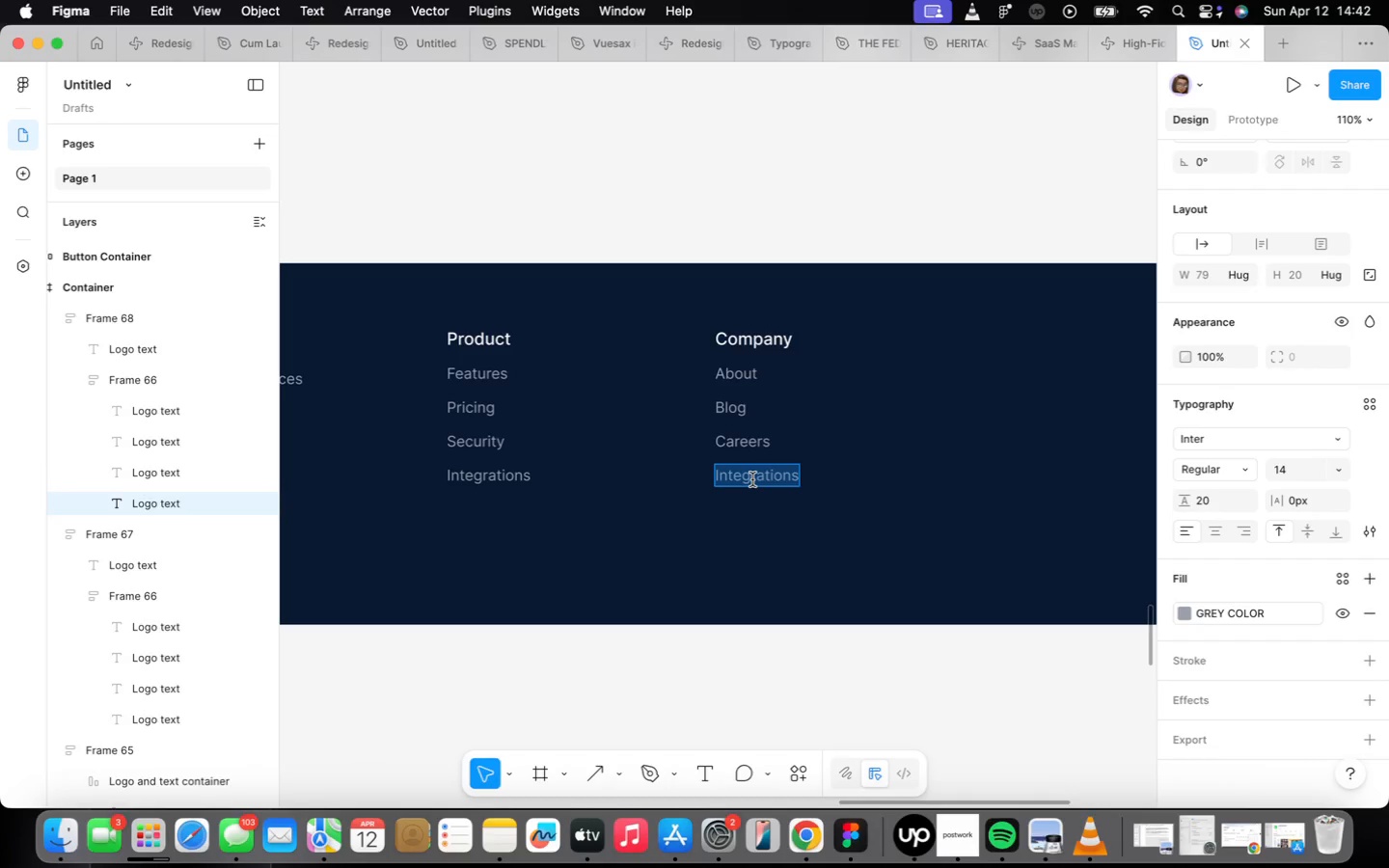 
type(Contact)
 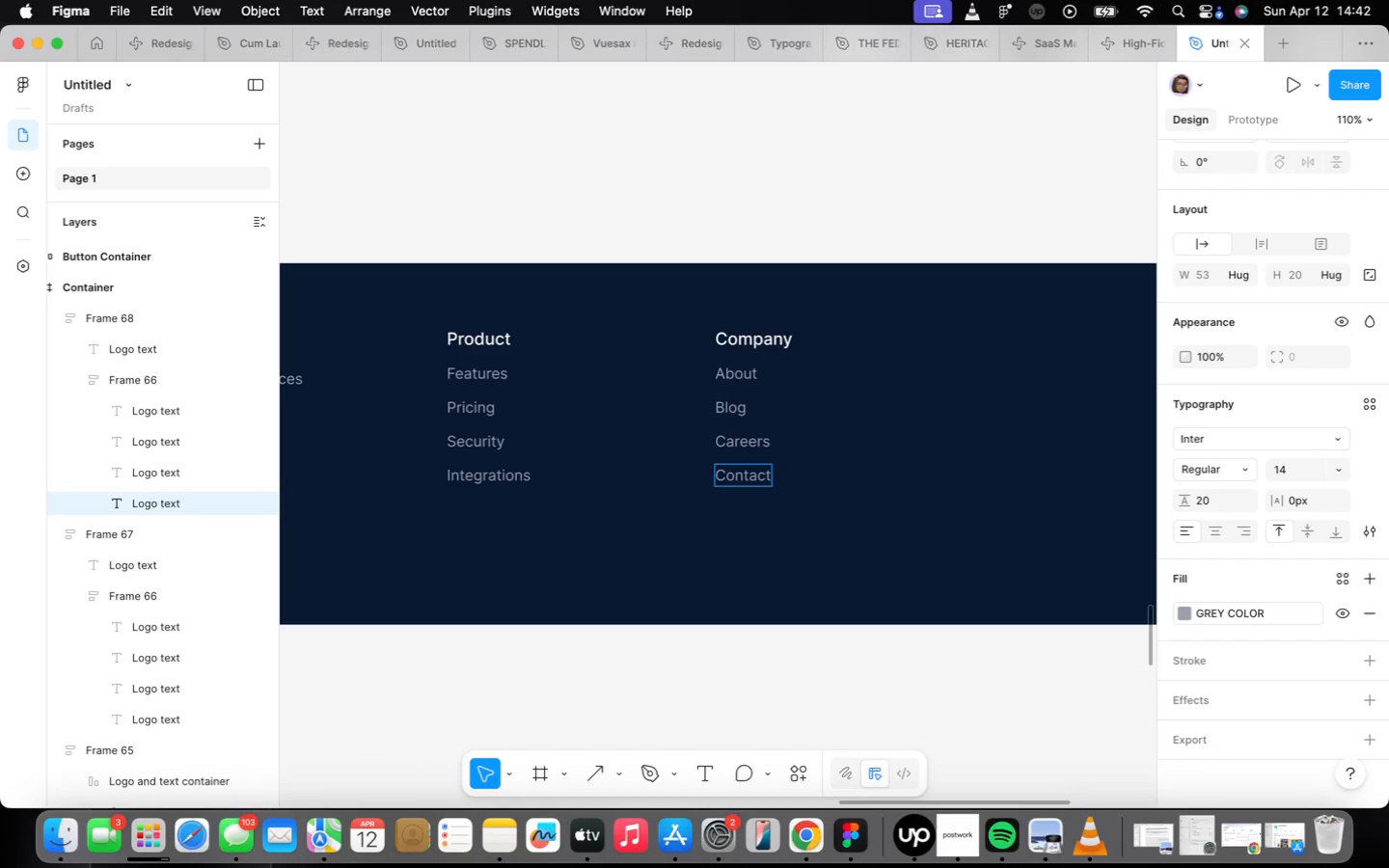 
left_click_drag(start_coordinate=[858, 490], to_coordinate=[862, 495])
 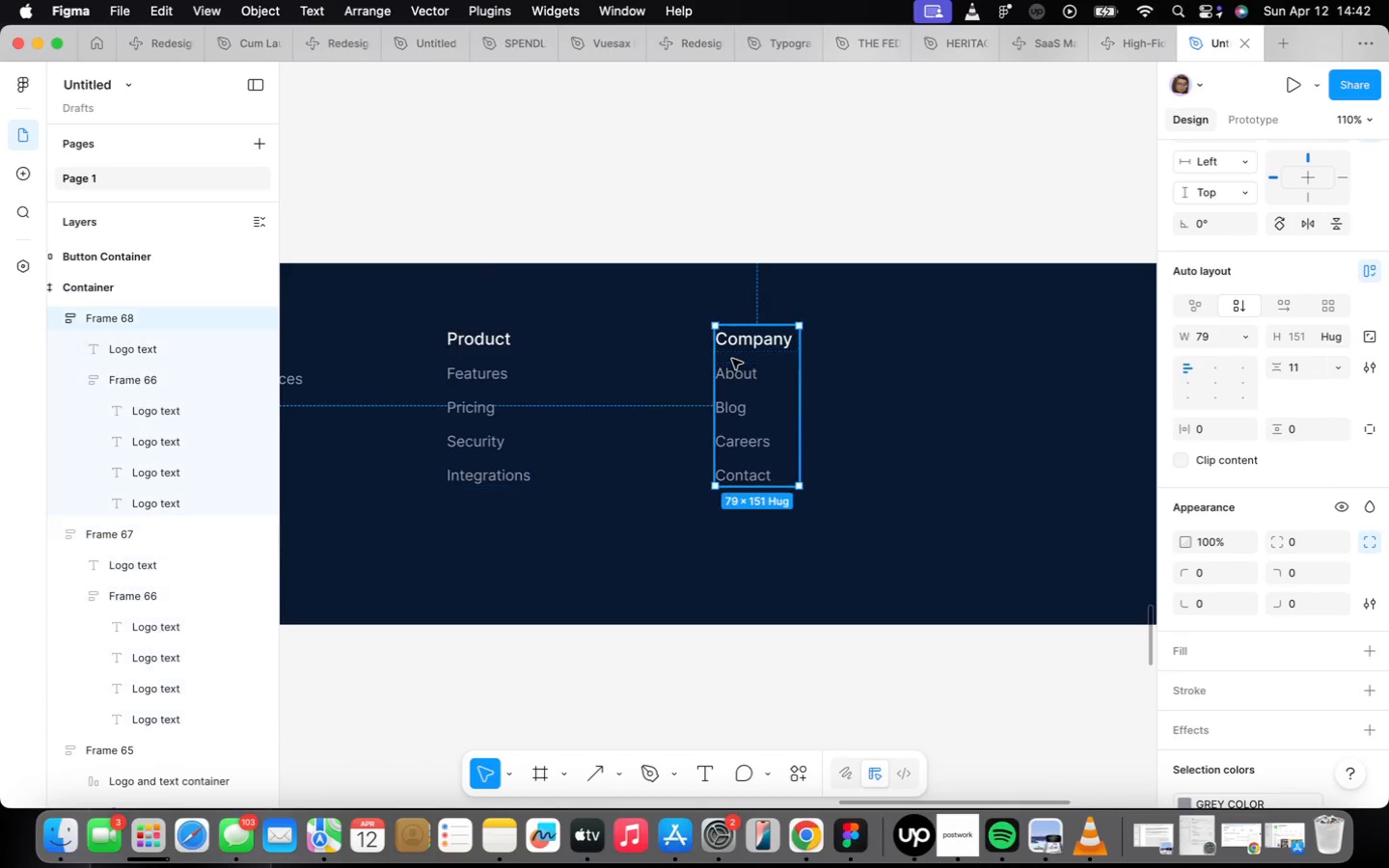 
hold_key(key=OptionLeft, duration=3.86)
left_click_drag(start_coordinate=[748, 386], to_coordinate=[1076, 385])
 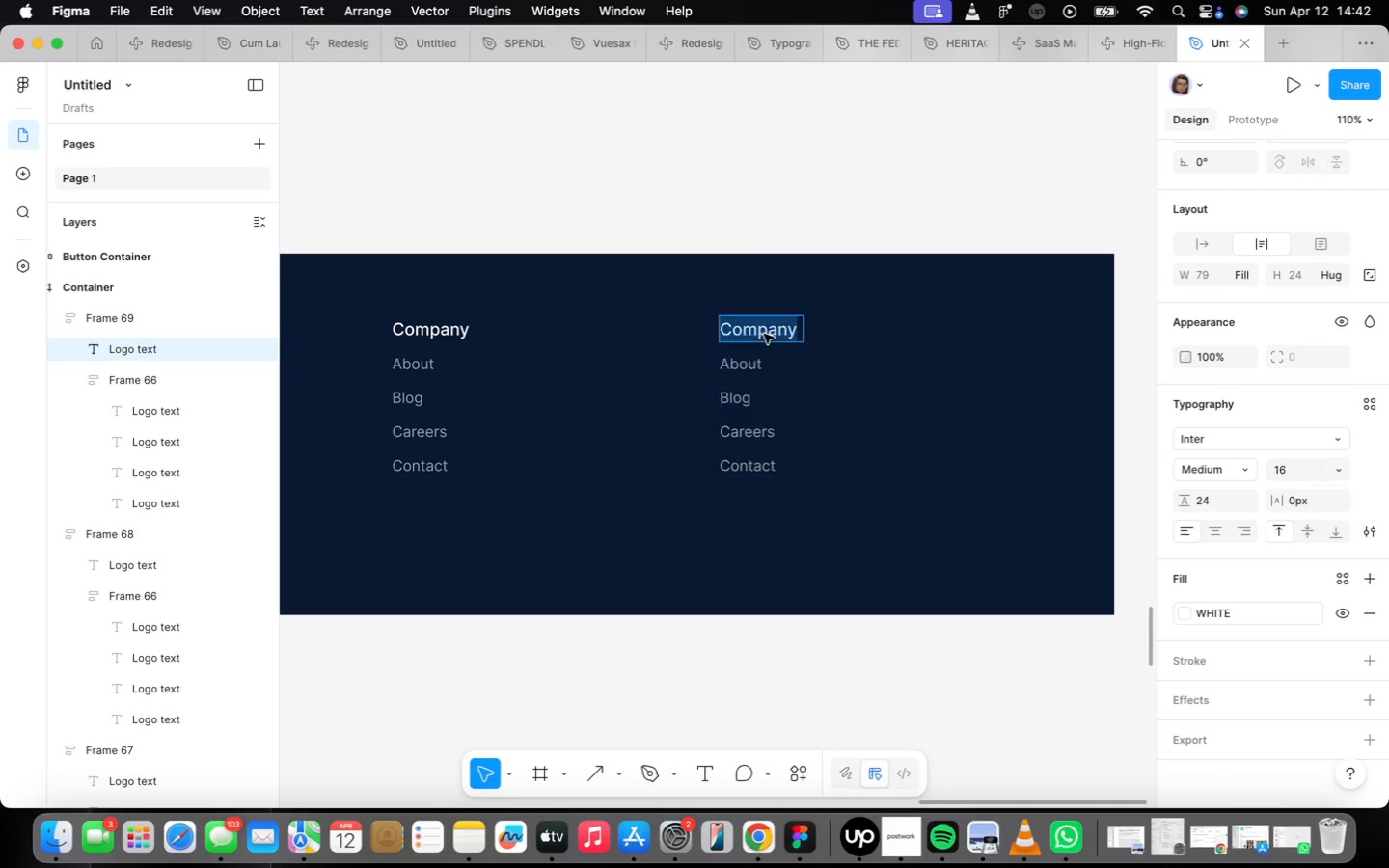 
wait(5.3)
 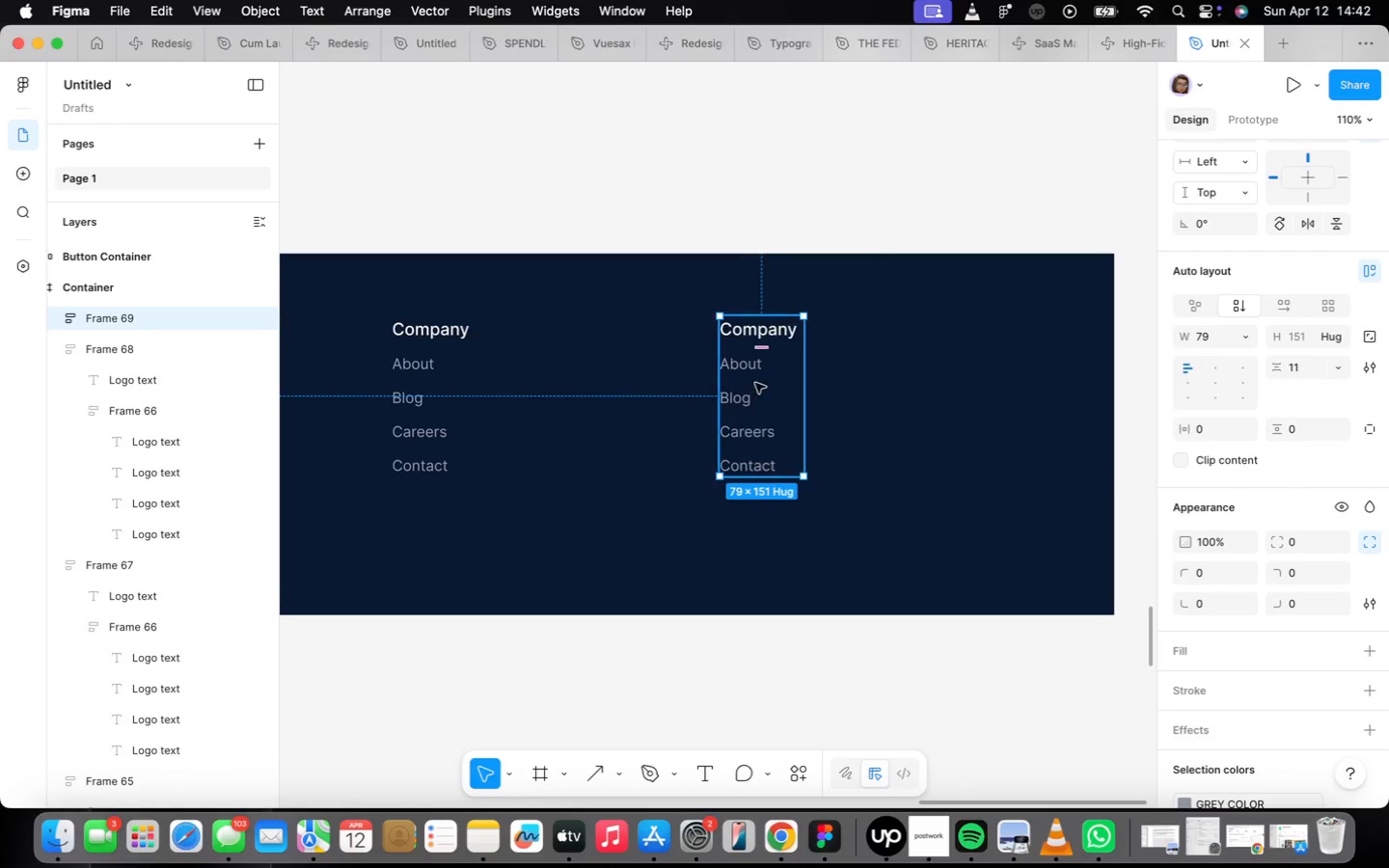 
left_click([1189, 241])
 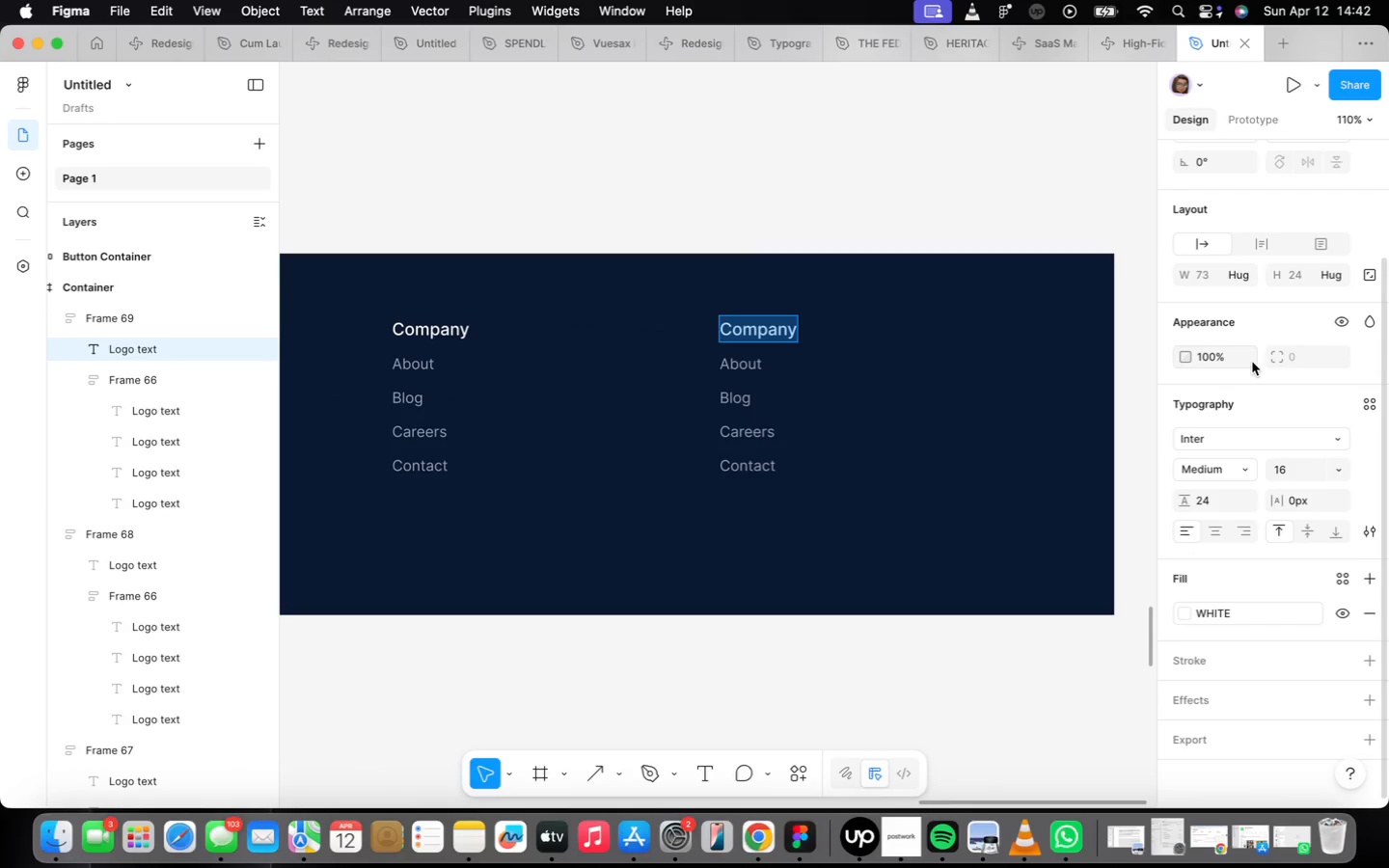 
type(Legal)
 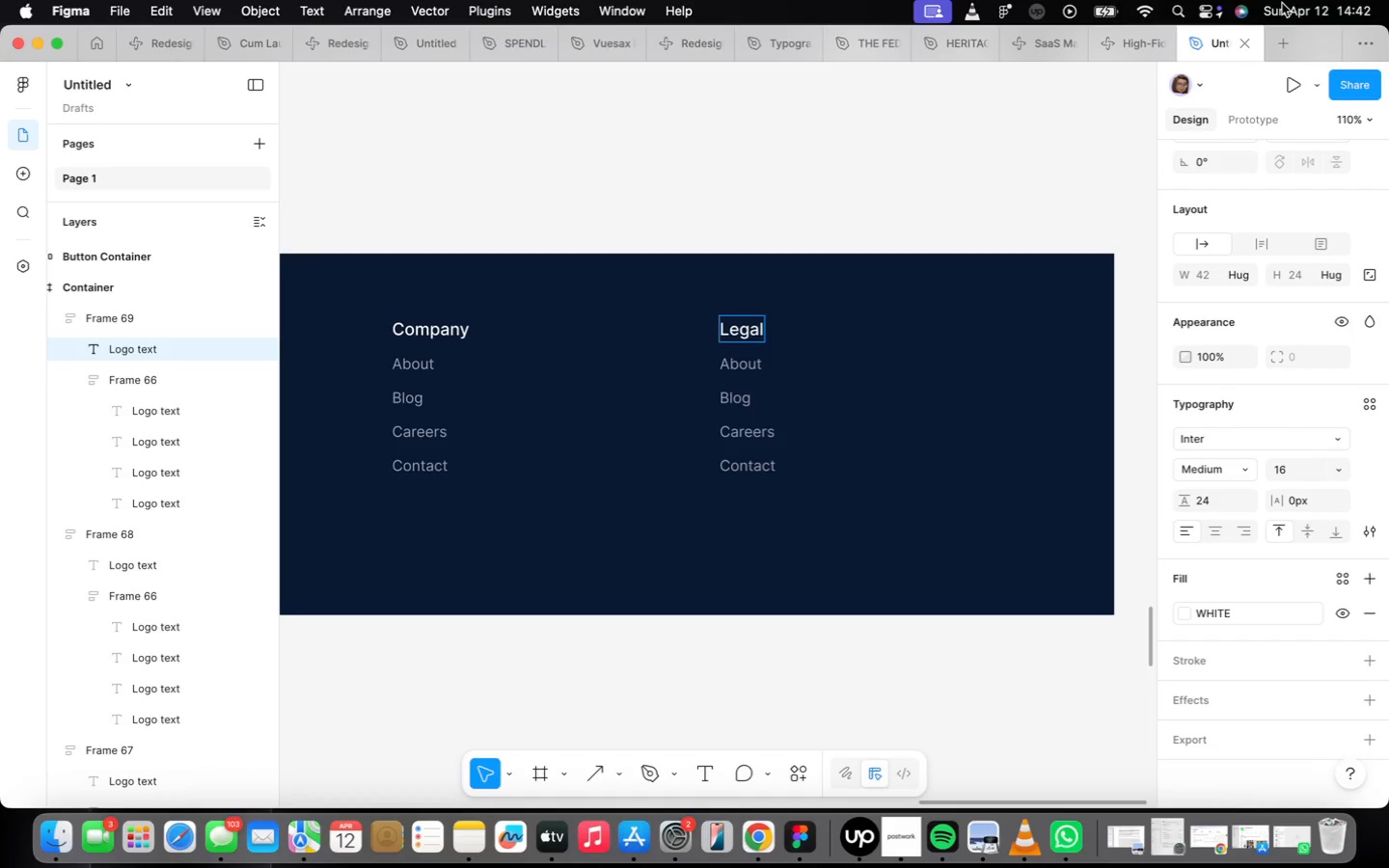 
wait(15.0)
 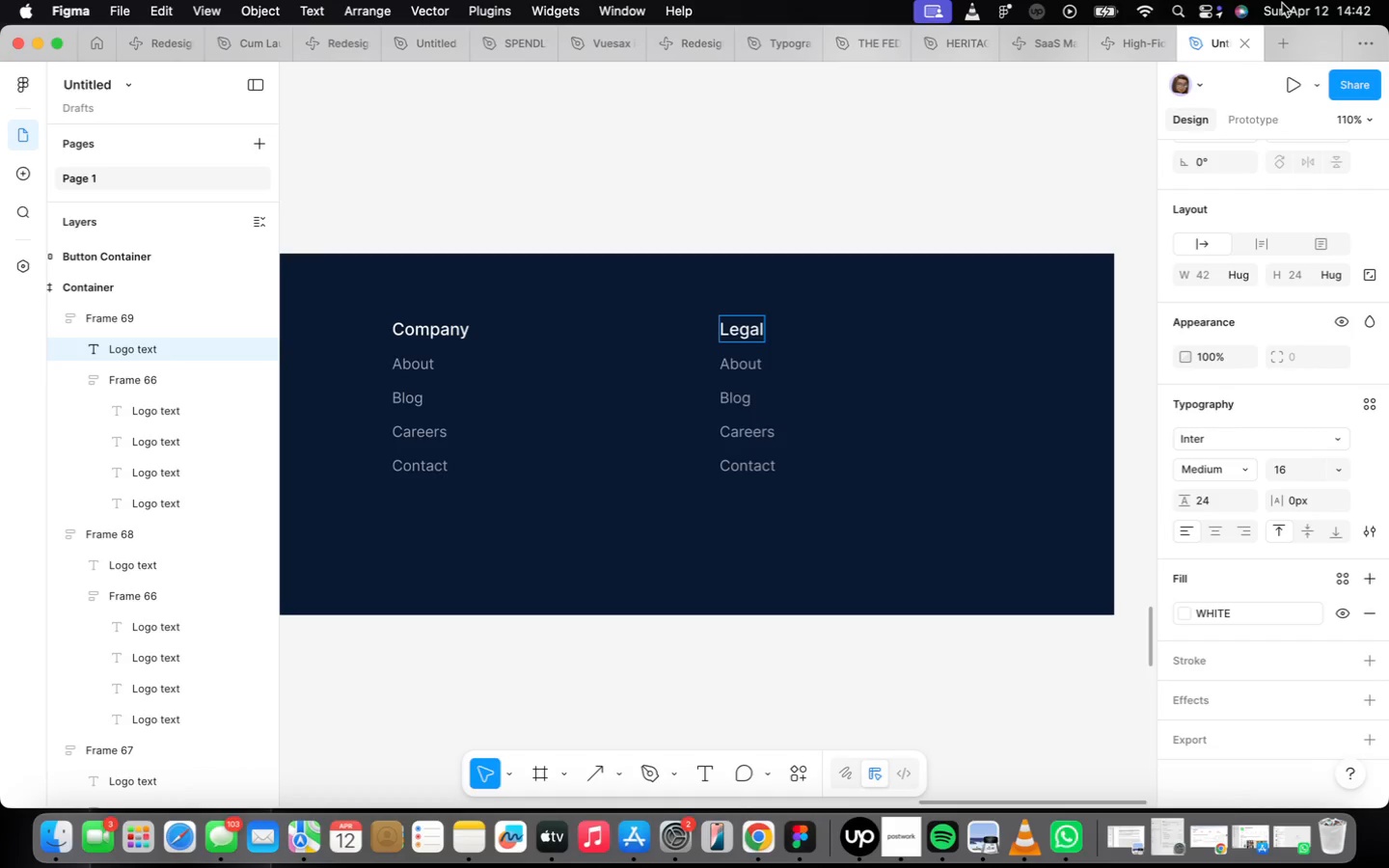 
left_click([749, 375])
 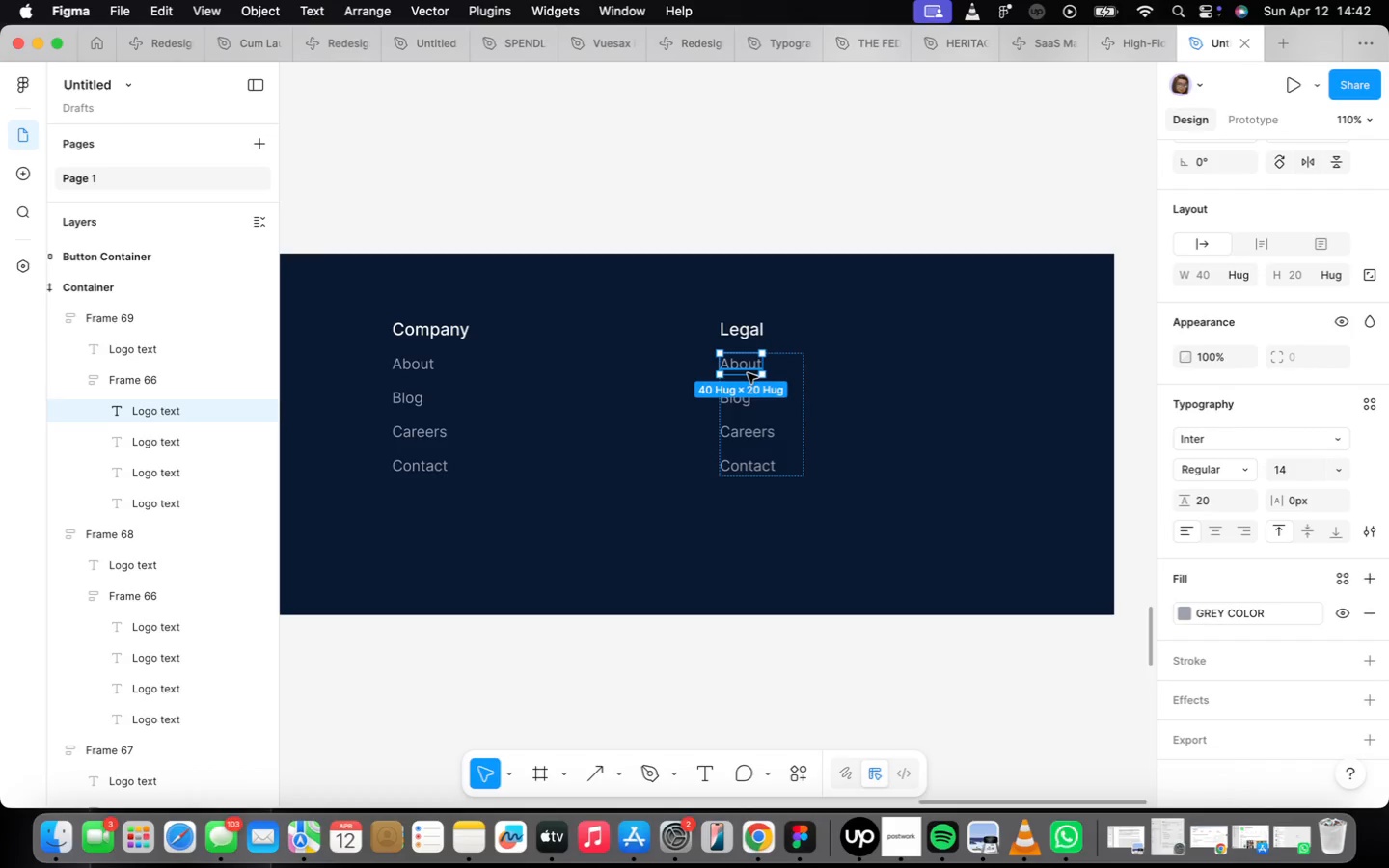 
double_click([747, 366])
 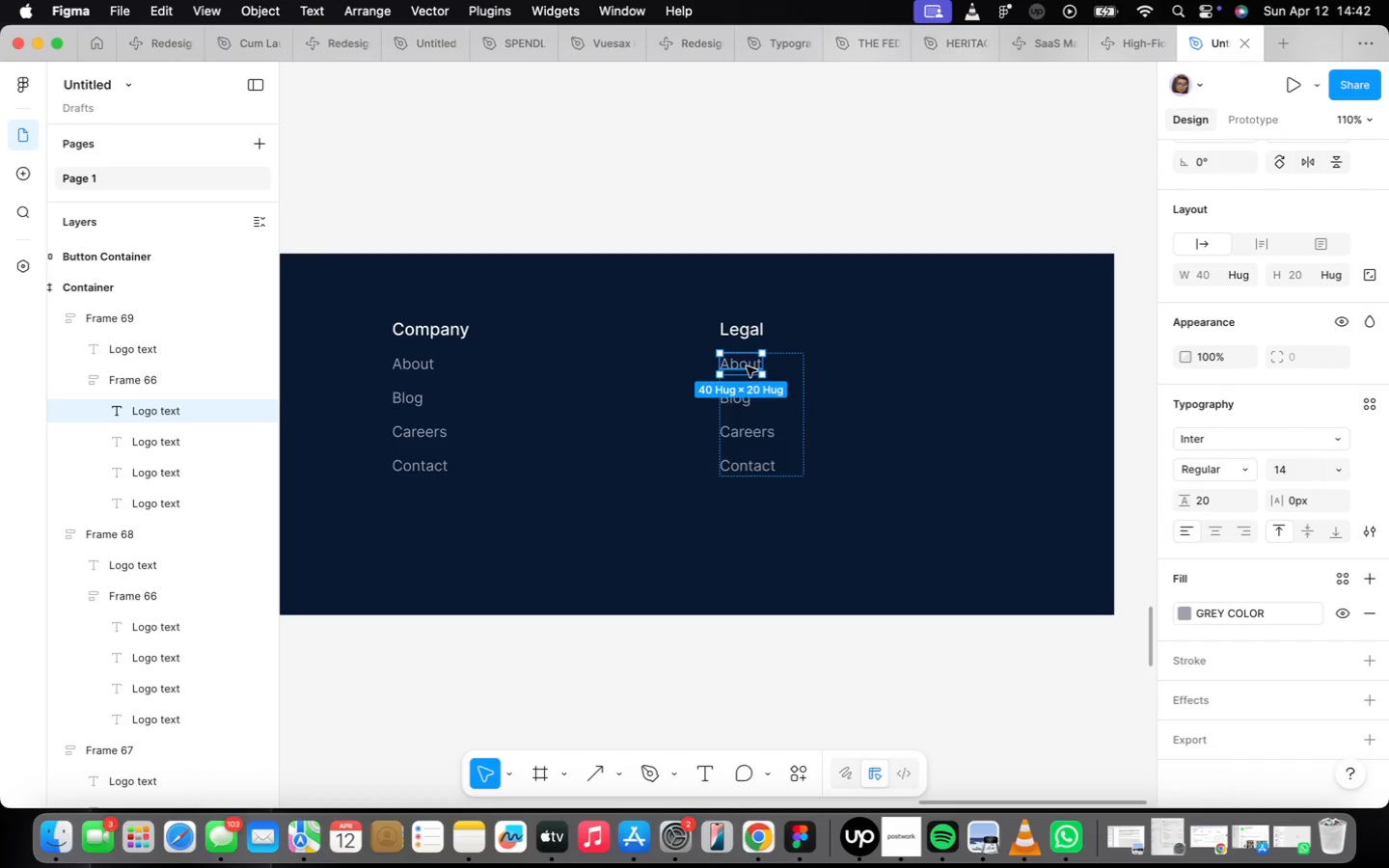 
triple_click([747, 366])
 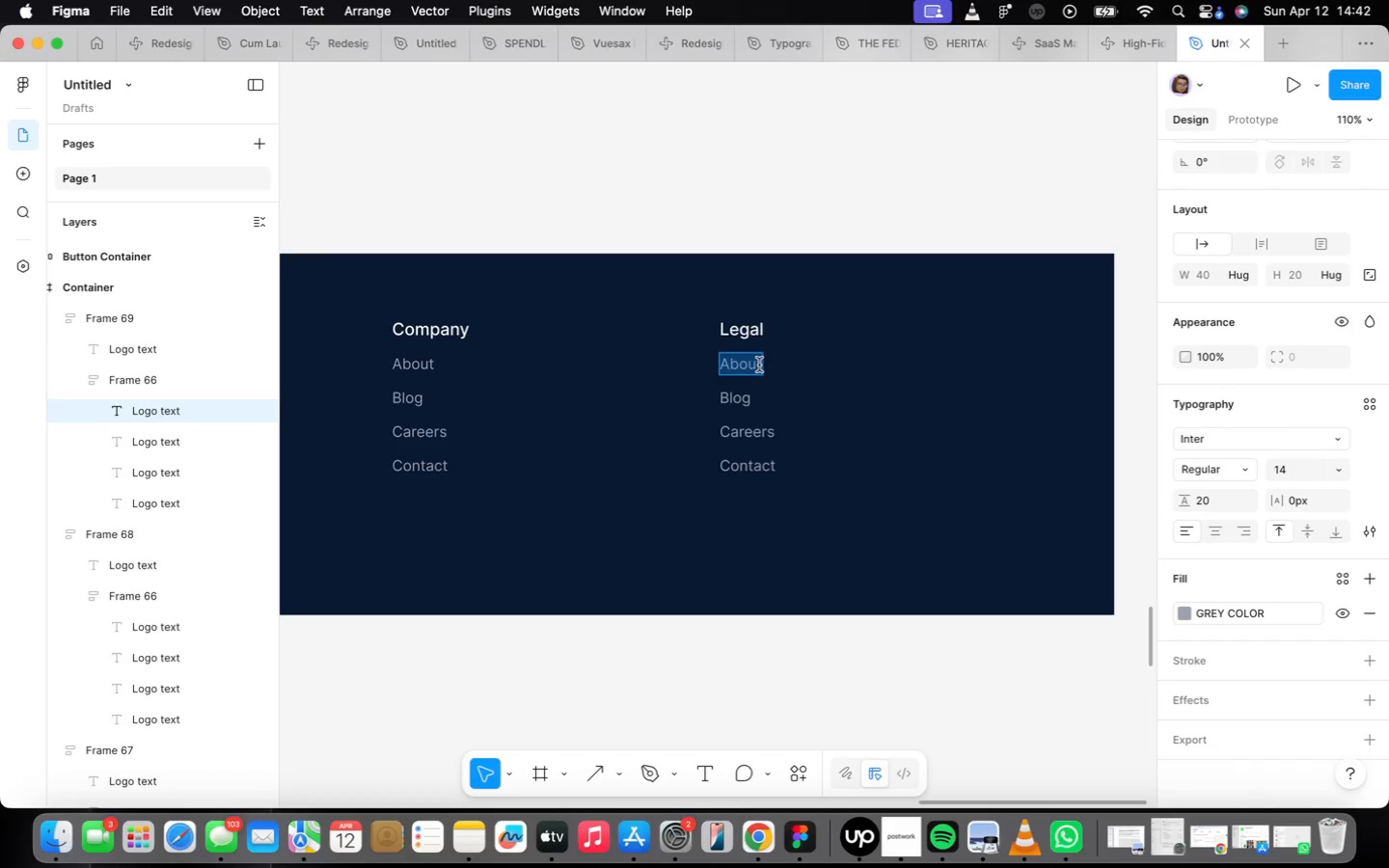 
type(Privacy)
 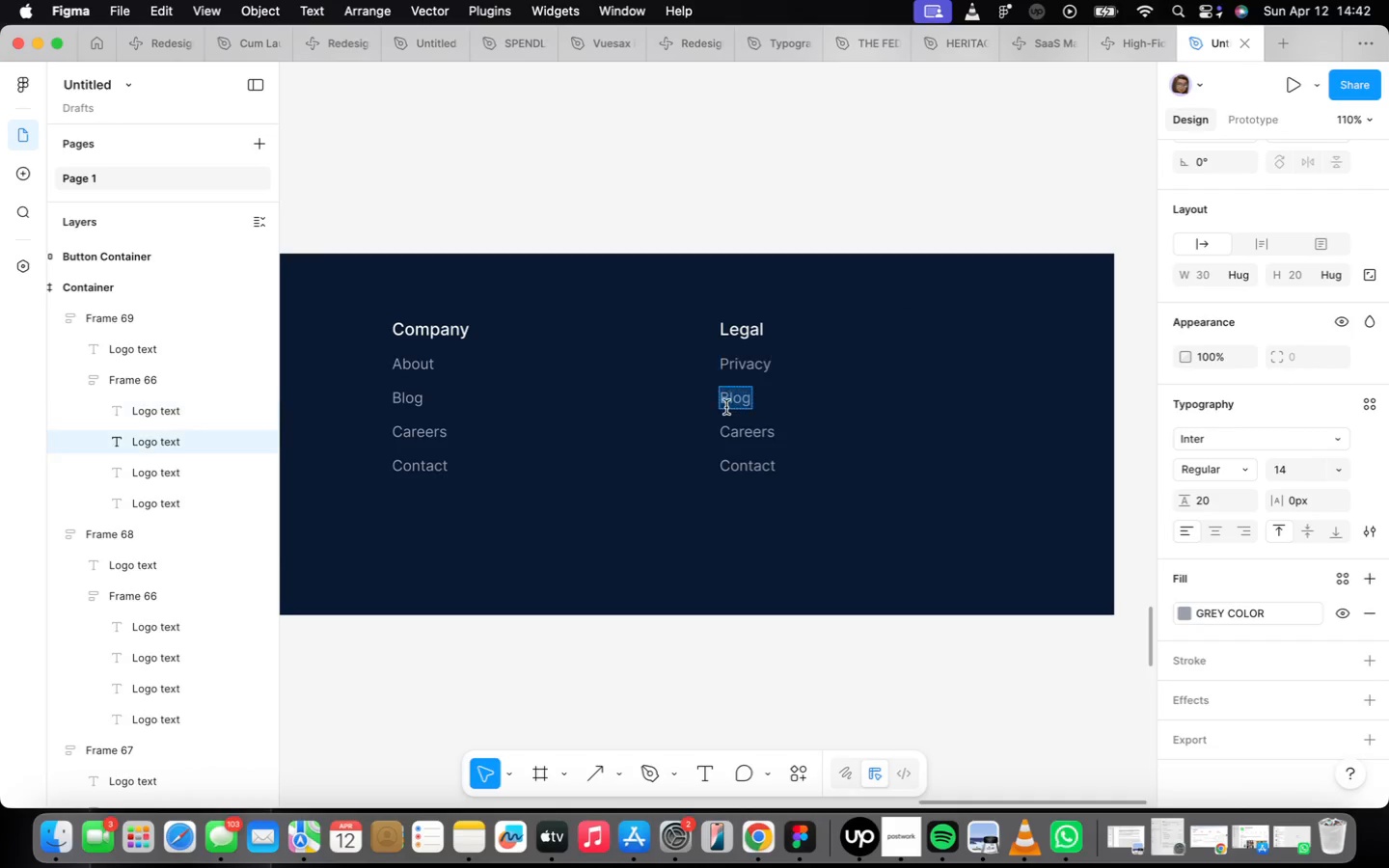 
type(Terms)
 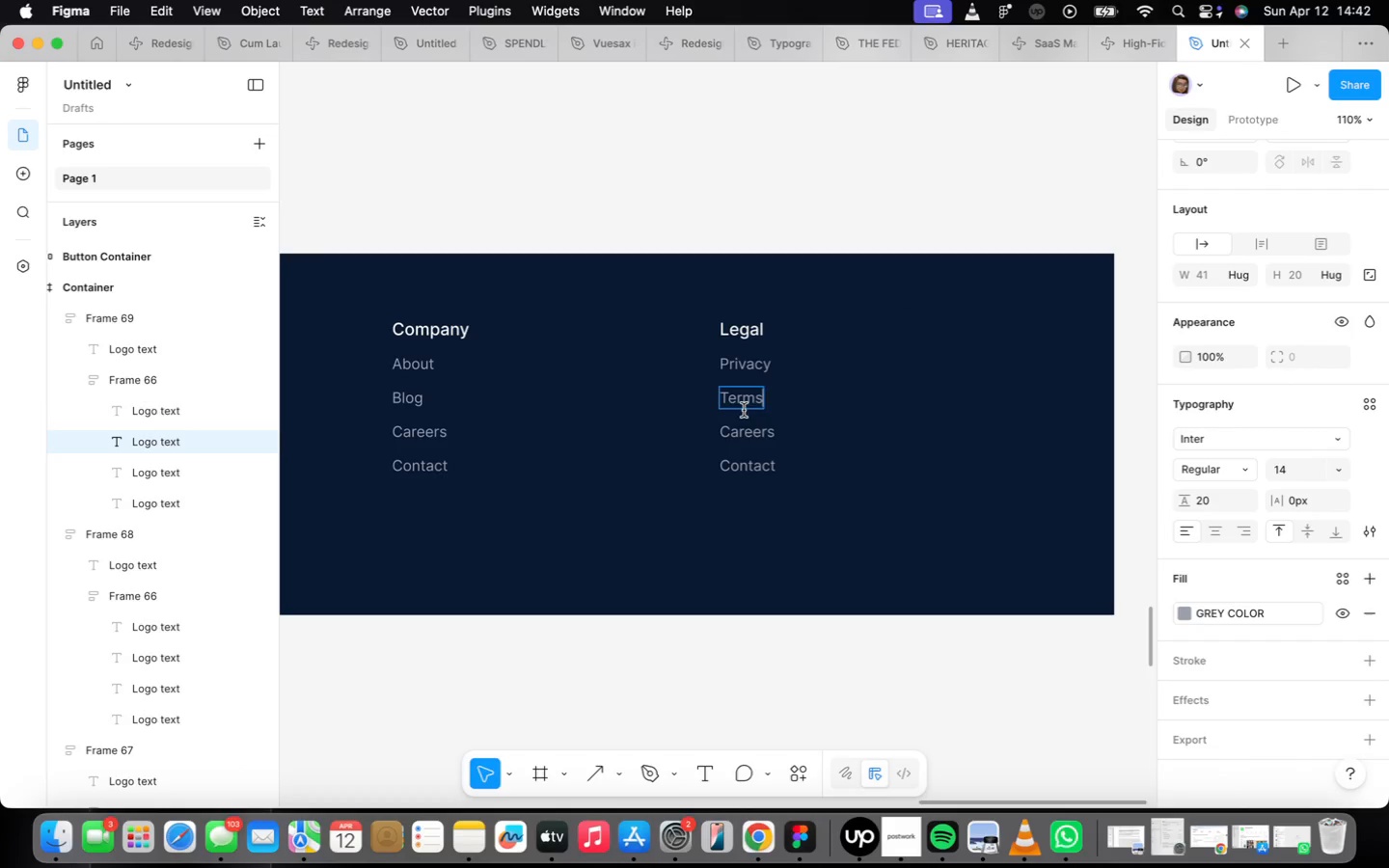 
double_click([750, 430])
 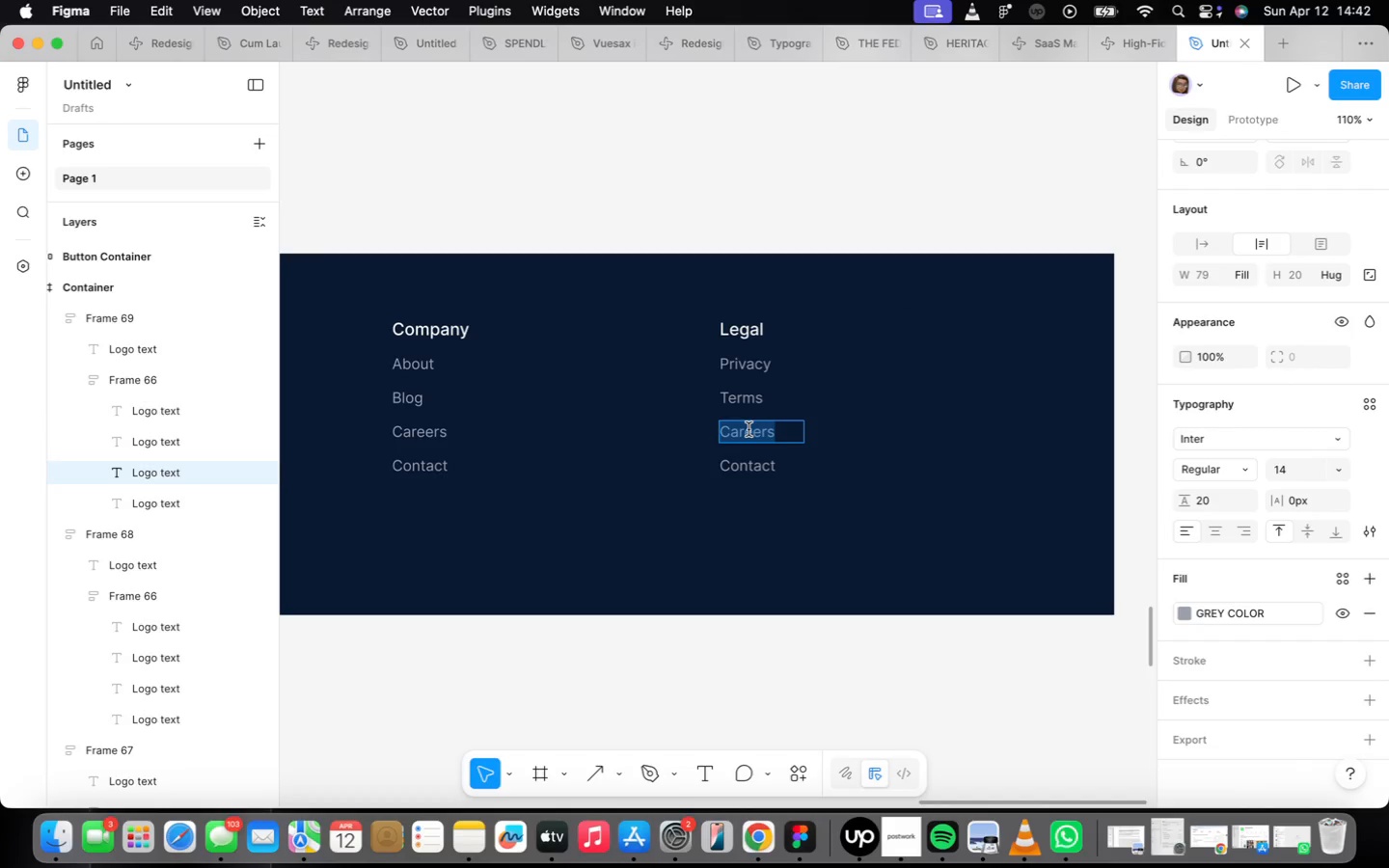 
type(Compliance)
 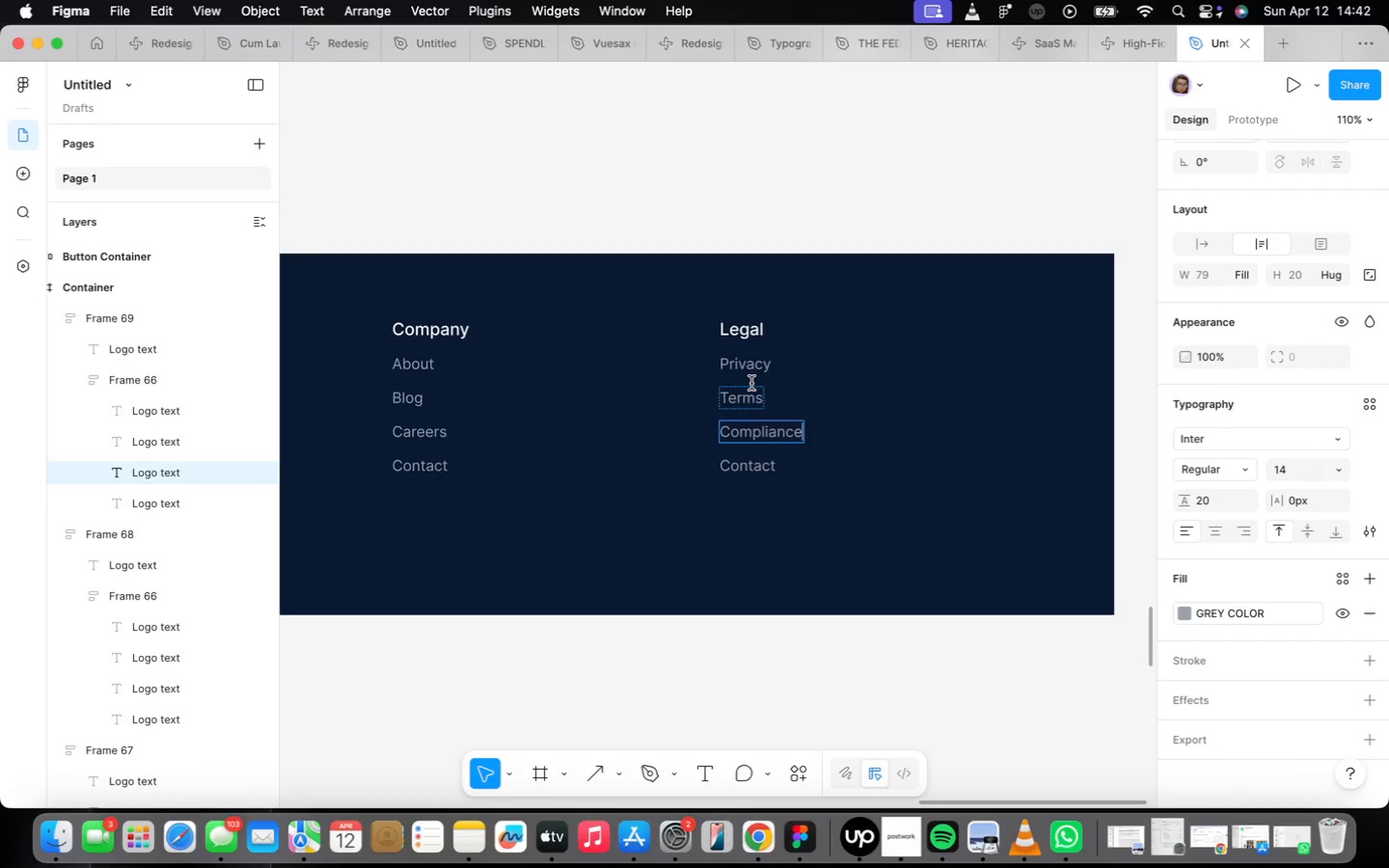 
left_click([821, 475])
 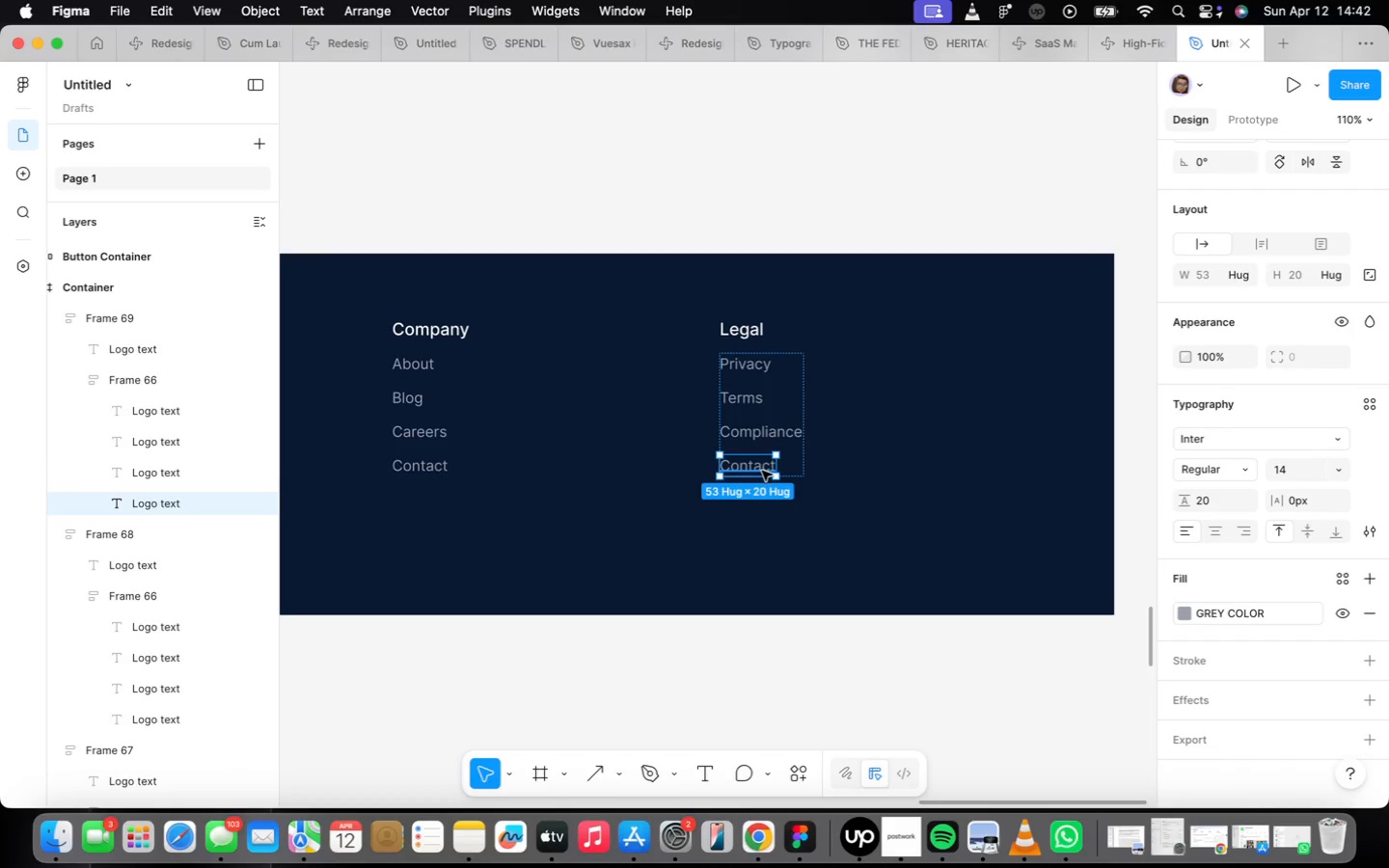 
key(Backspace)
 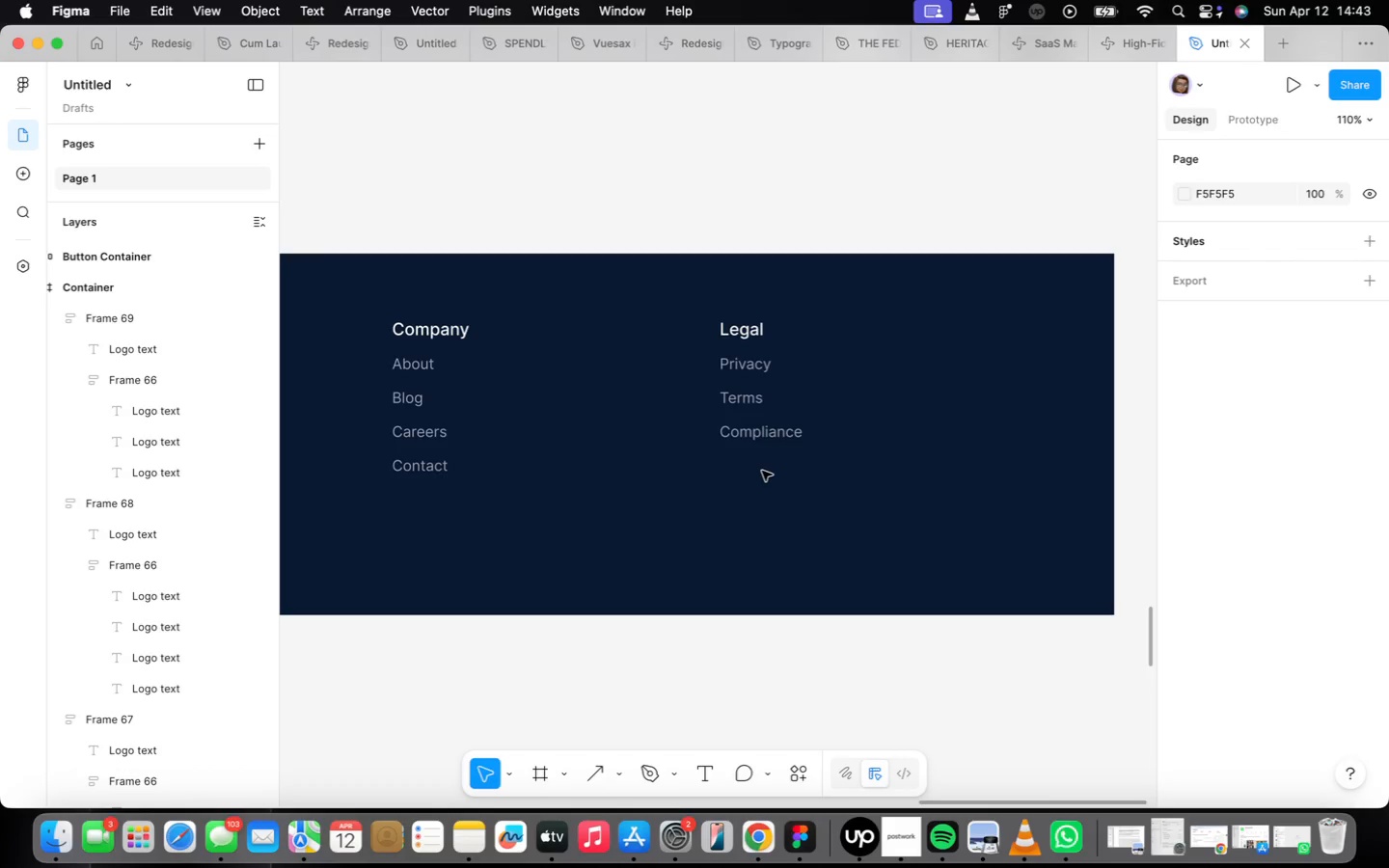 
wait(17.7)
 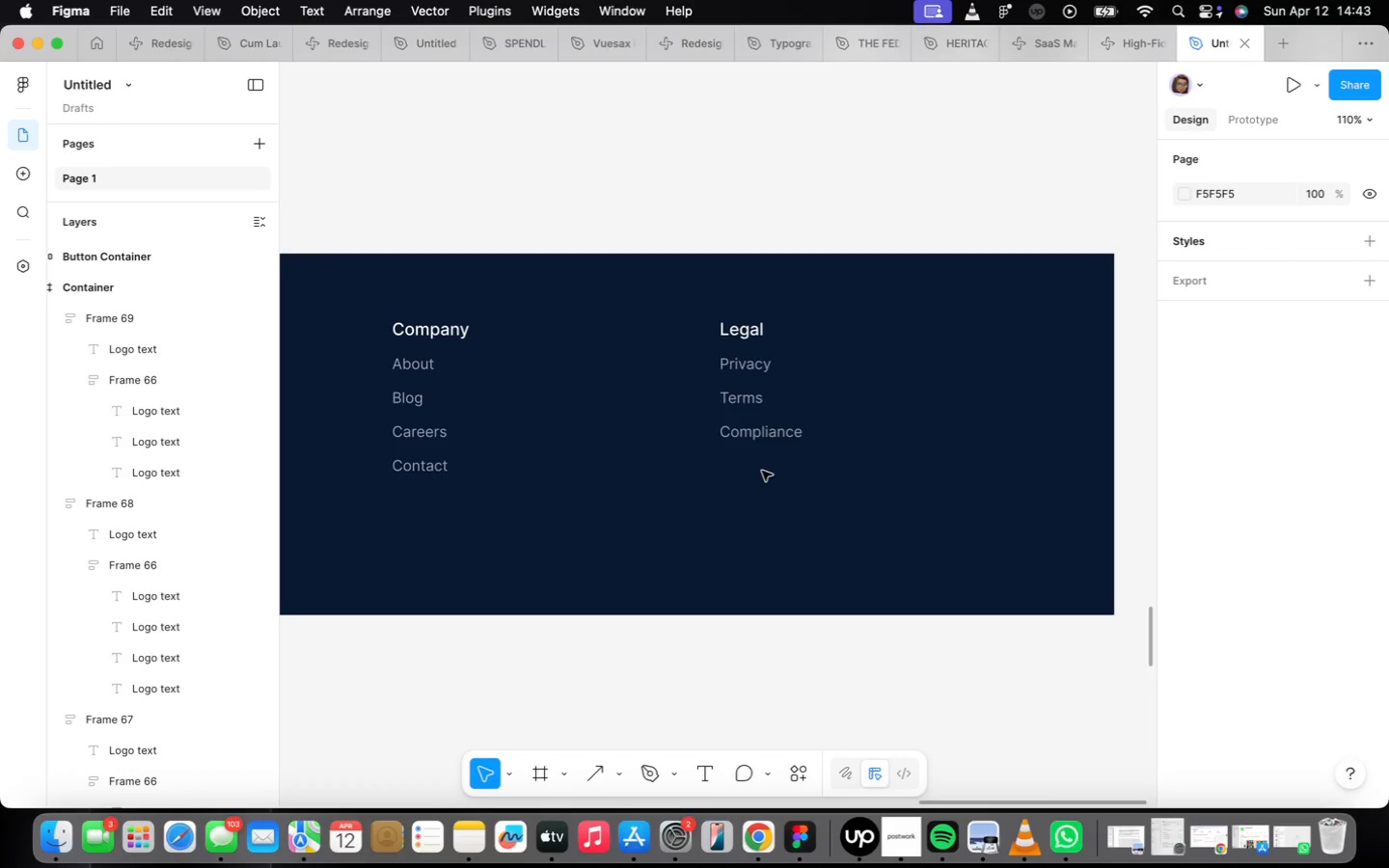 
scroll: coordinate [813, 524], scroll_direction: down, amount: 15.0
 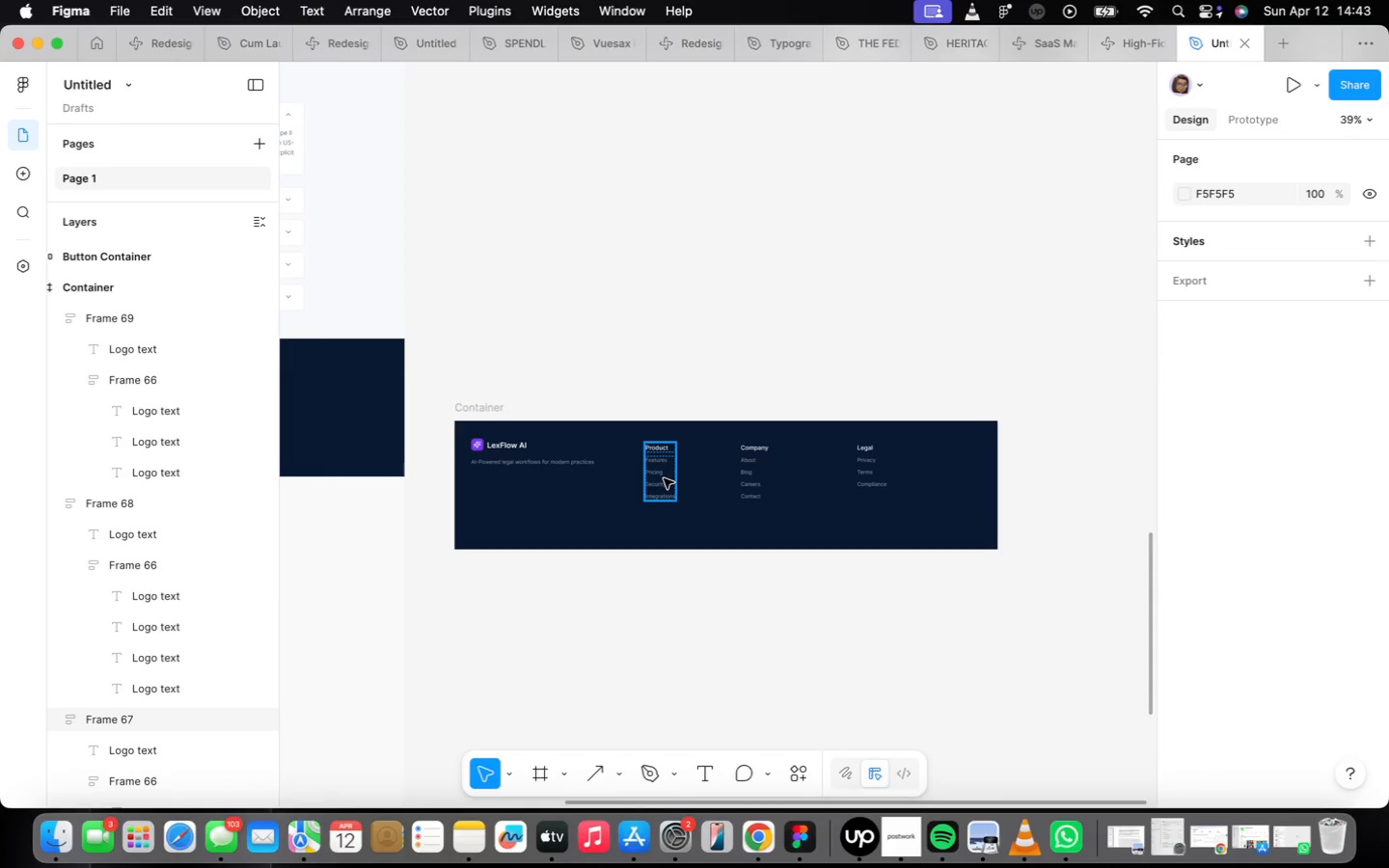 
wait(6.74)
 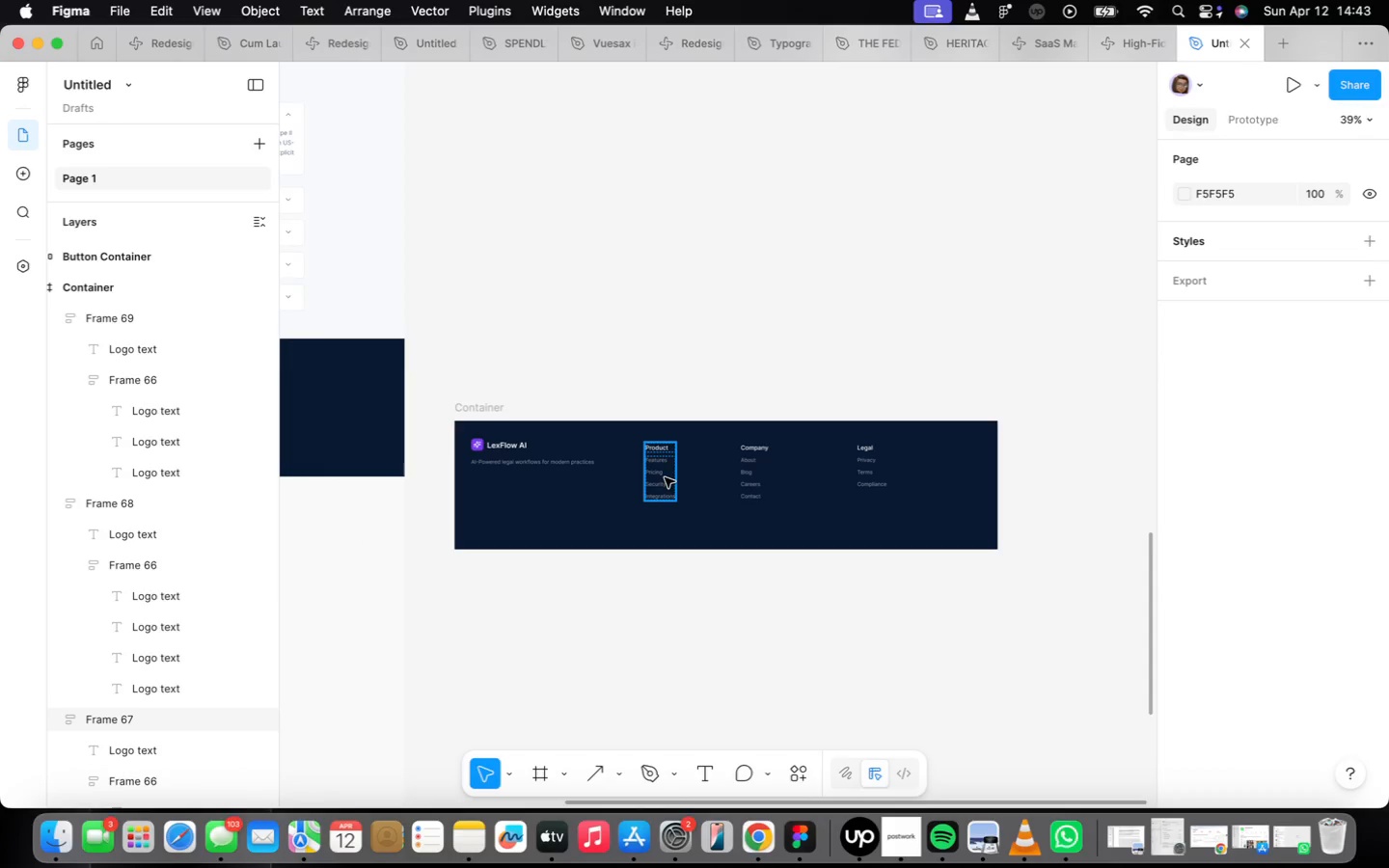 
left_click([665, 479])
 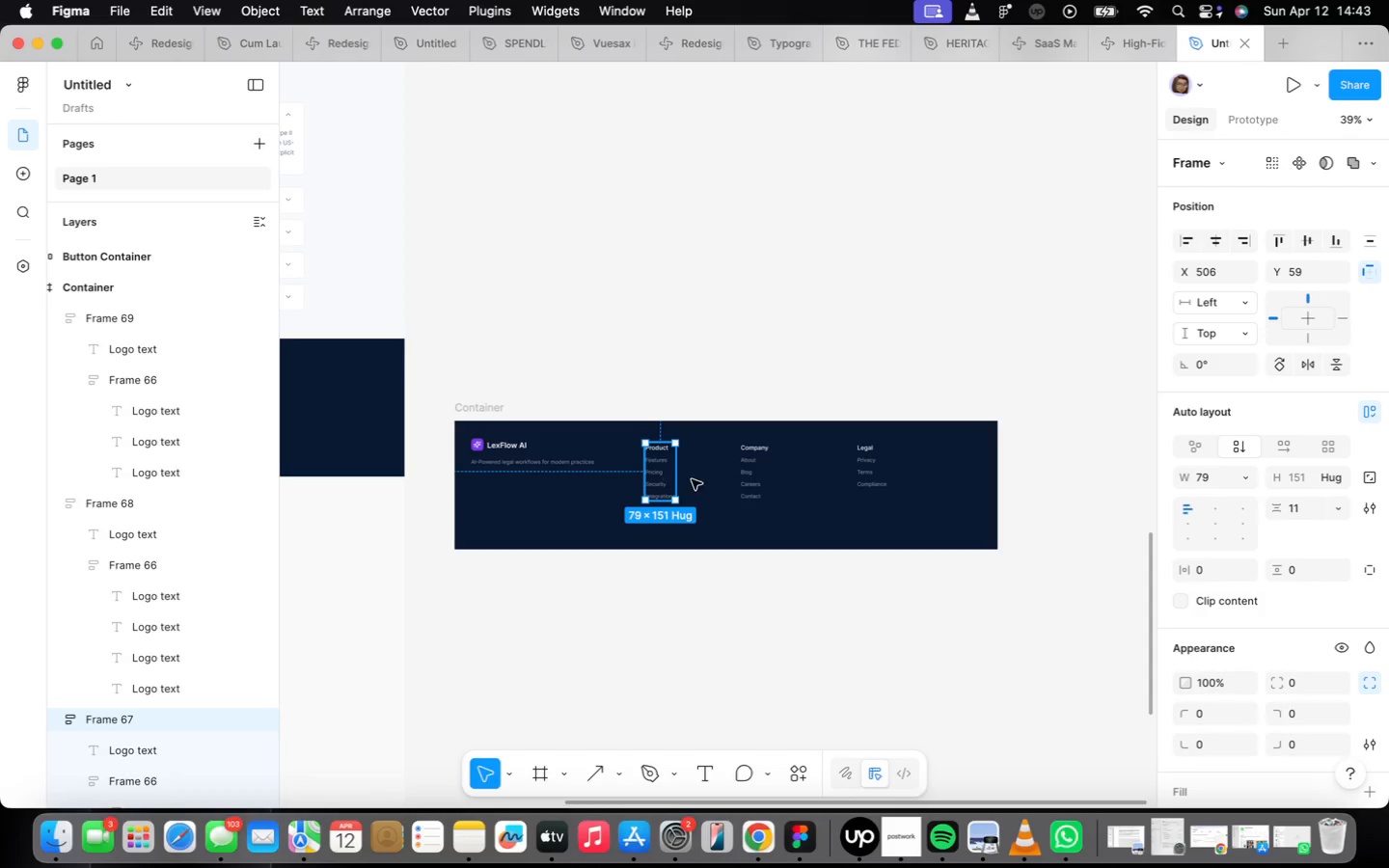 
hold_key(key=ShiftLeft, duration=2.11)
left_click([877, 476])
 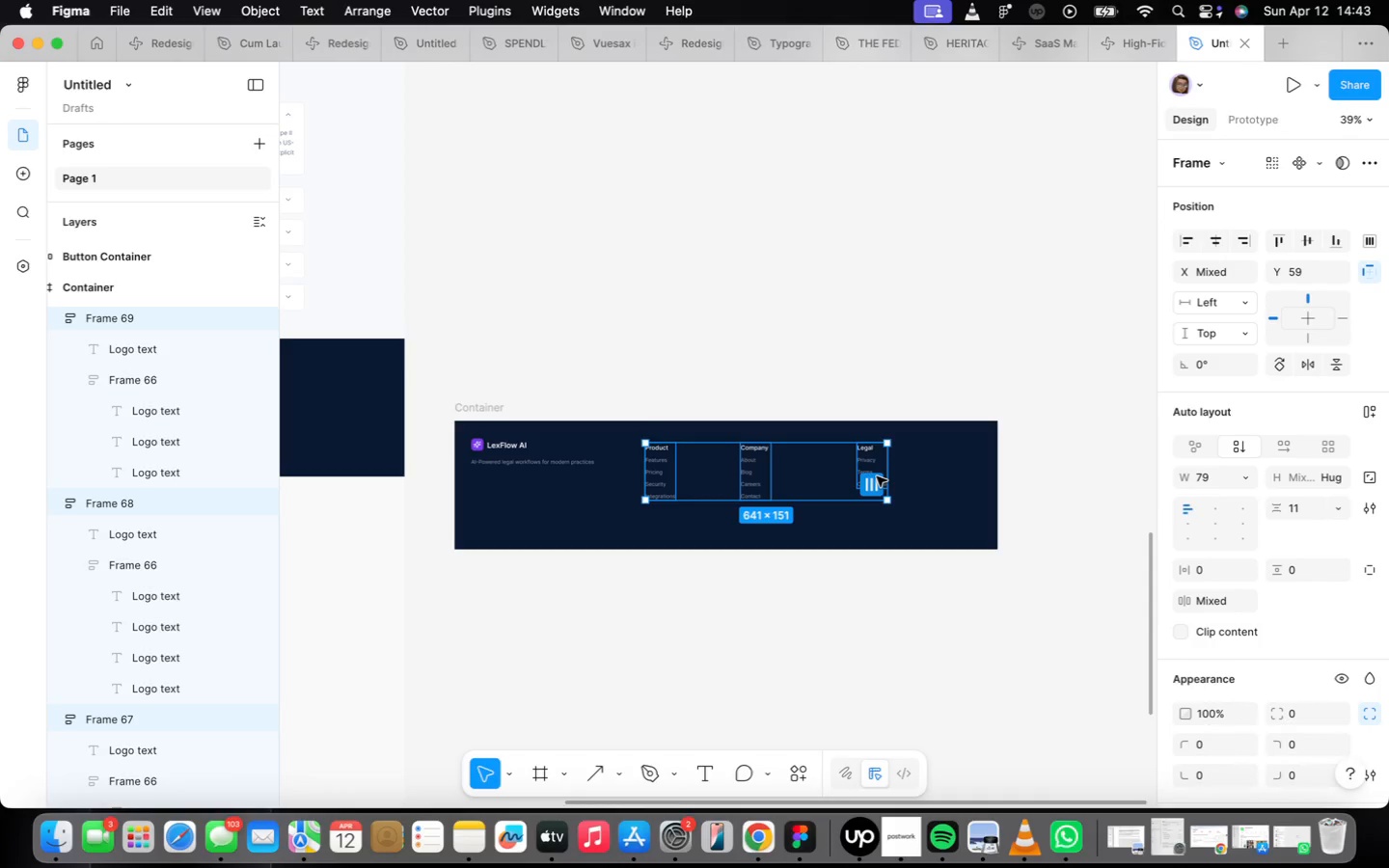 
key(Shift+A)
 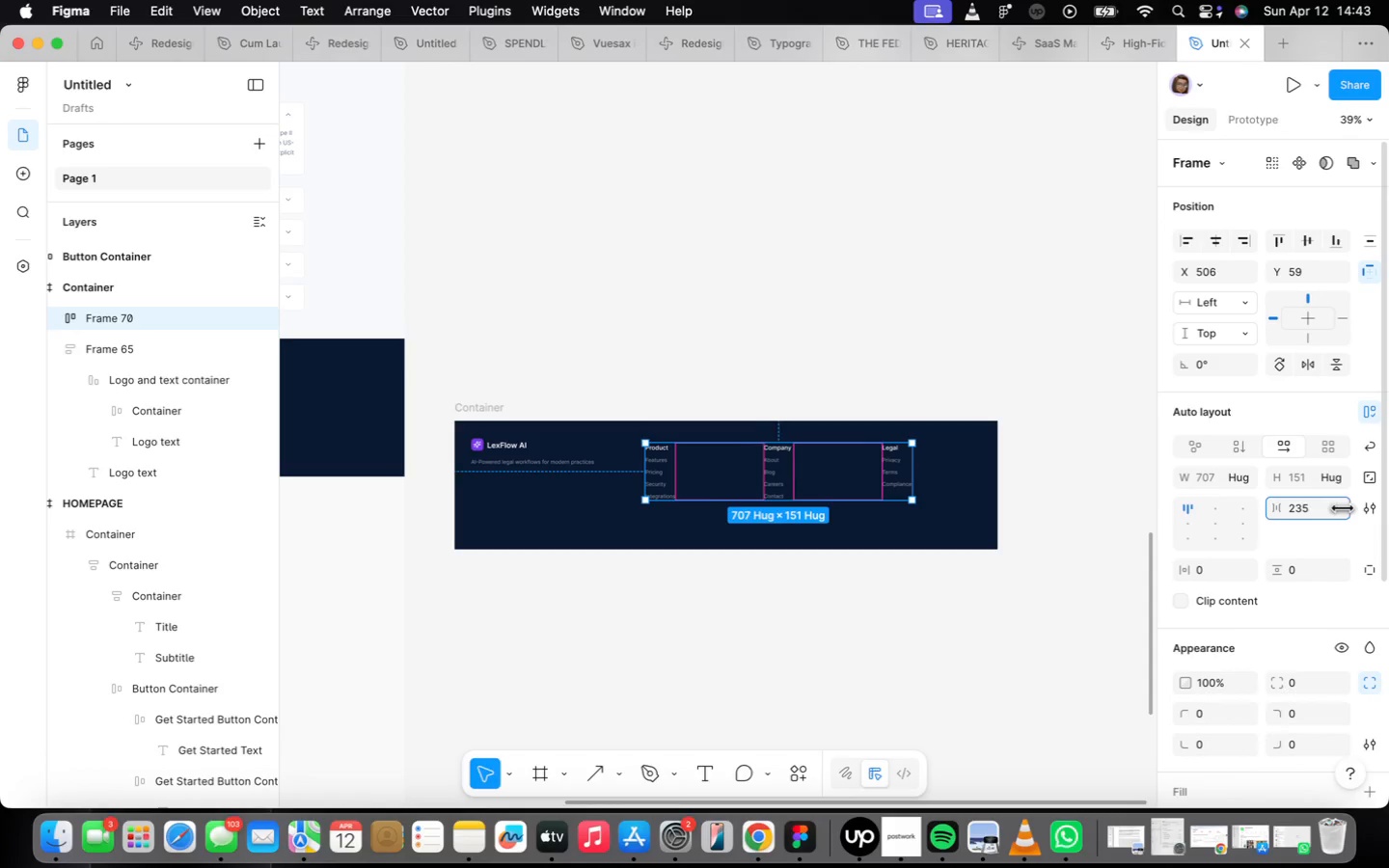 
left_click_drag(start_coordinate=[814, 468], to_coordinate=[822, 466])
 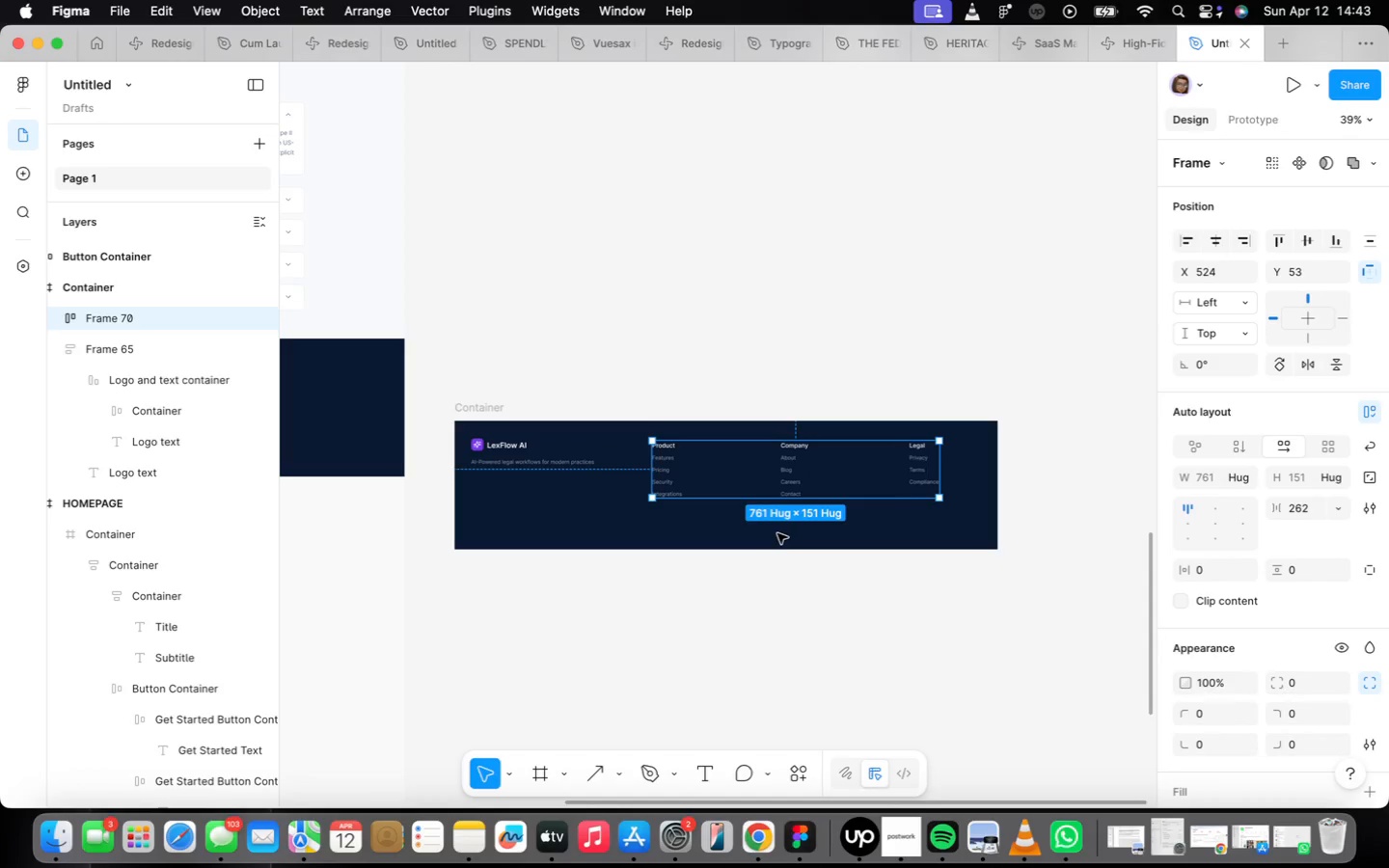 
scroll: coordinate [776, 530], scroll_direction: up, amount: 5.0
 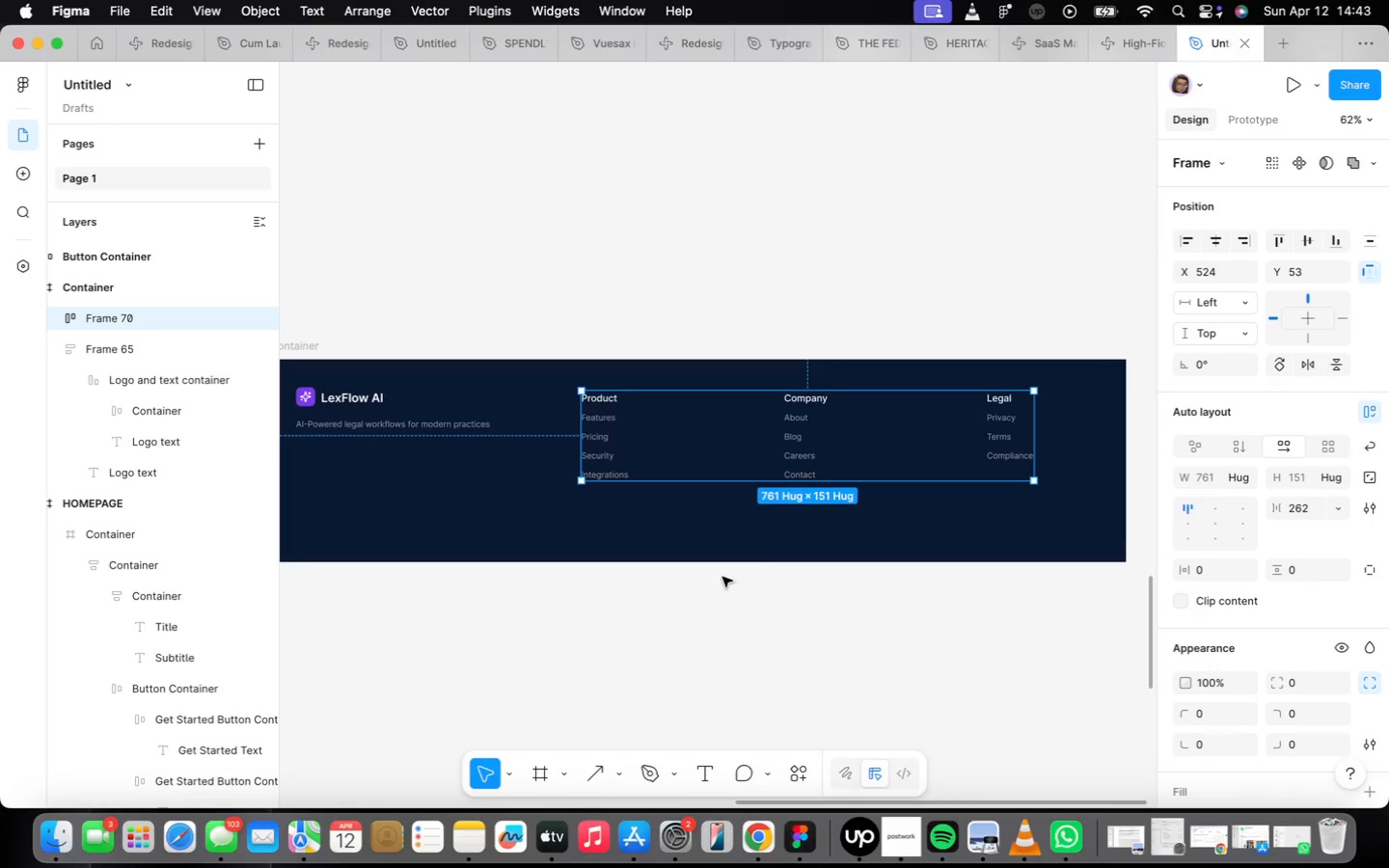 
left_click([734, 581])
 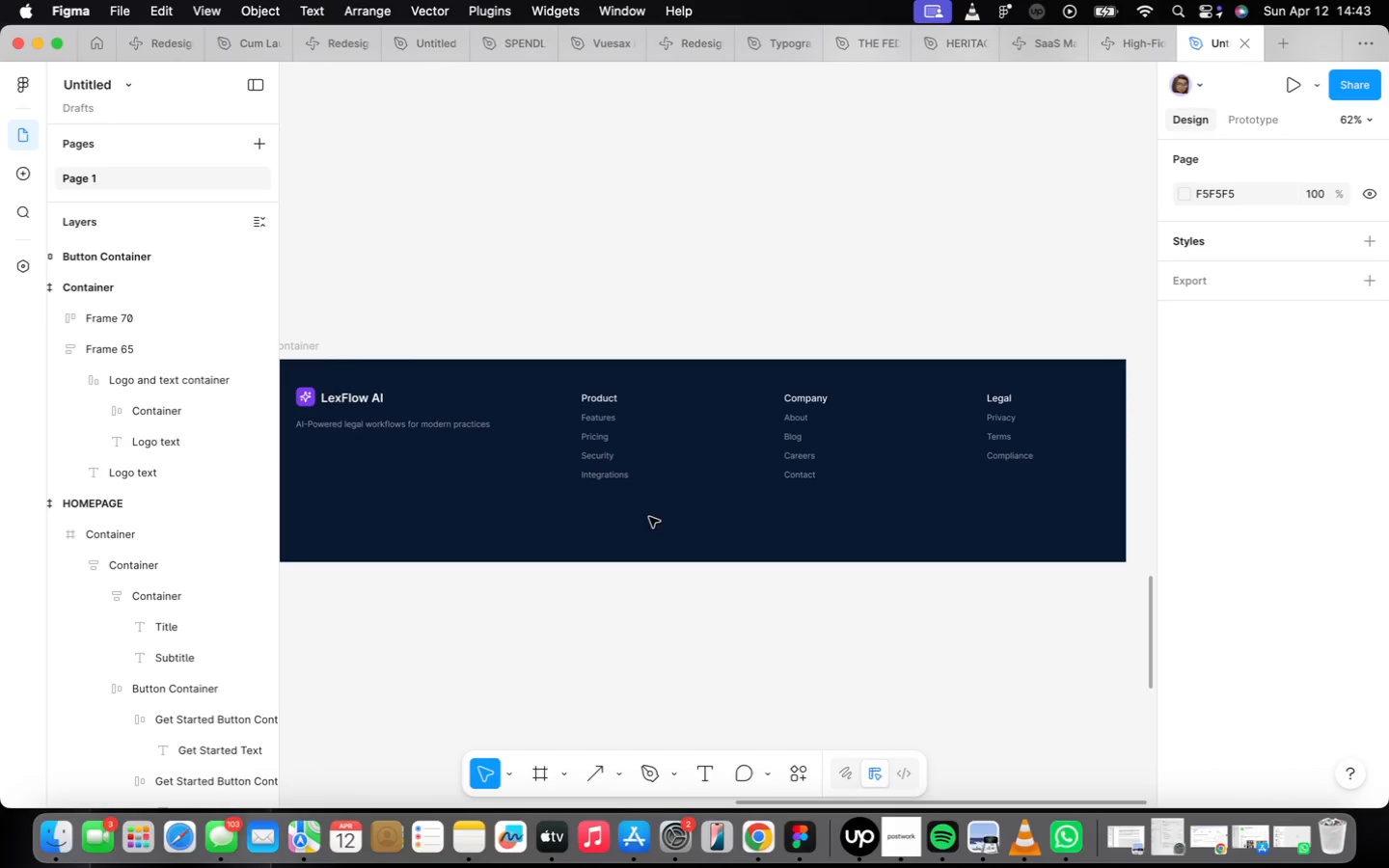 
key(T)
 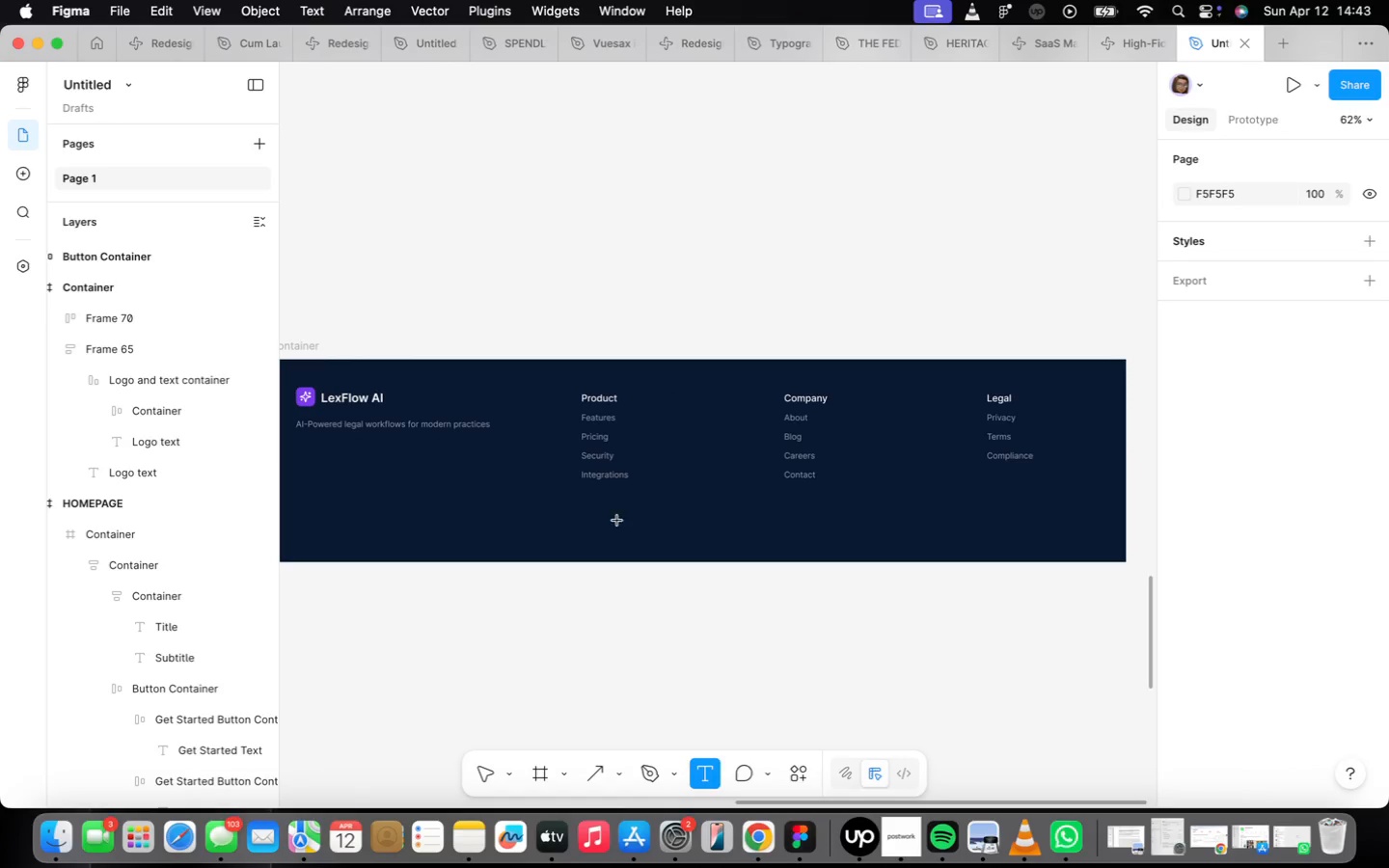 
left_click([617, 521])
 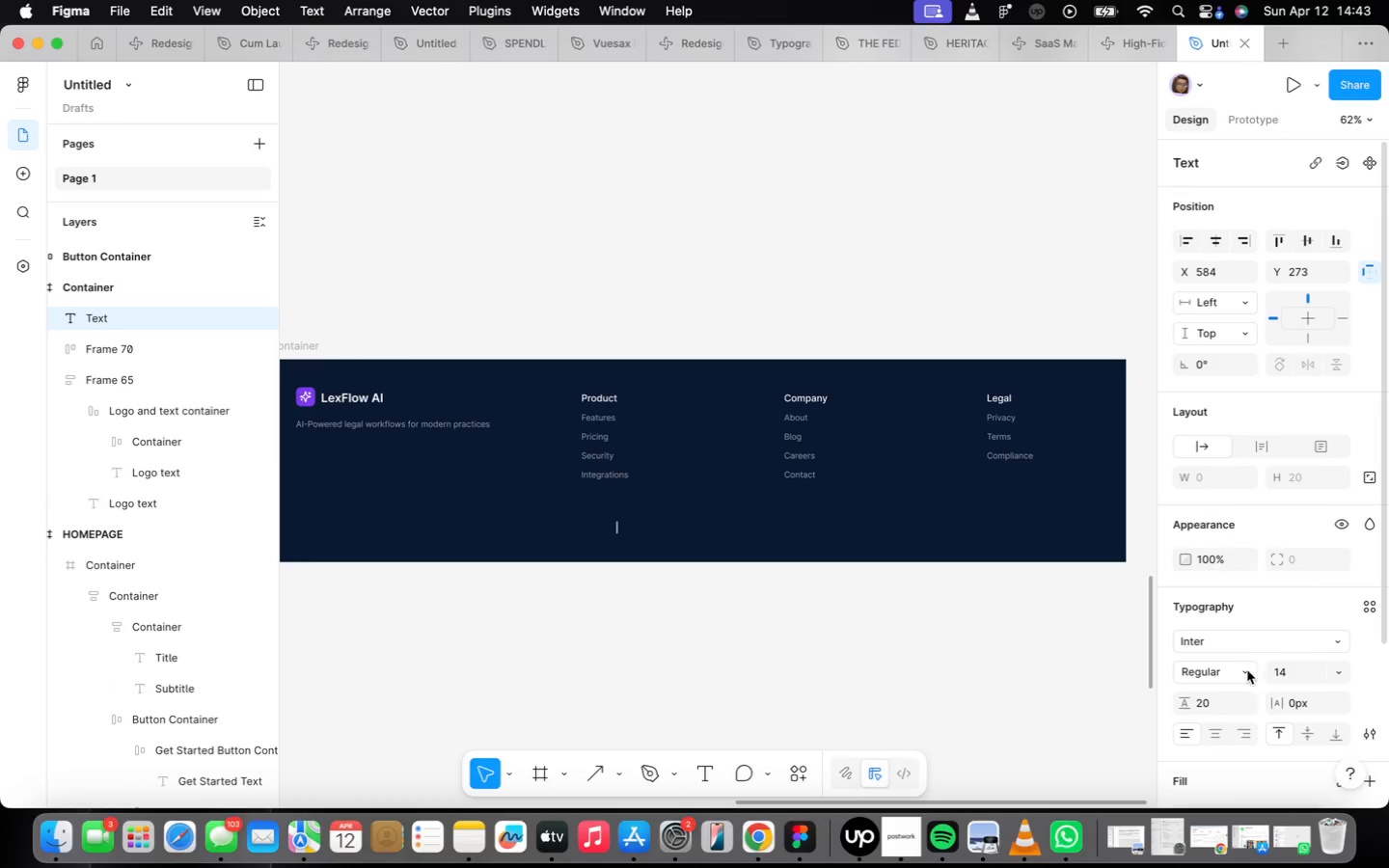 
left_click([1333, 669])
 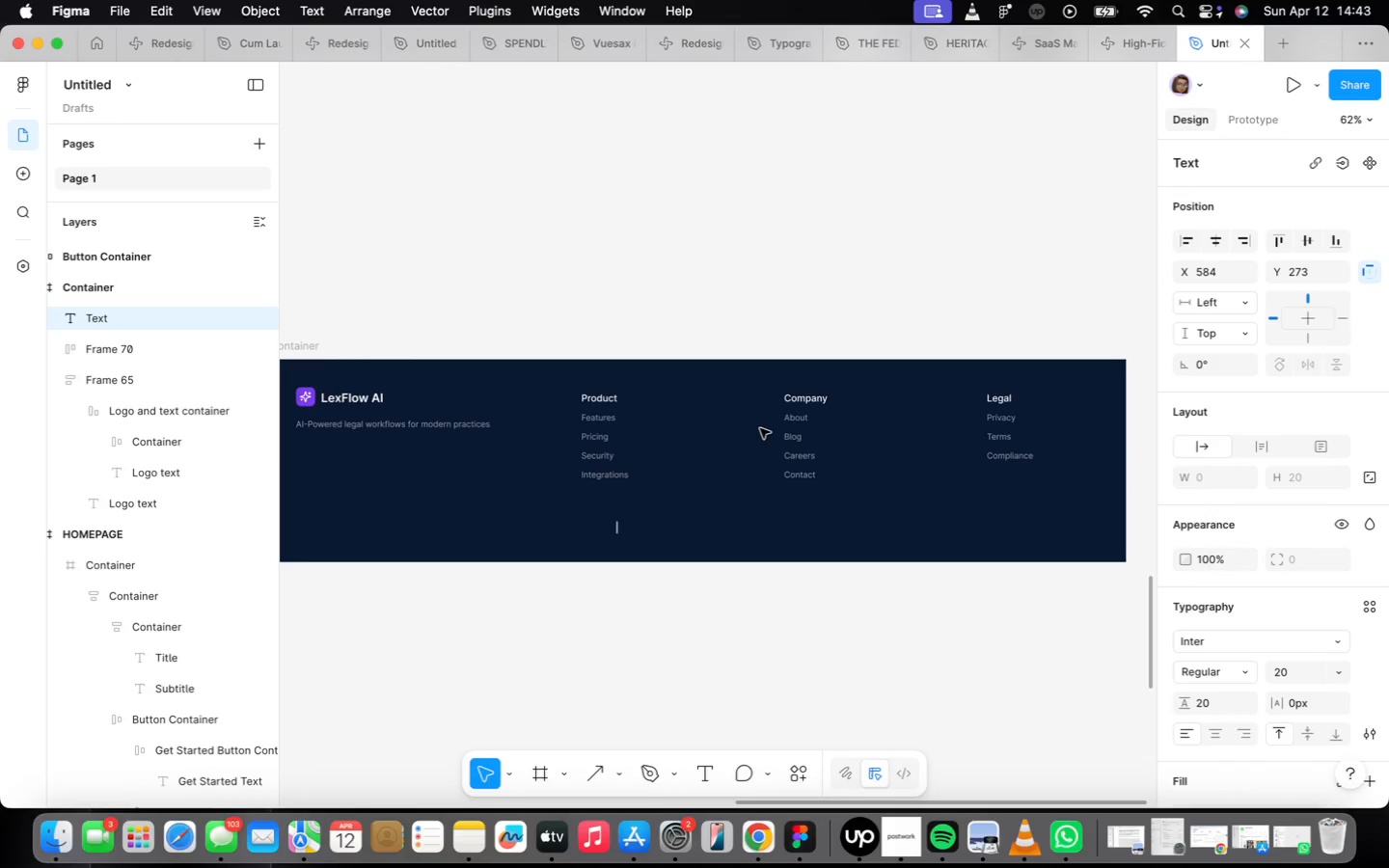 
type(203)
key(Backspace)
type(26)
 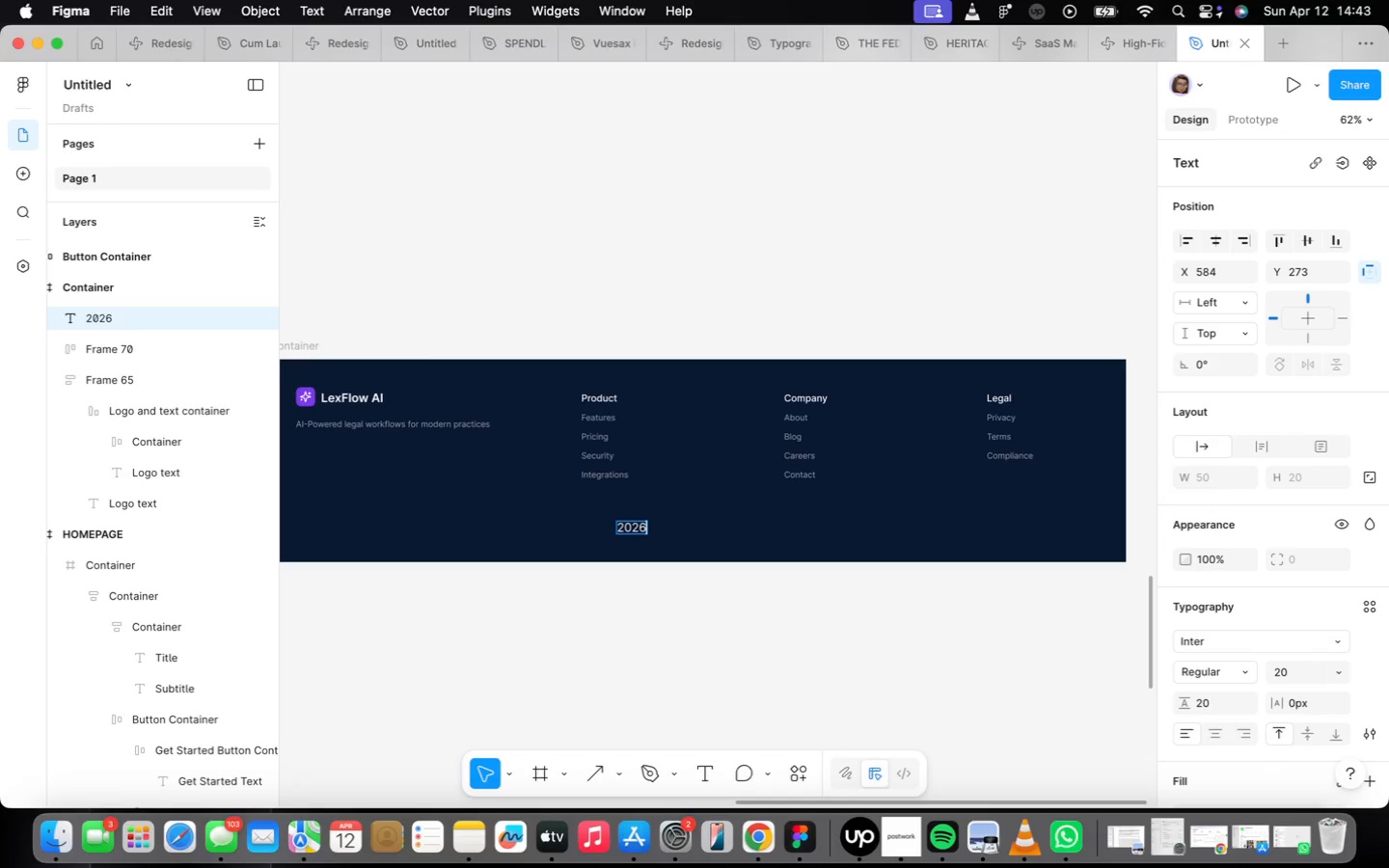 
wait(9.3)
 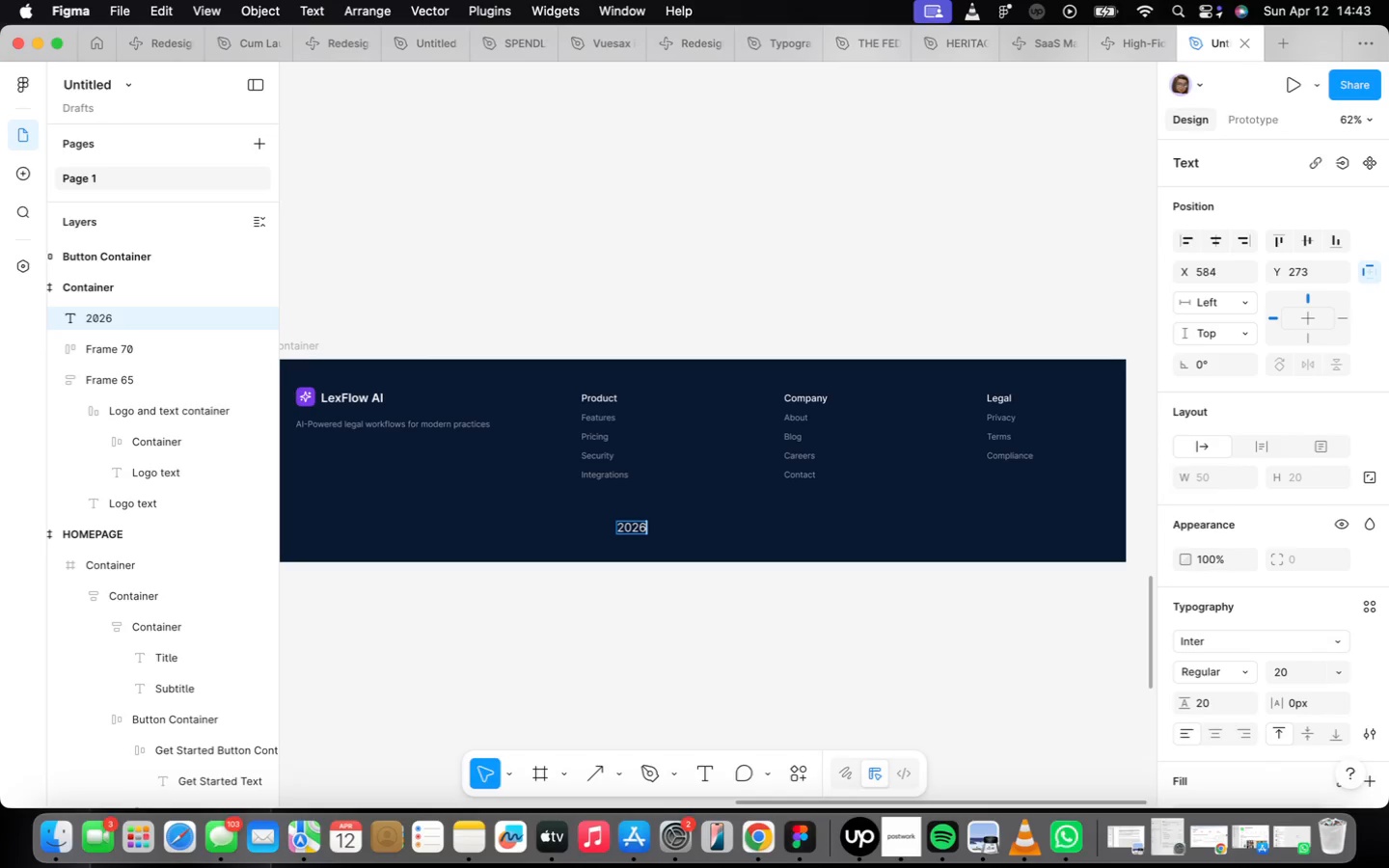 
type( LexFlow )
 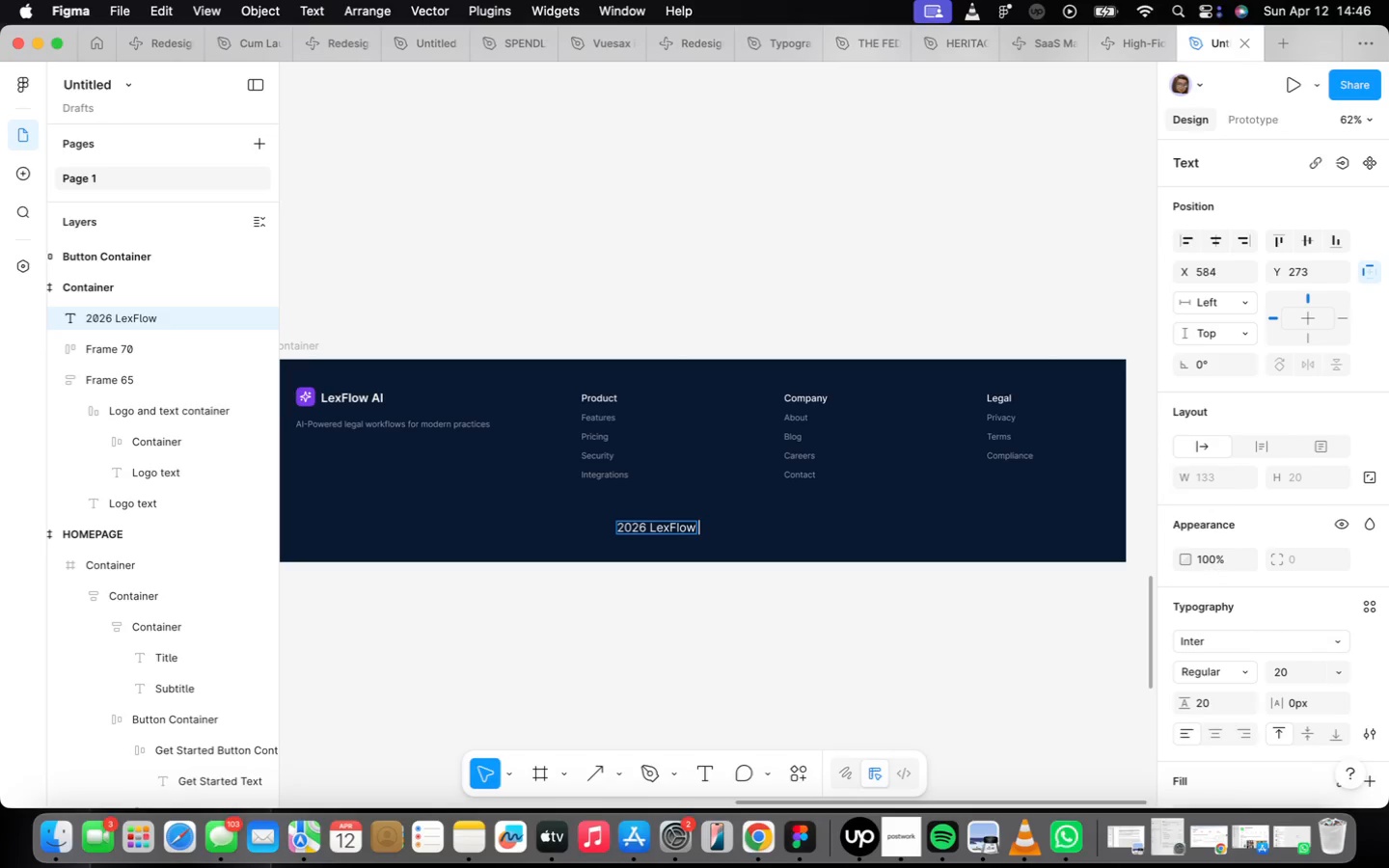 
wait(125.53)
 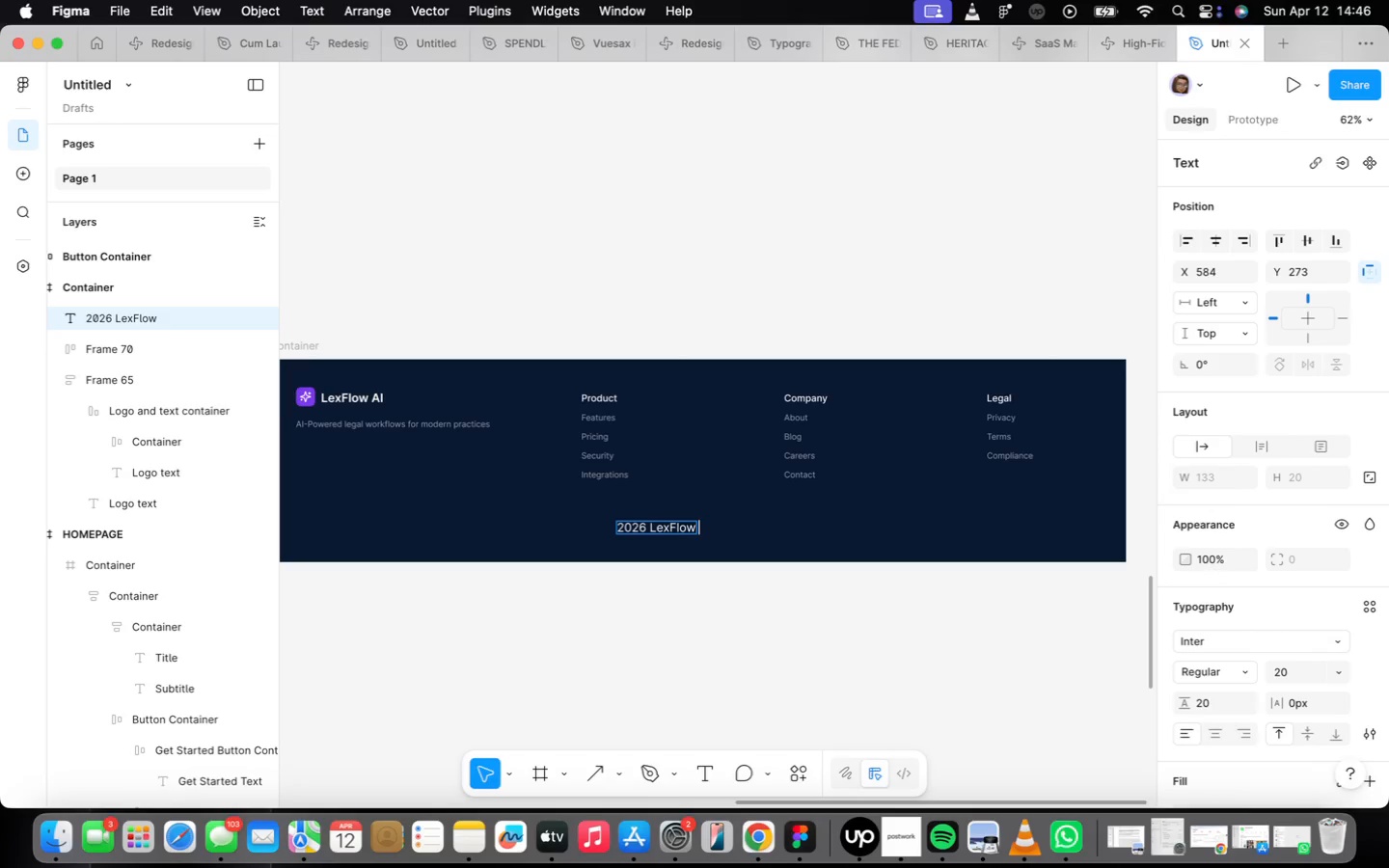 
type(All Rights Reserved.)
 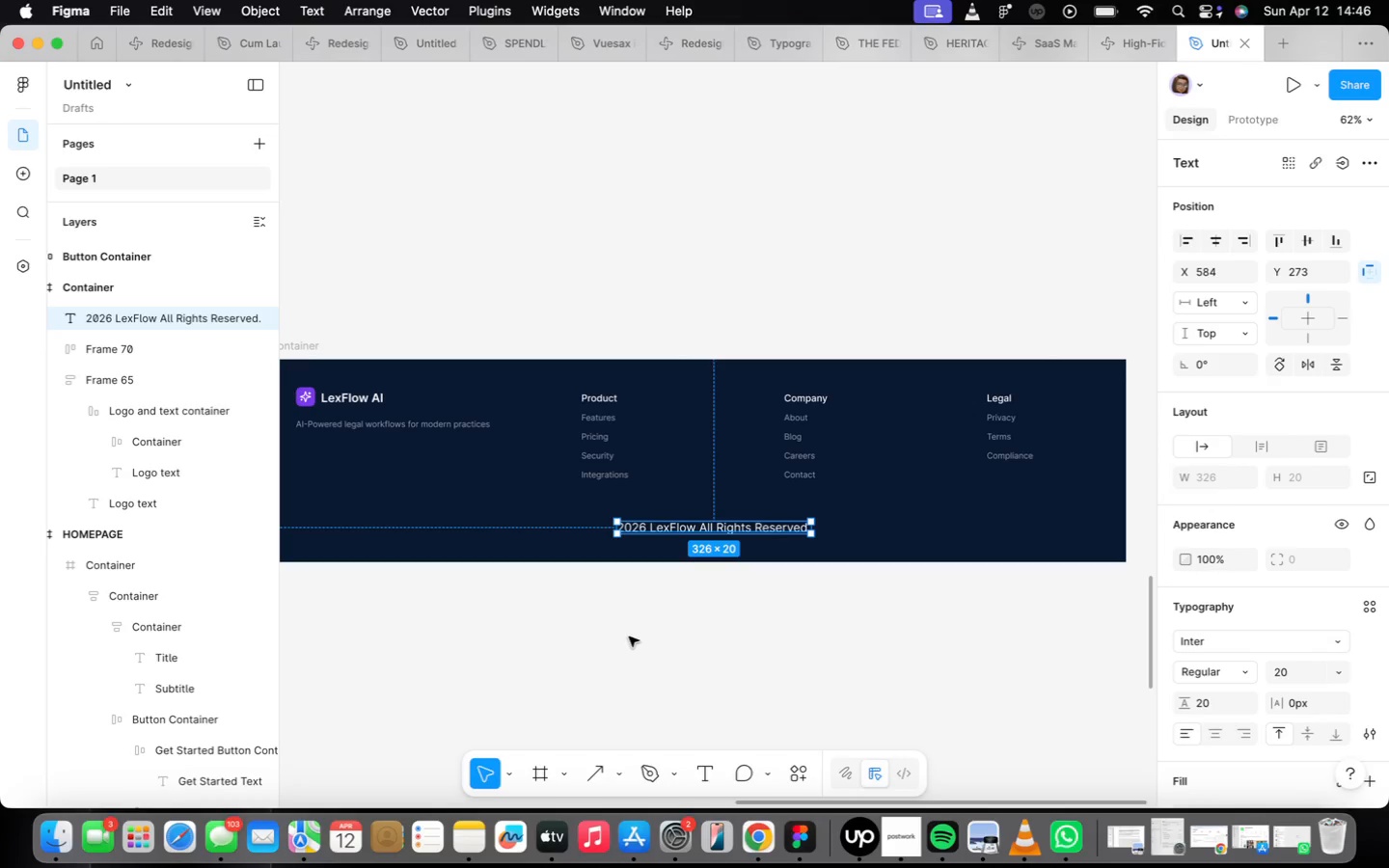 
key(Shift+ShiftLeft)
 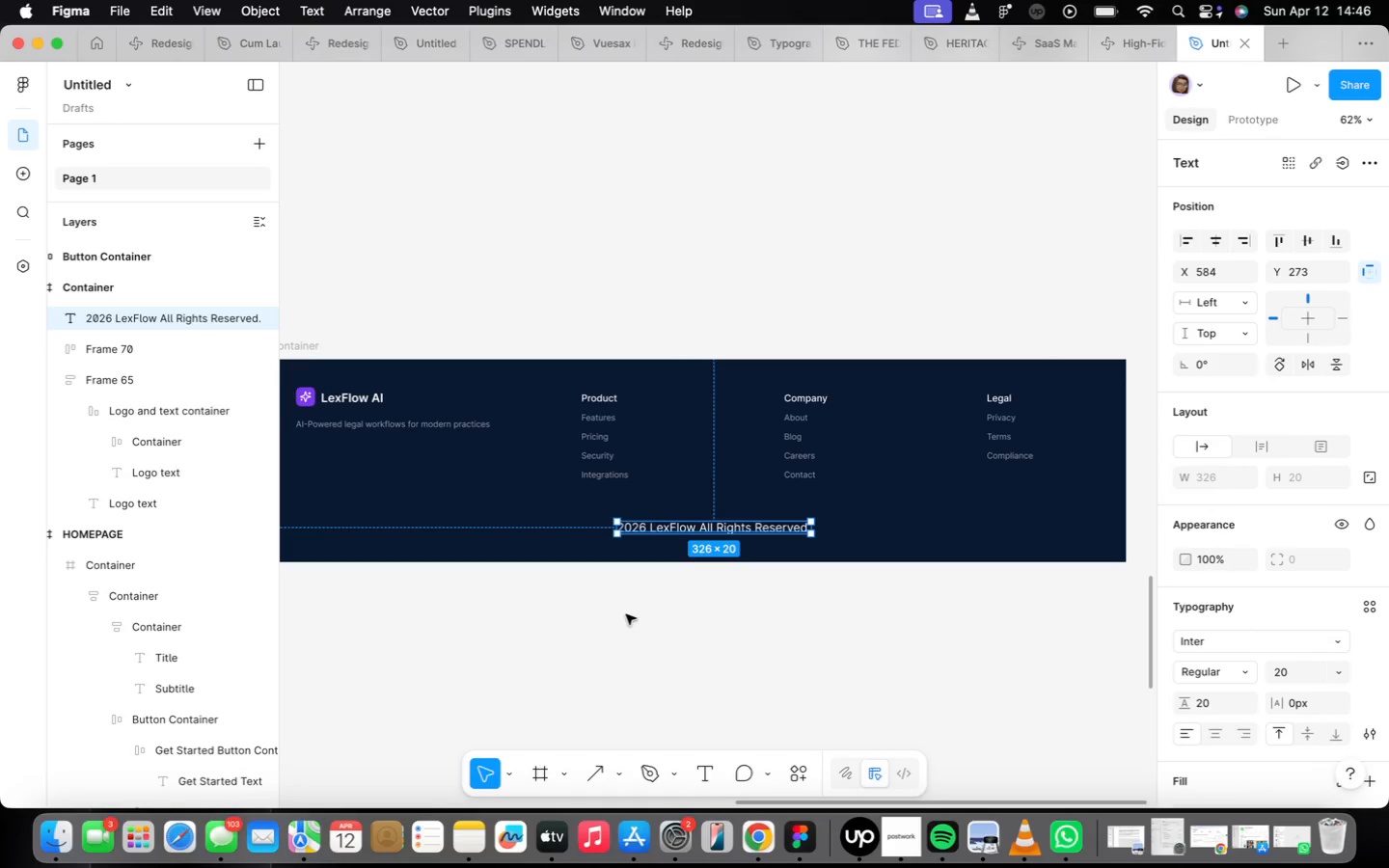 
key(Shift+A)
 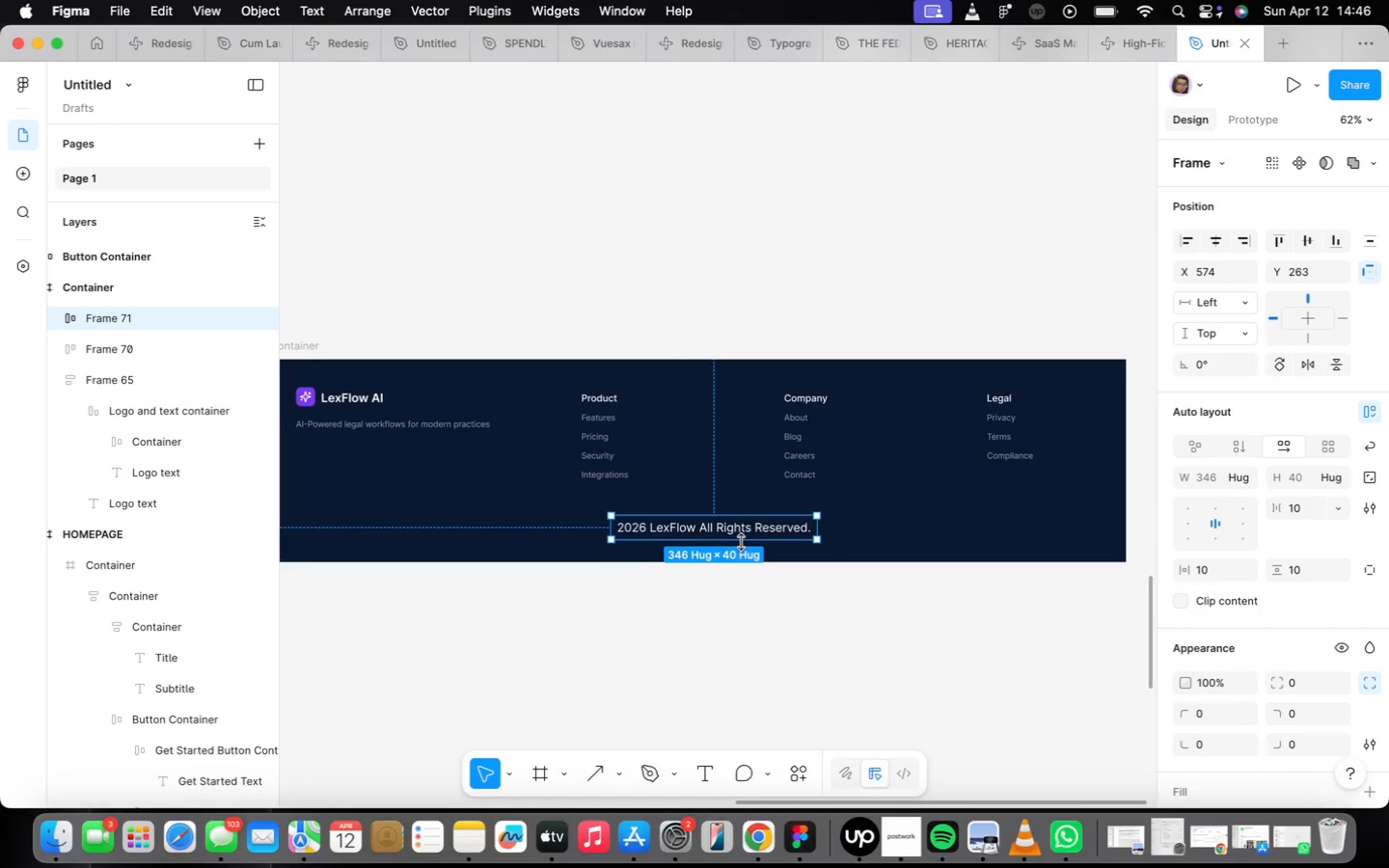 
wait(22.28)
 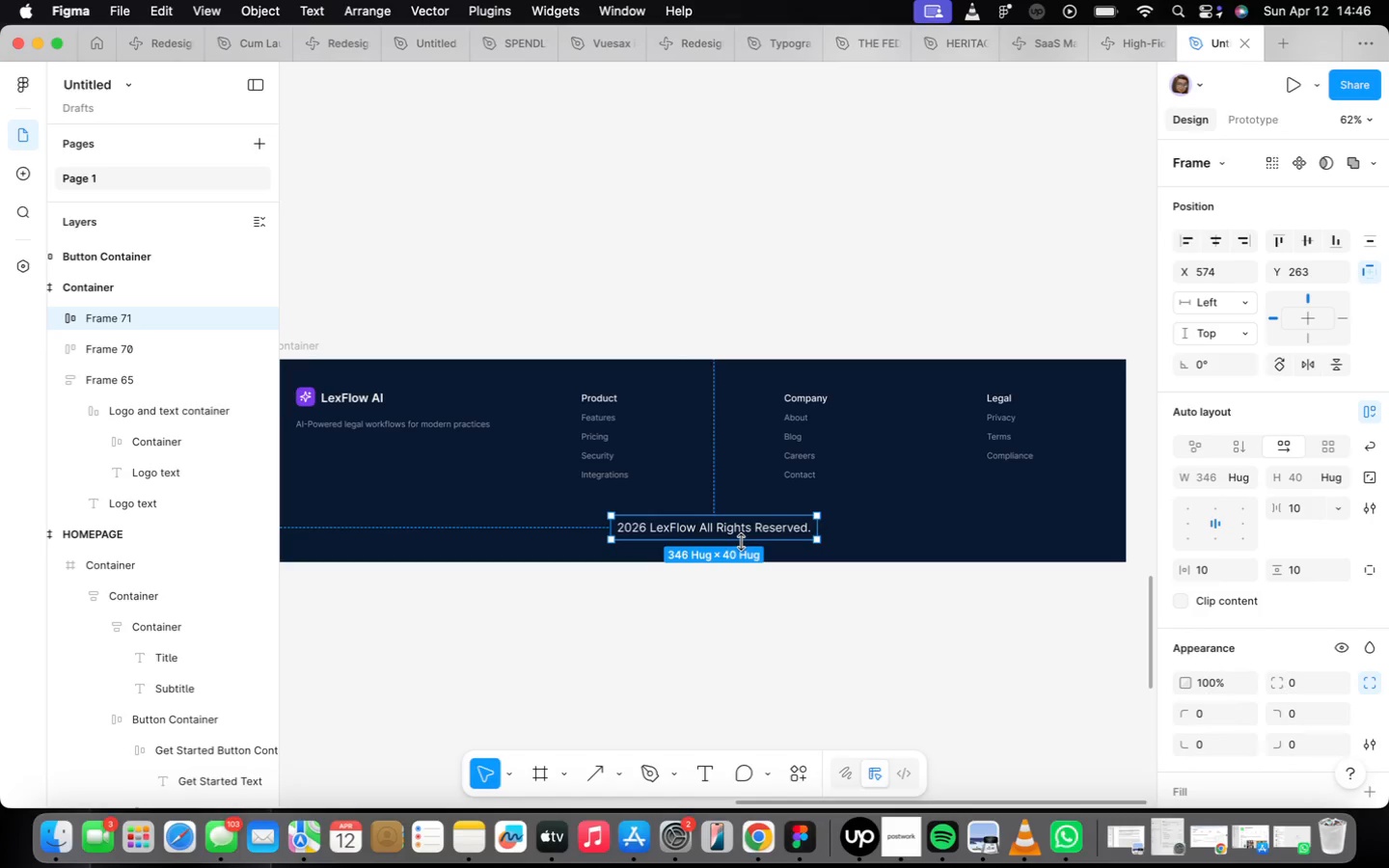 
scroll: coordinate [1292, 509], scroll_direction: down, amount: 5.0
 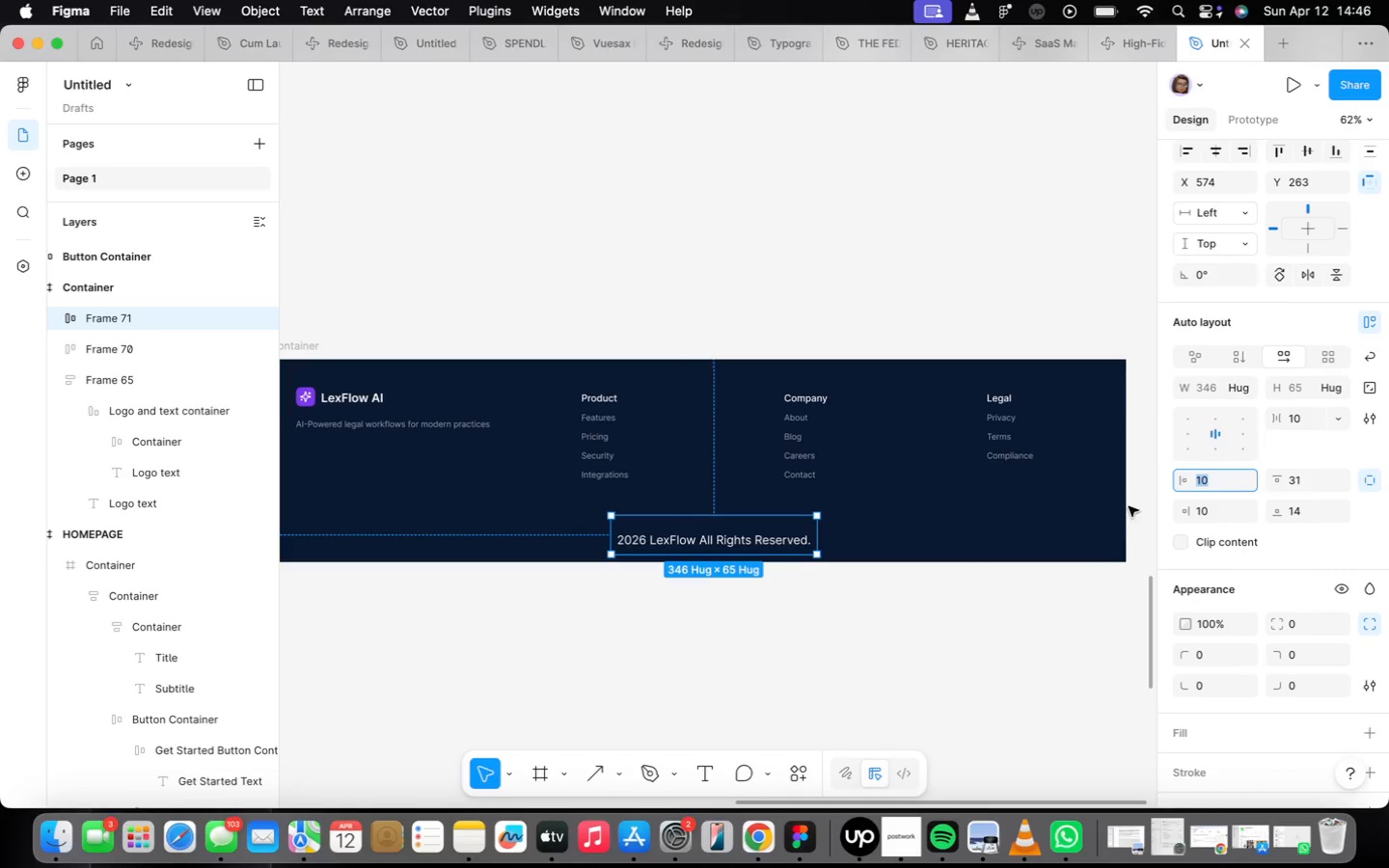 
wait(7.52)
 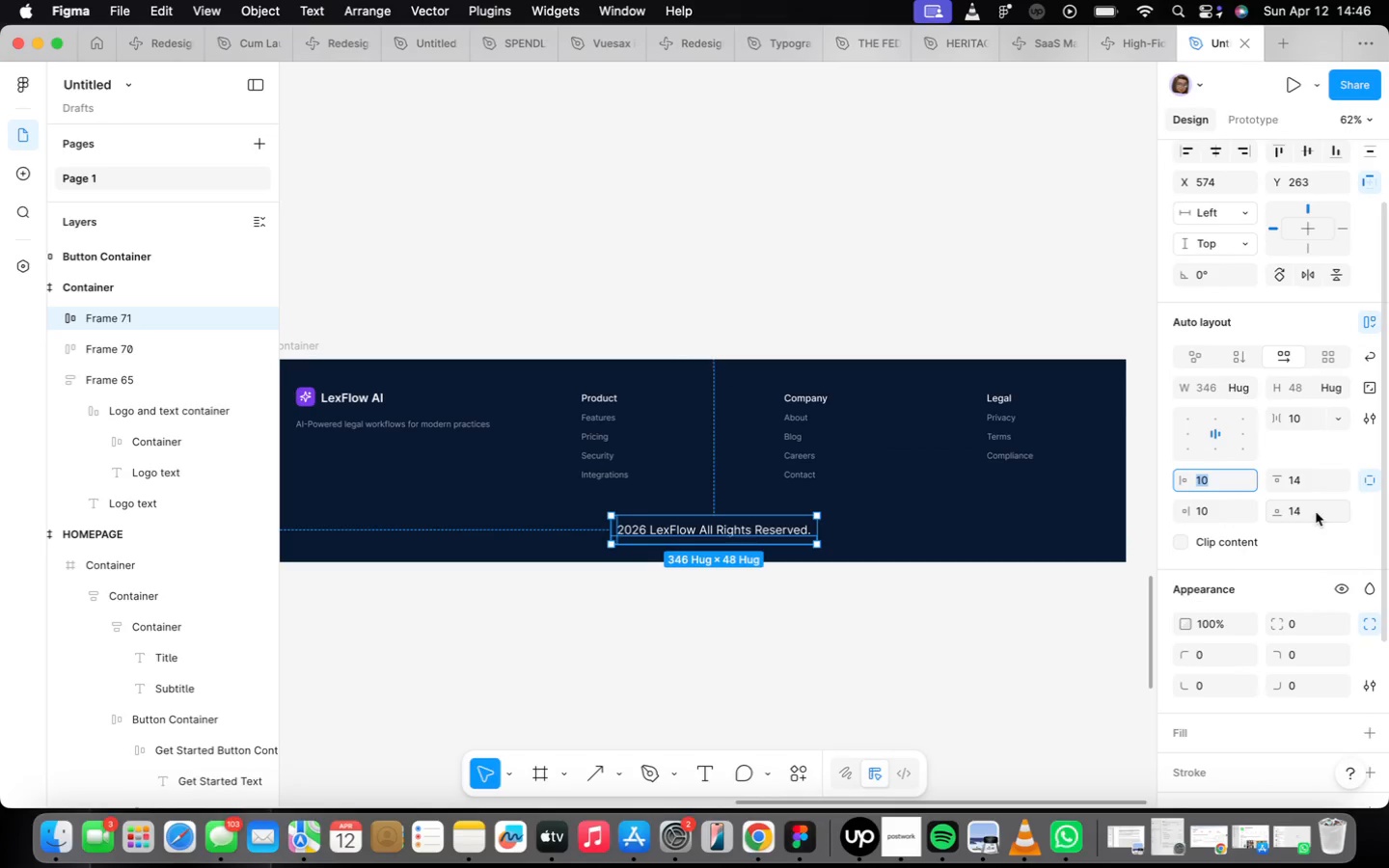 
left_click([1222, 158])
 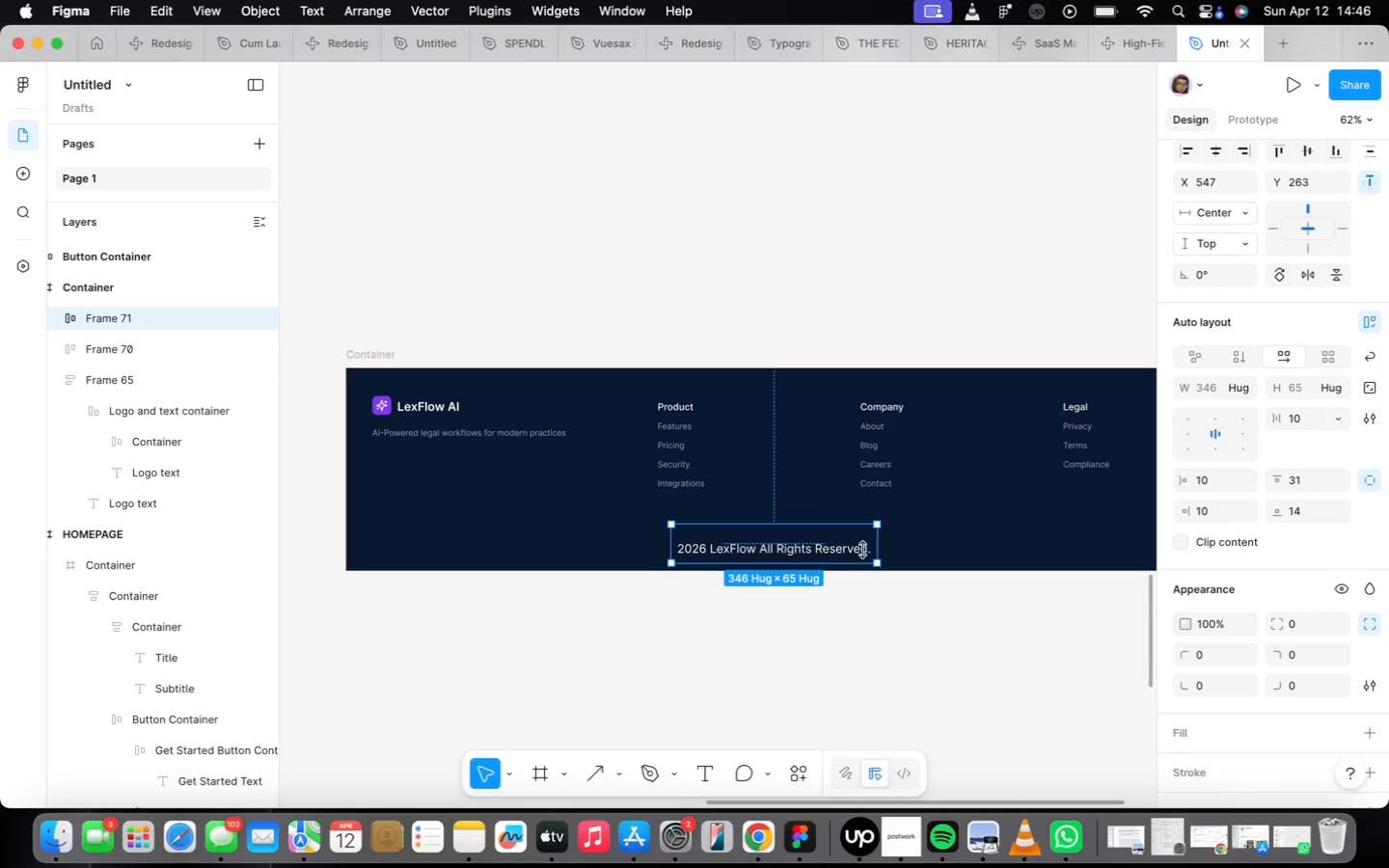 
left_click_drag(start_coordinate=[877, 548], to_coordinate=[1084, 547])
 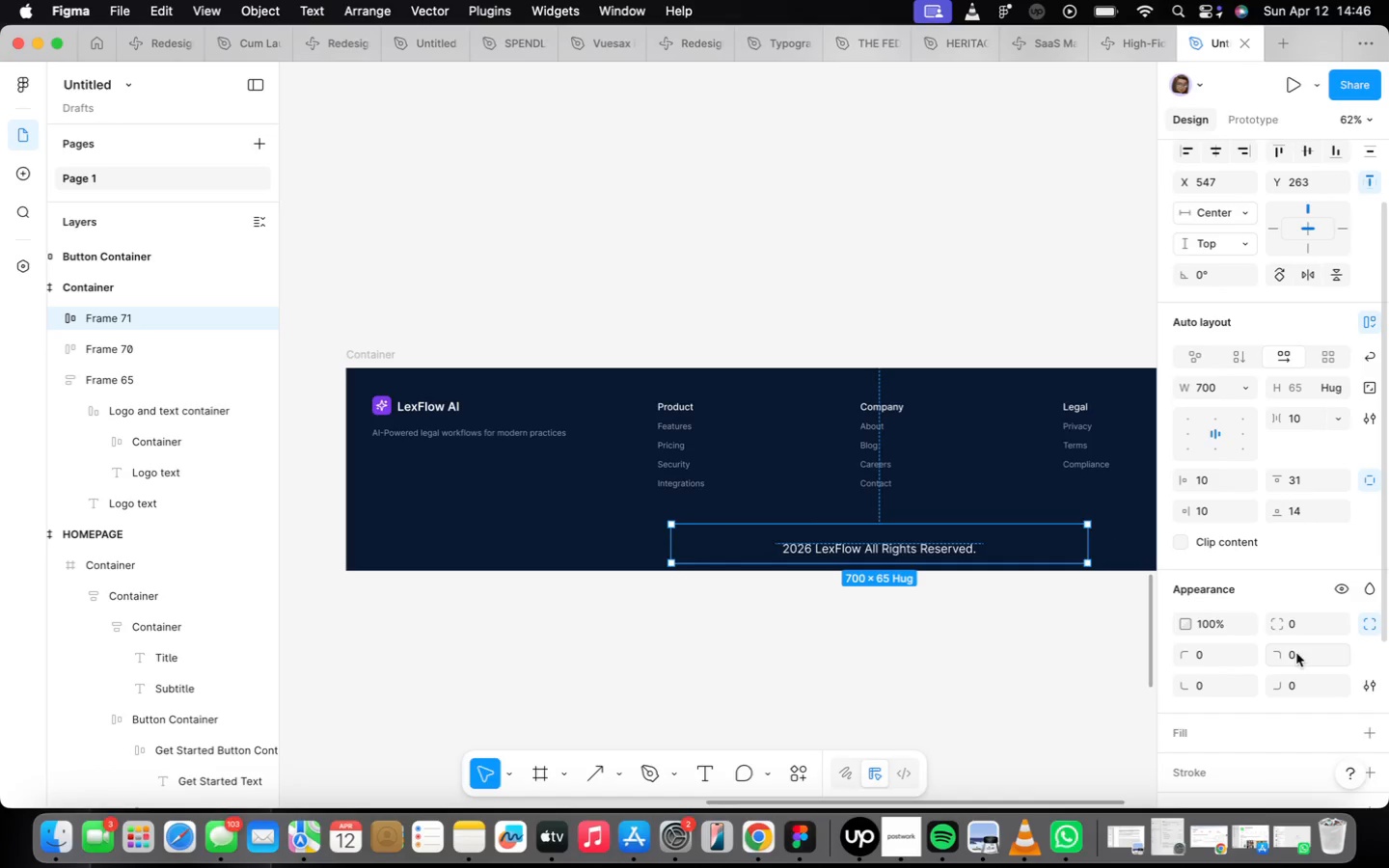 
scroll: coordinate [1279, 600], scroll_direction: down, amount: 15.0
 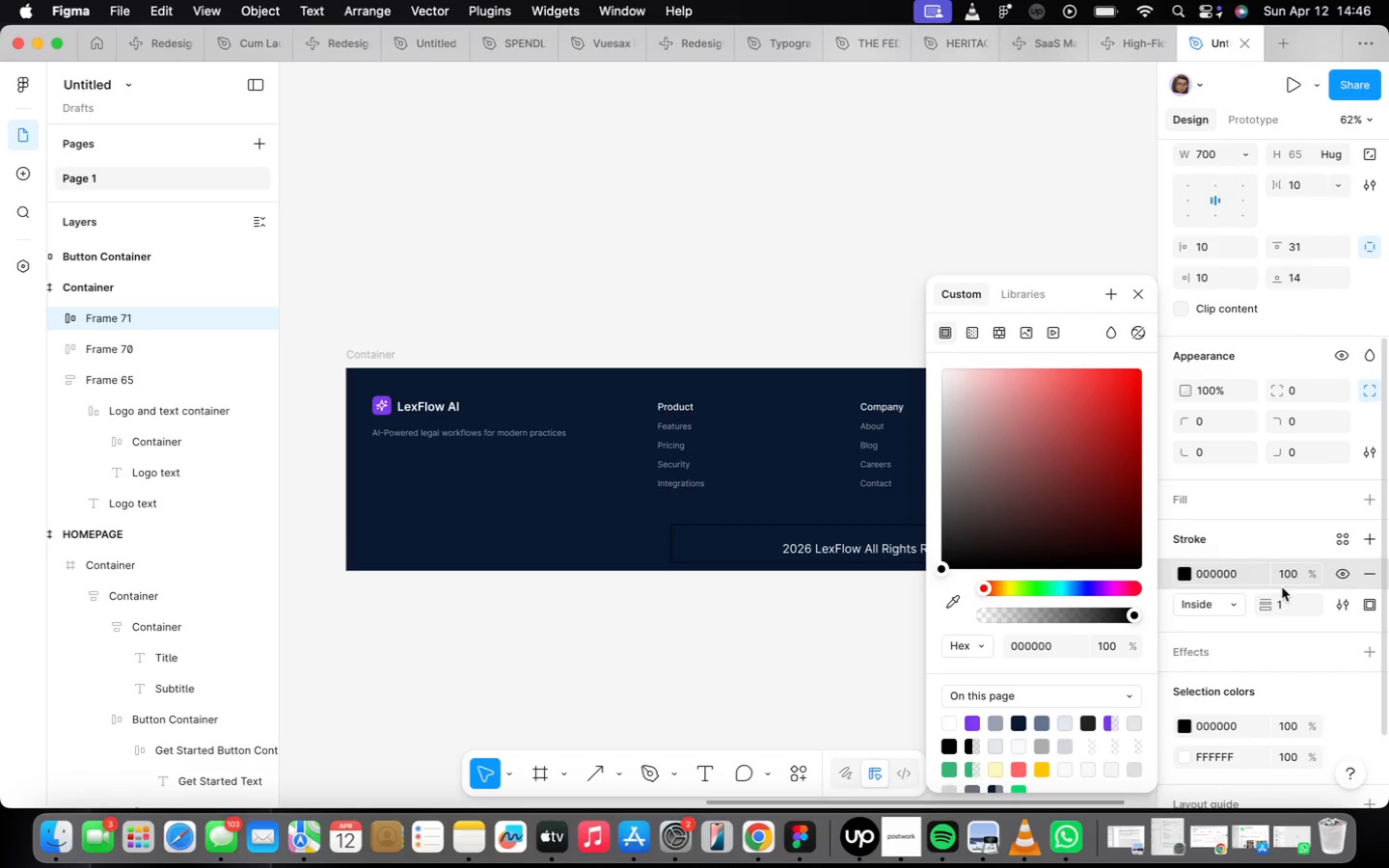 
left_click([1362, 611])
 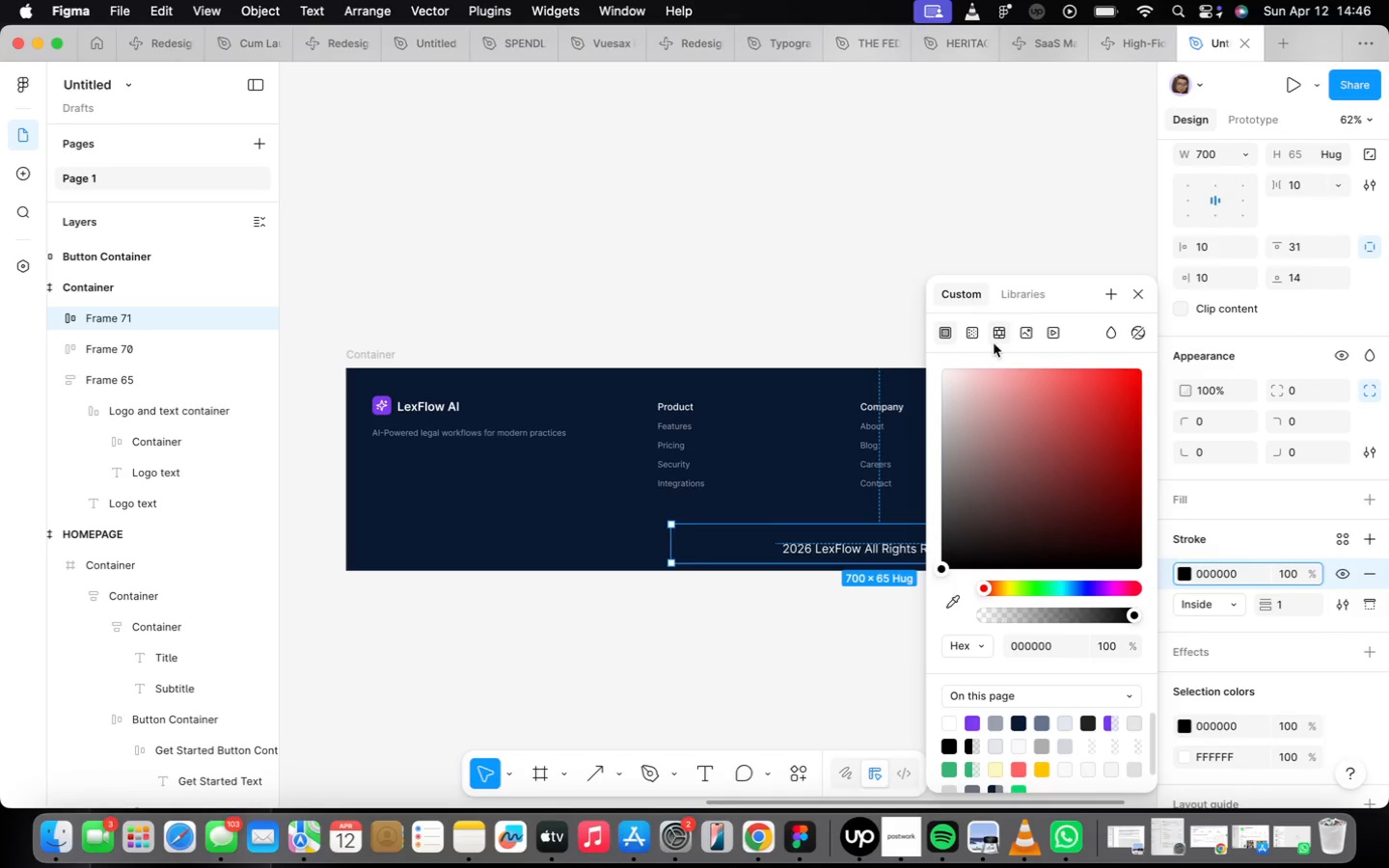 
left_click([1147, 298])
 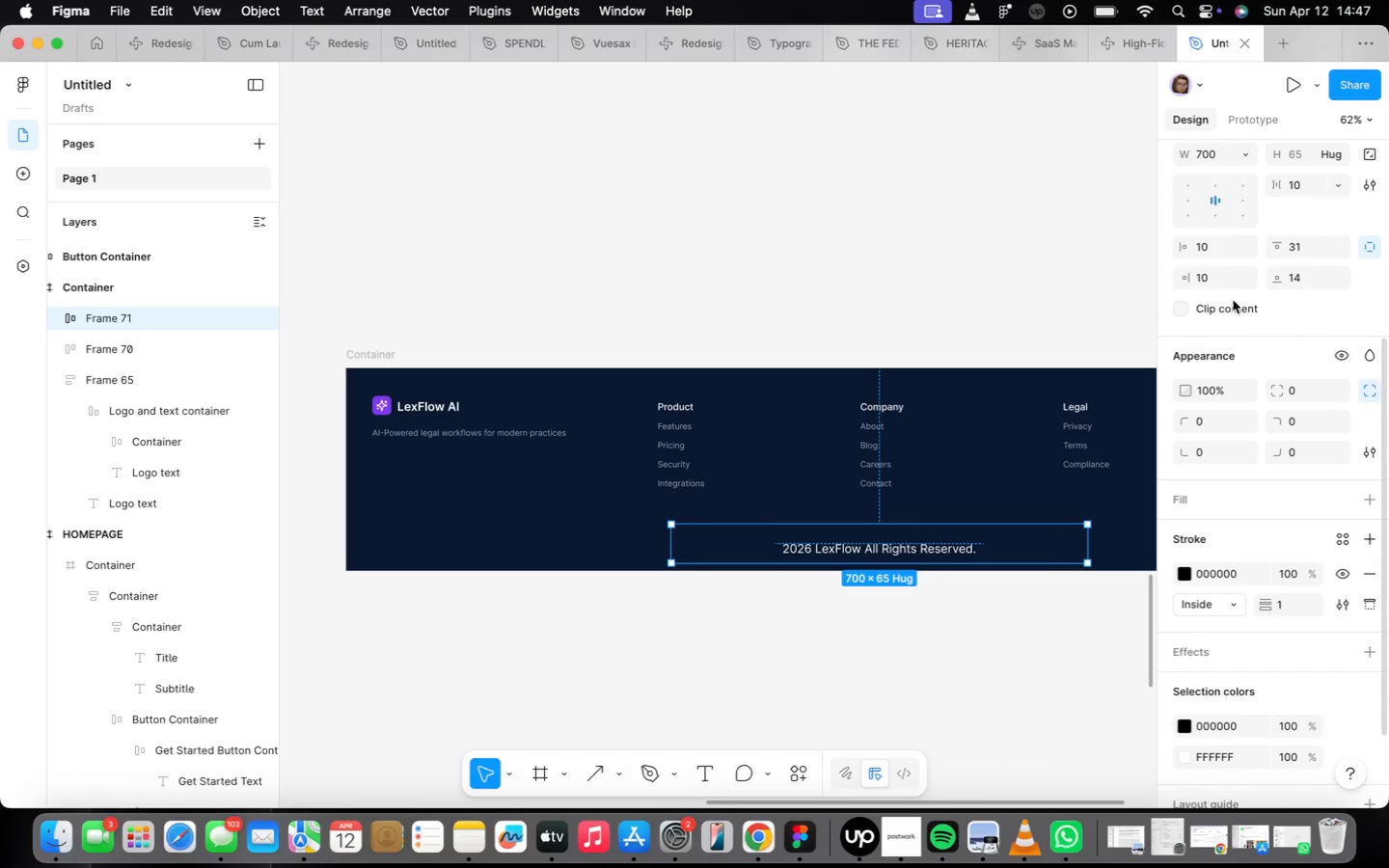 
scroll: coordinate [1277, 351], scroll_direction: up, amount: 22.0
 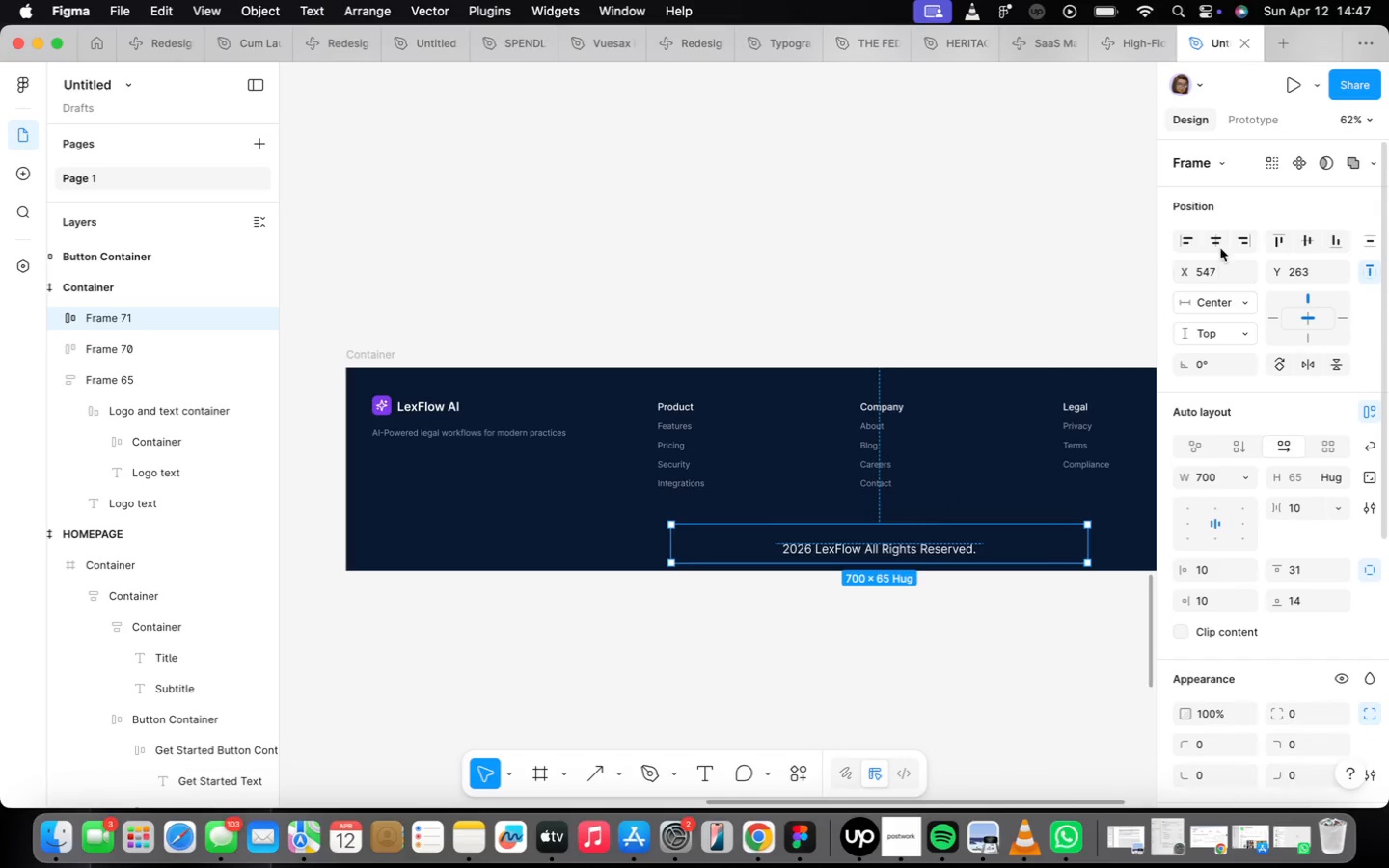 
left_click([1217, 235])
 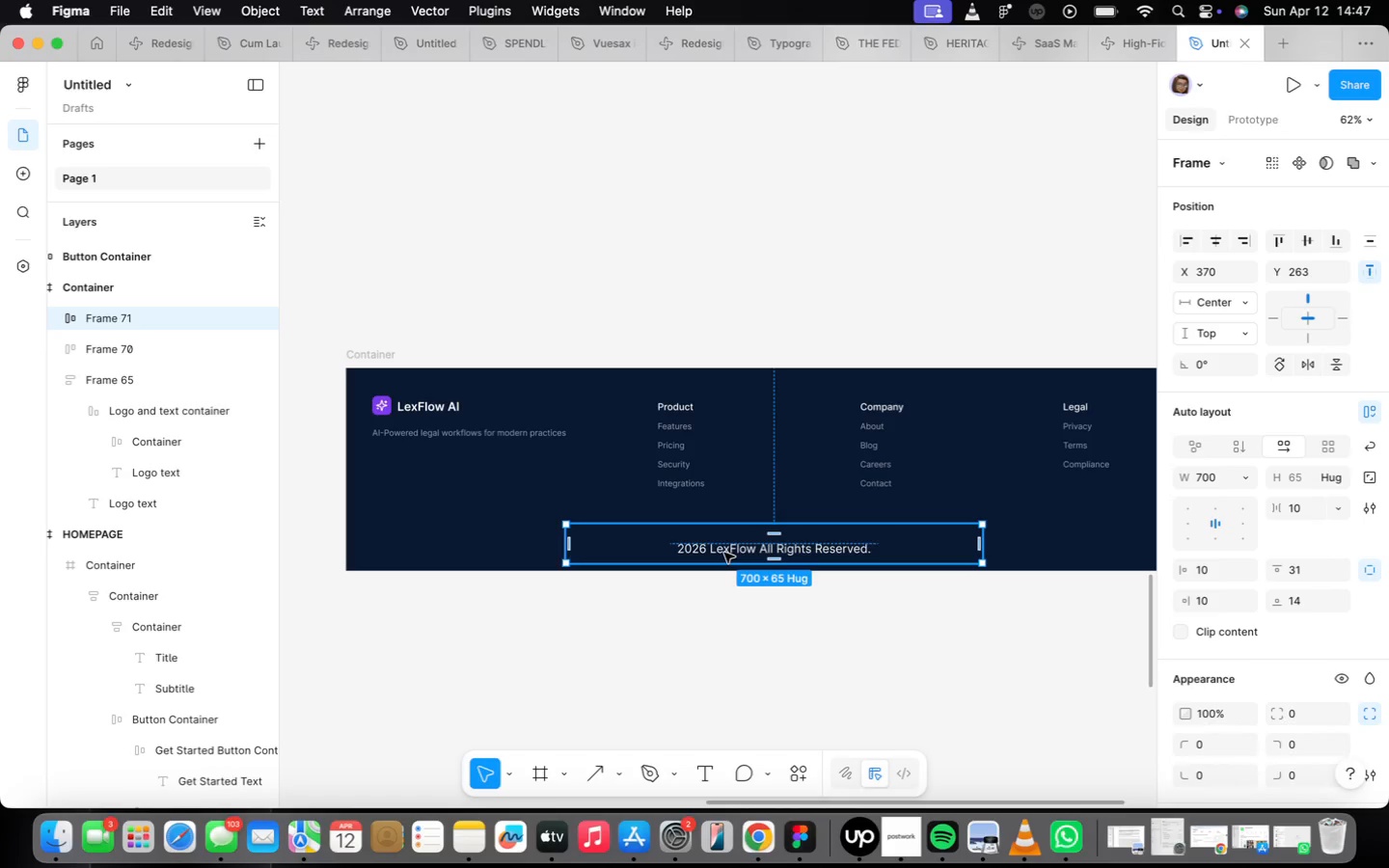 
left_click_drag(start_coordinate=[725, 550], to_coordinate=[726, 543])
 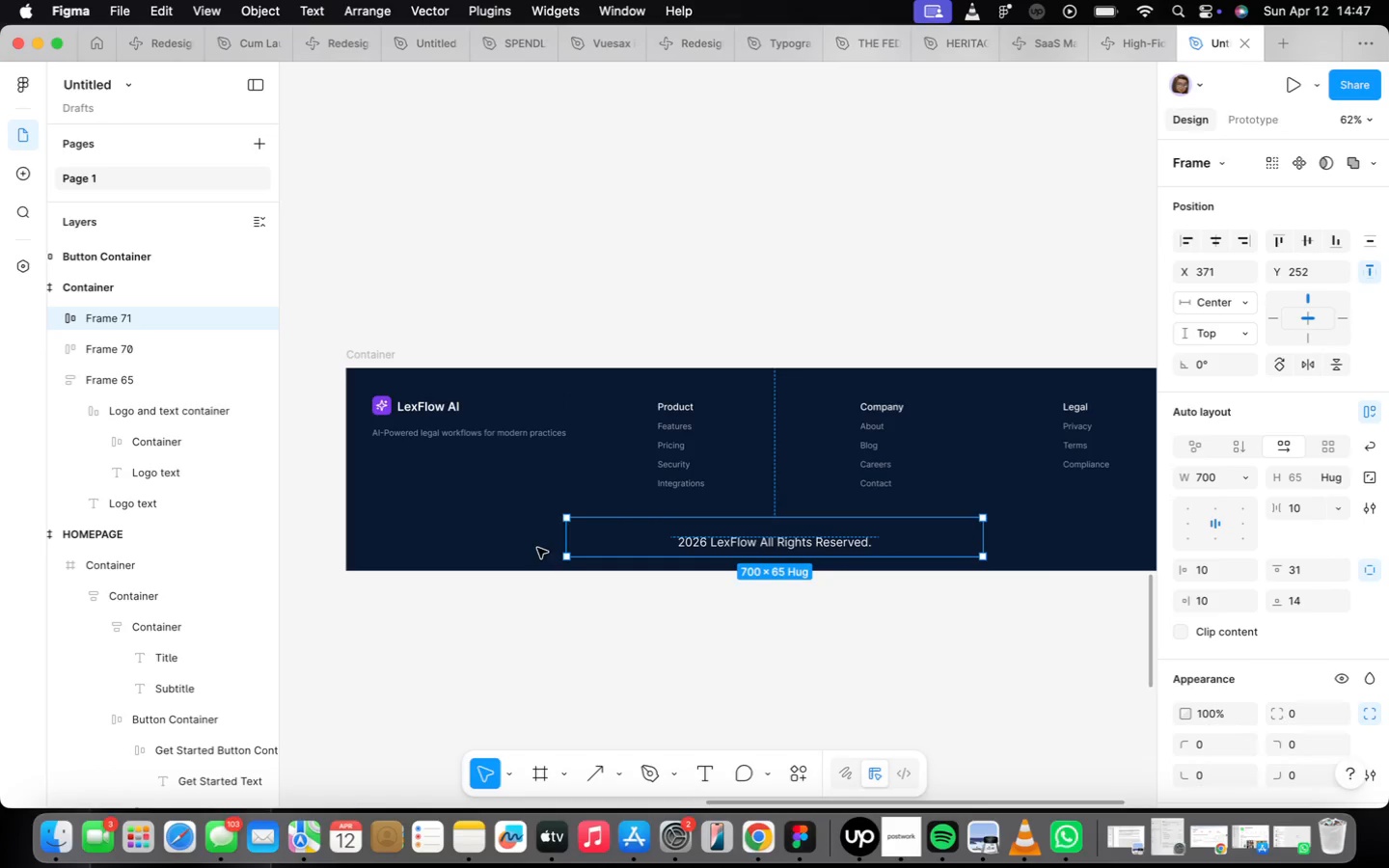 
left_click_drag(start_coordinate=[567, 539], to_coordinate=[347, 523])
 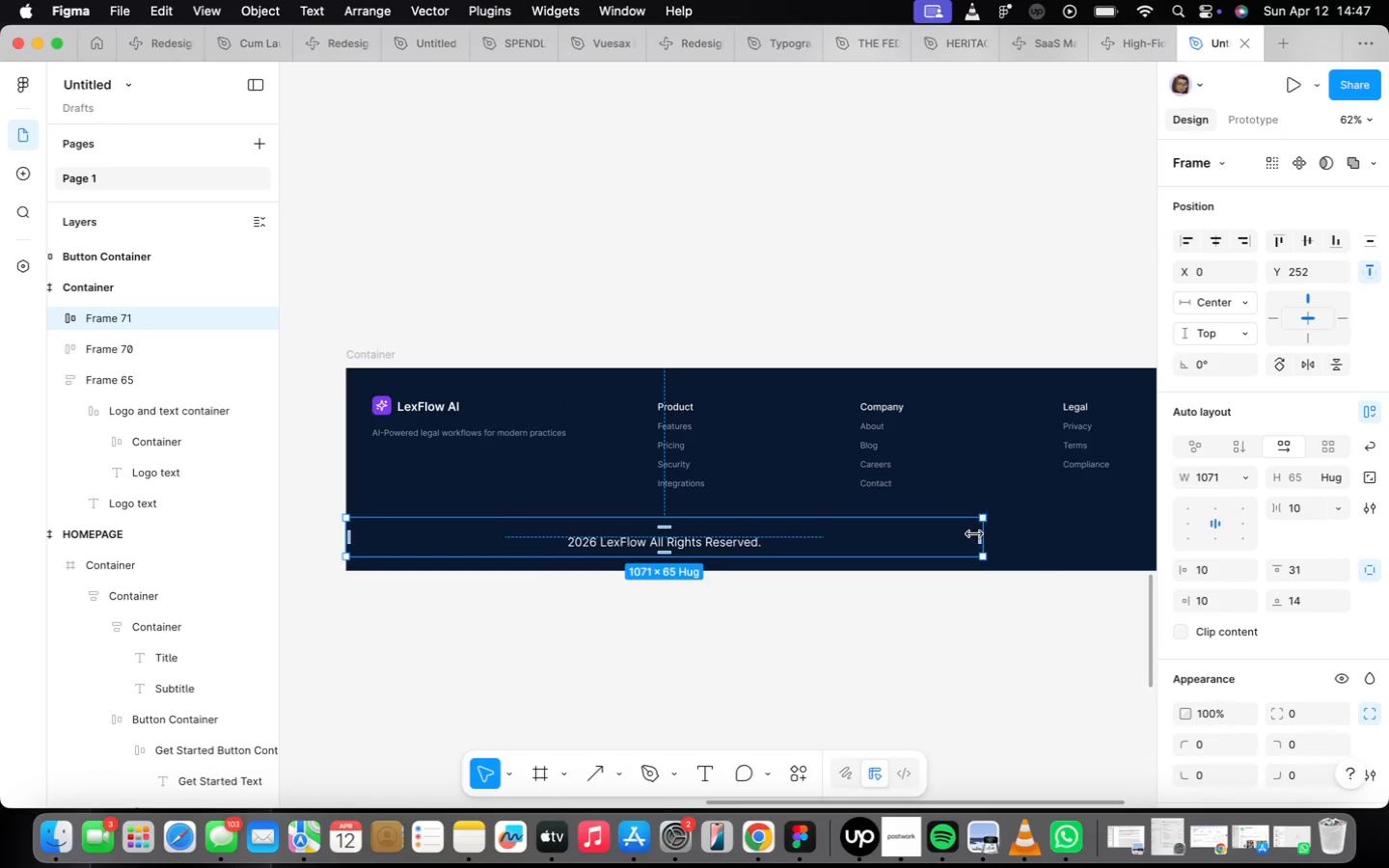 
left_click_drag(start_coordinate=[981, 536], to_coordinate=[1178, 529])
 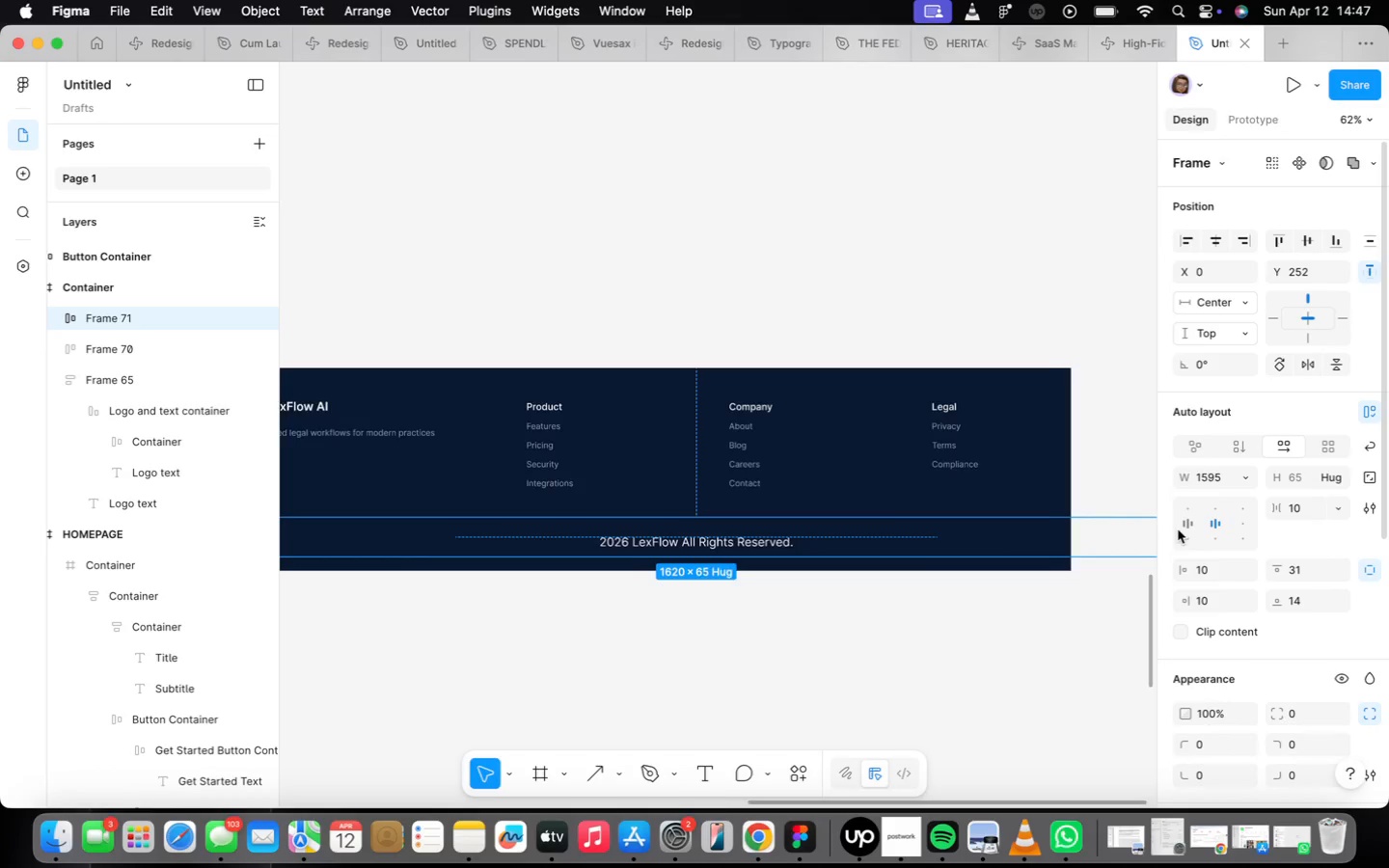 
left_click_drag(start_coordinate=[1177, 529], to_coordinate=[1003, 510])
 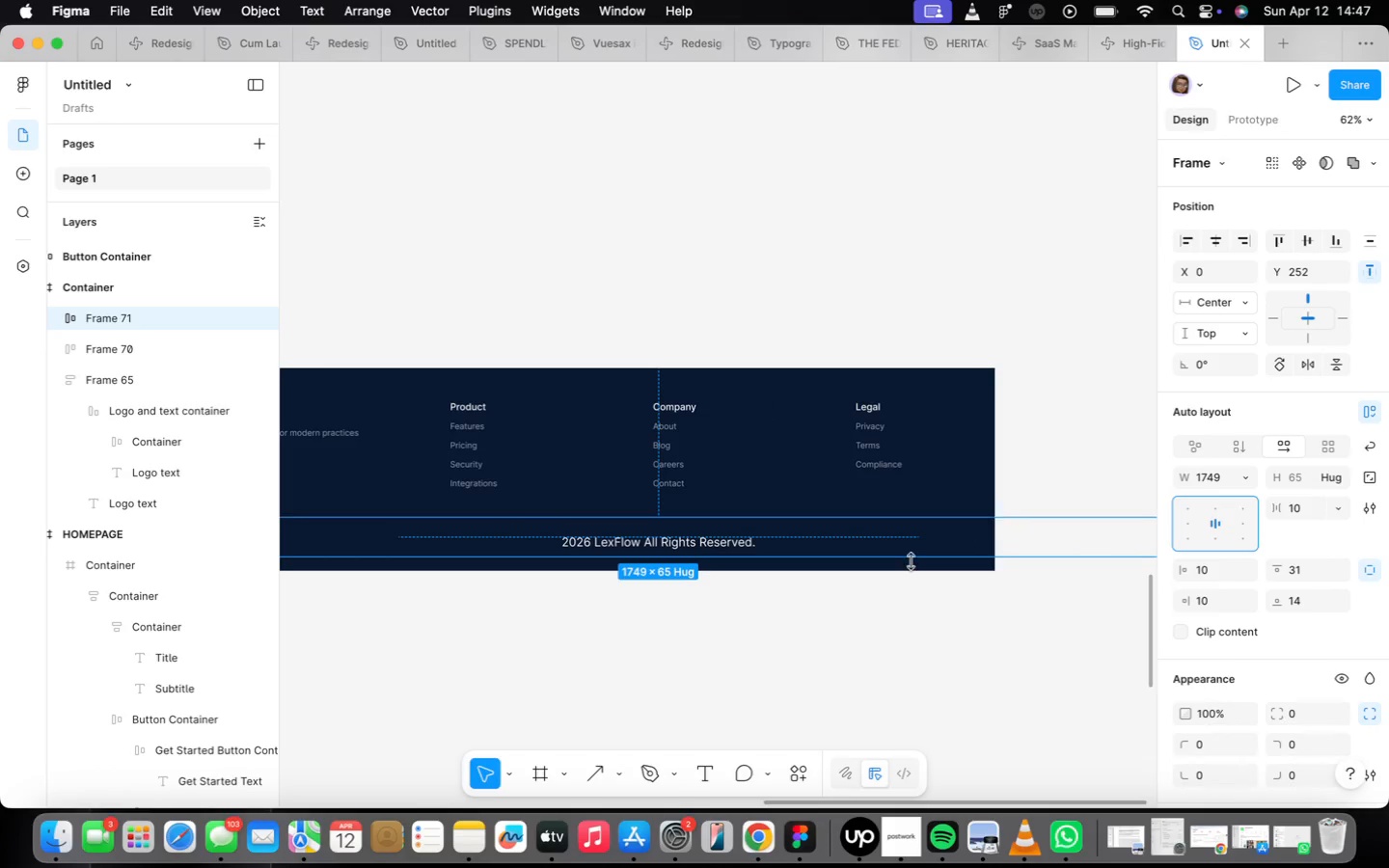 
scroll: coordinate [867, 546], scroll_direction: down, amount: 5.0
 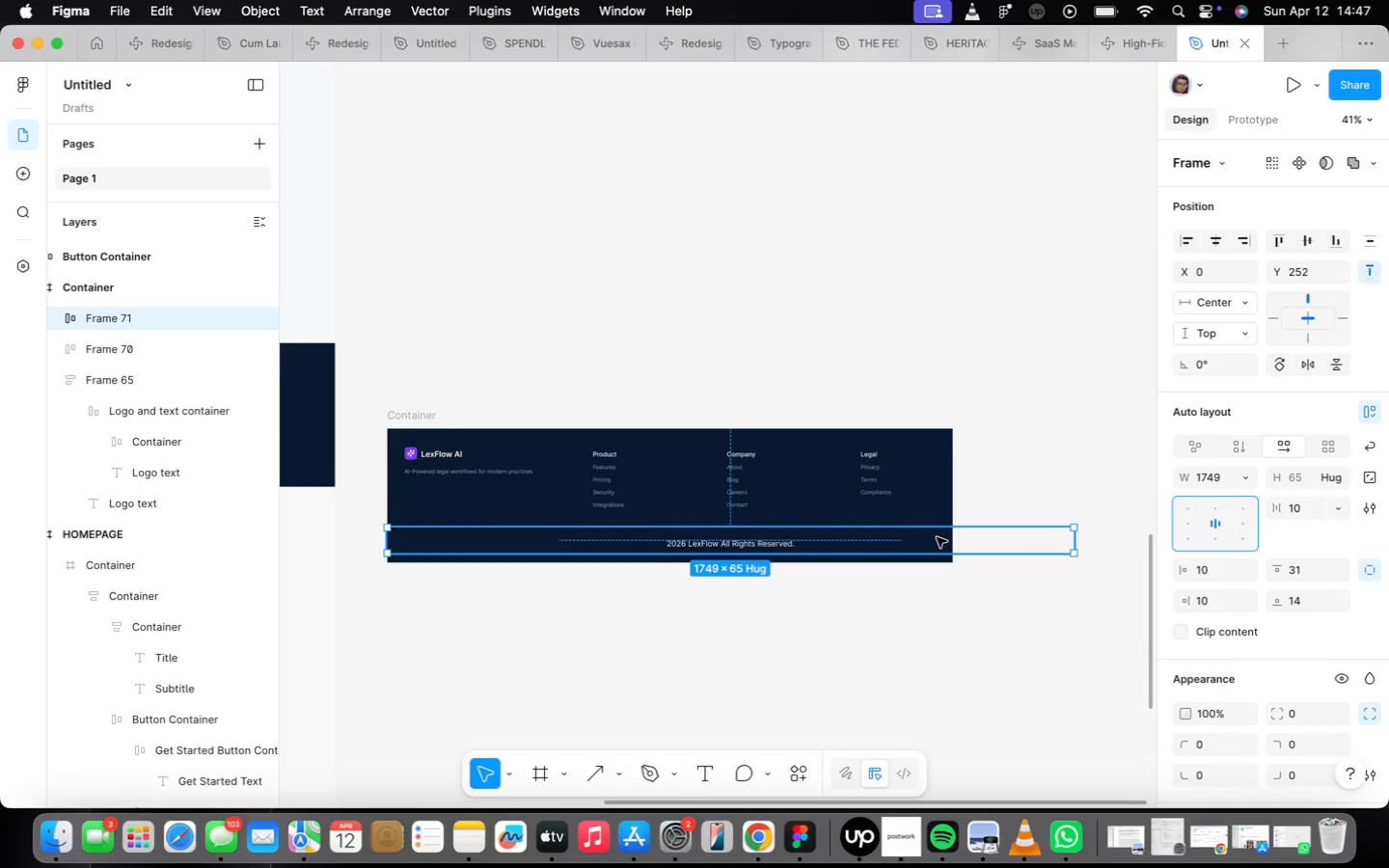 
left_click_drag(start_coordinate=[1078, 542], to_coordinate=[954, 545])
 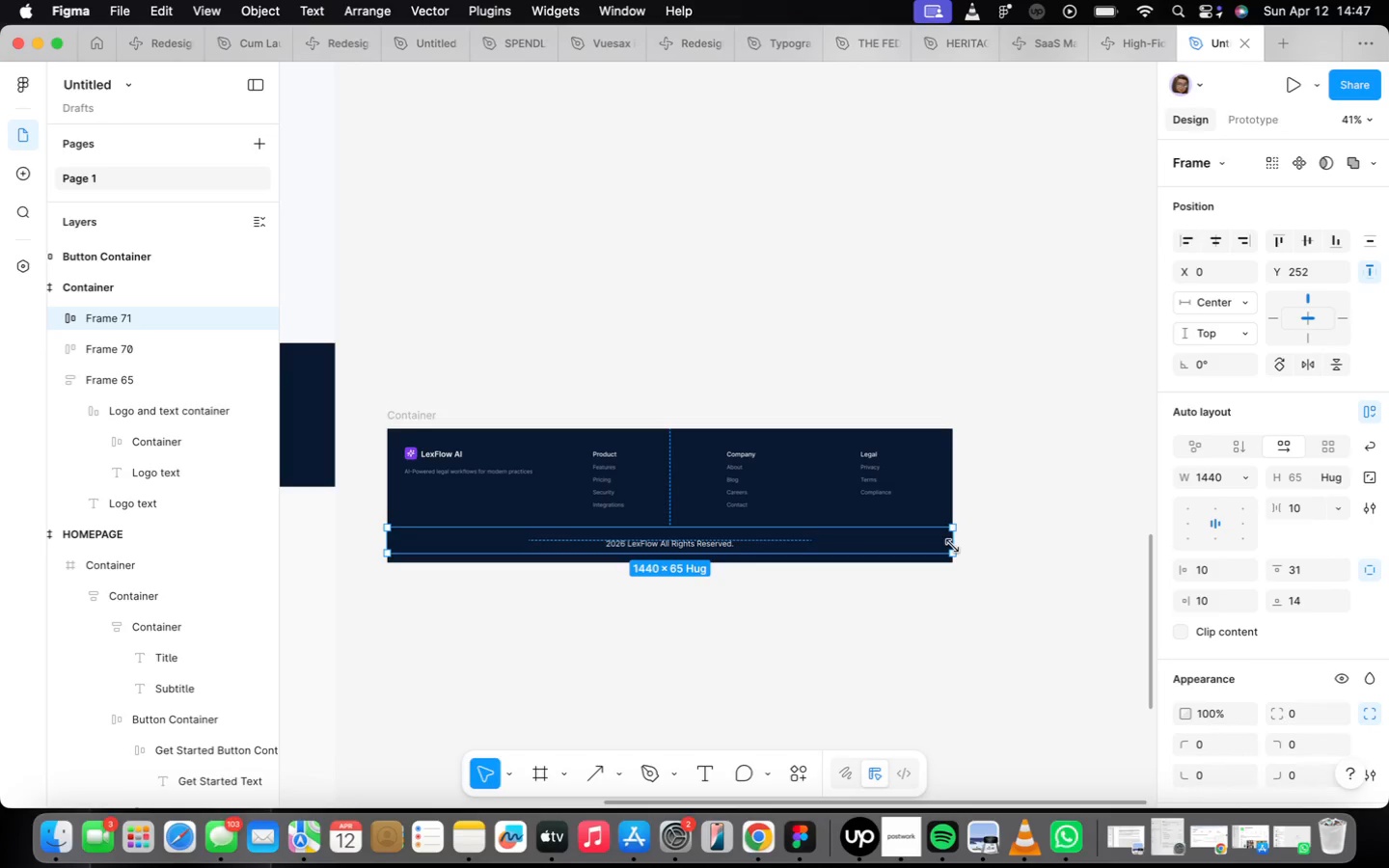 
scroll: coordinate [636, 584], scroll_direction: up, amount: 16.0
 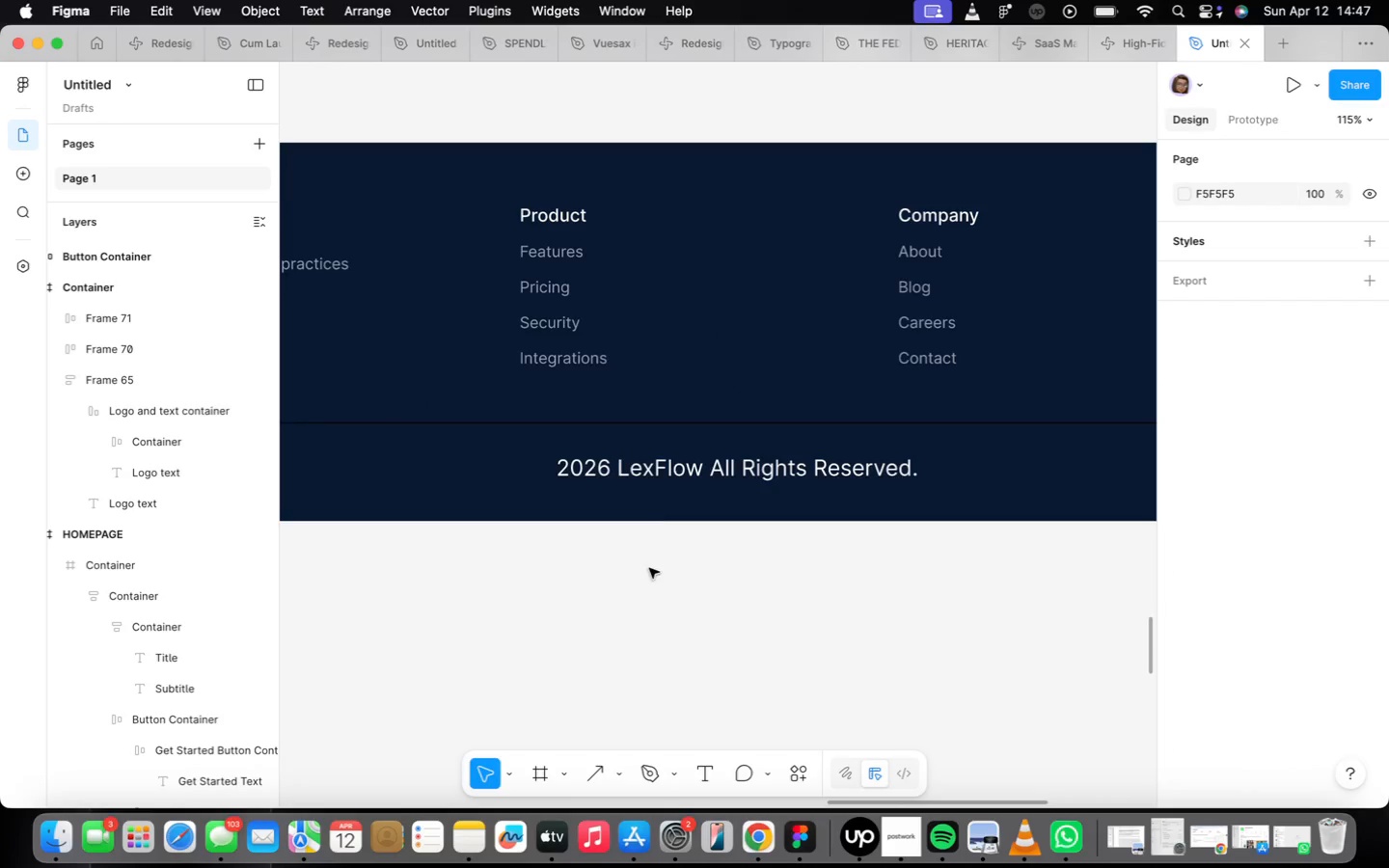 
left_click([722, 511])
 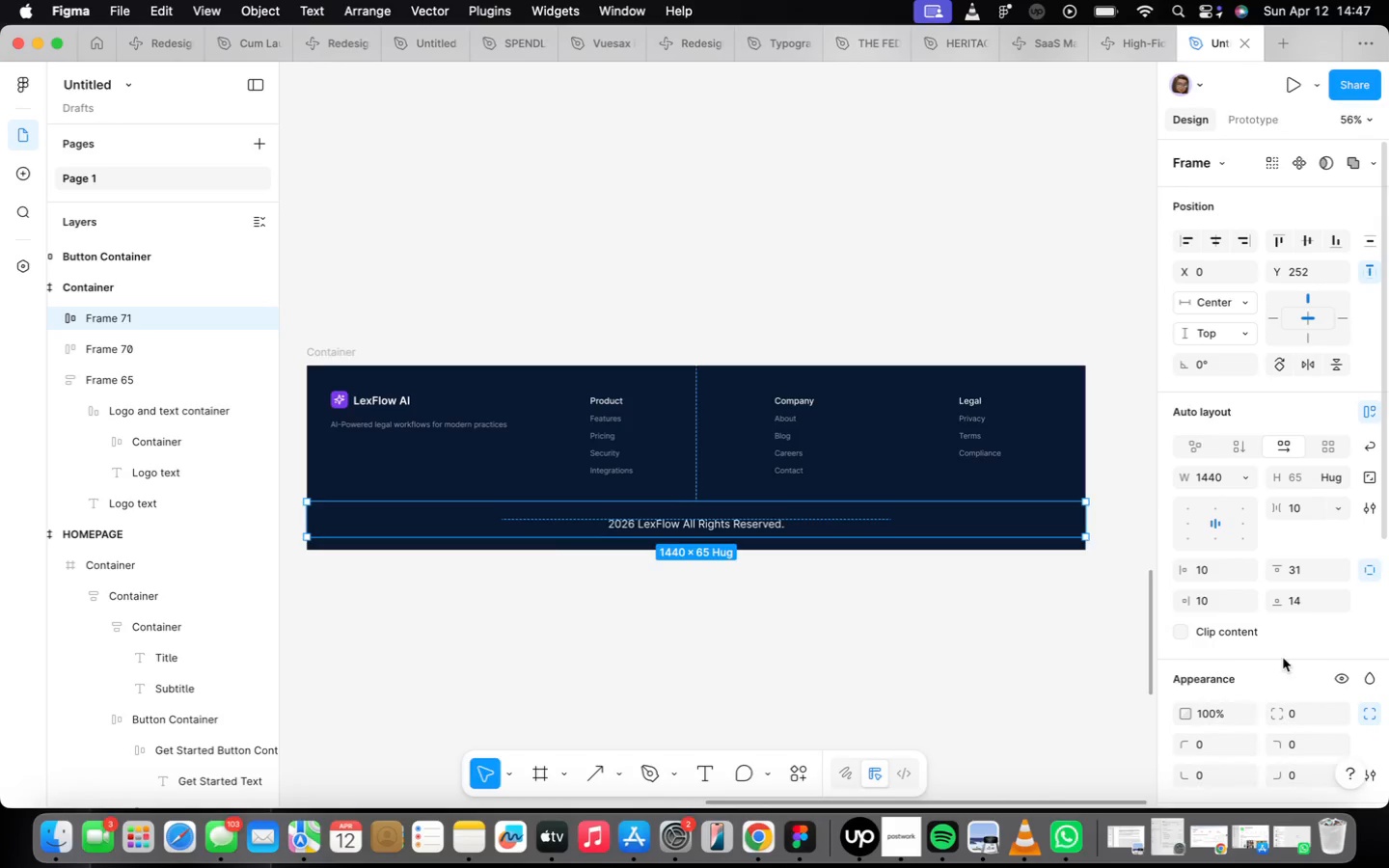 
scroll: coordinate [1275, 647], scroll_direction: down, amount: 31.0
 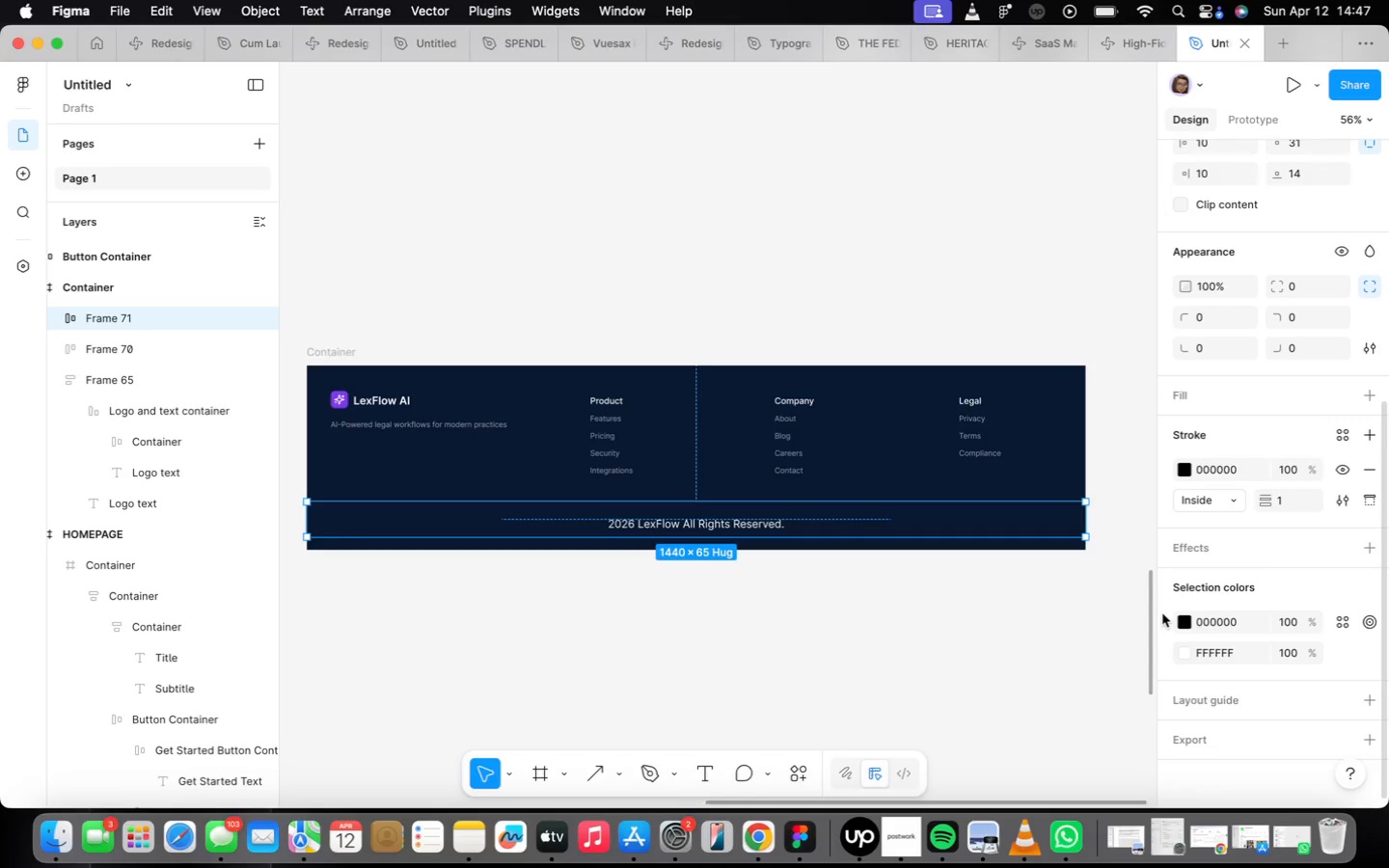 
wait(8.29)
 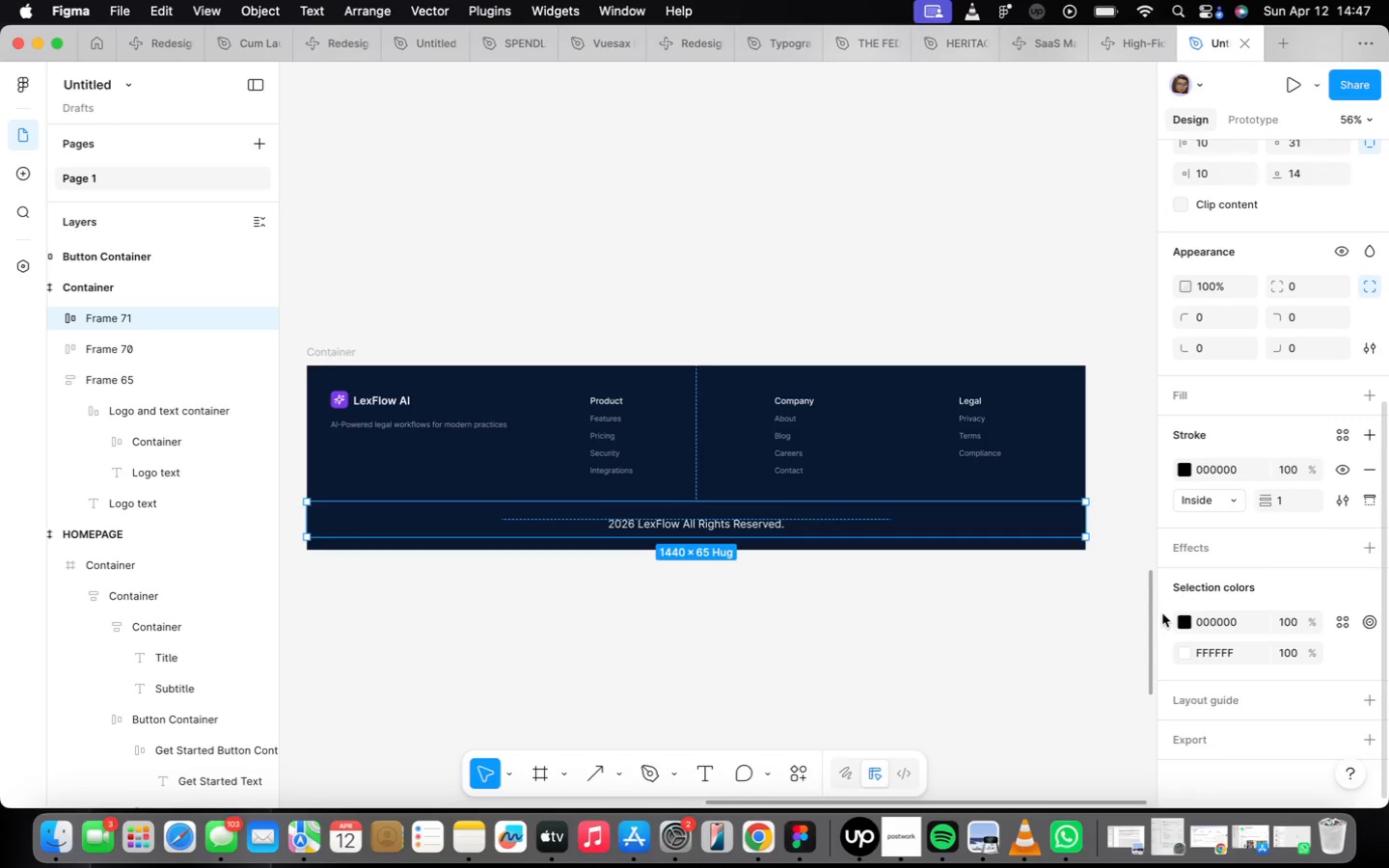 
left_click([1257, 468])
 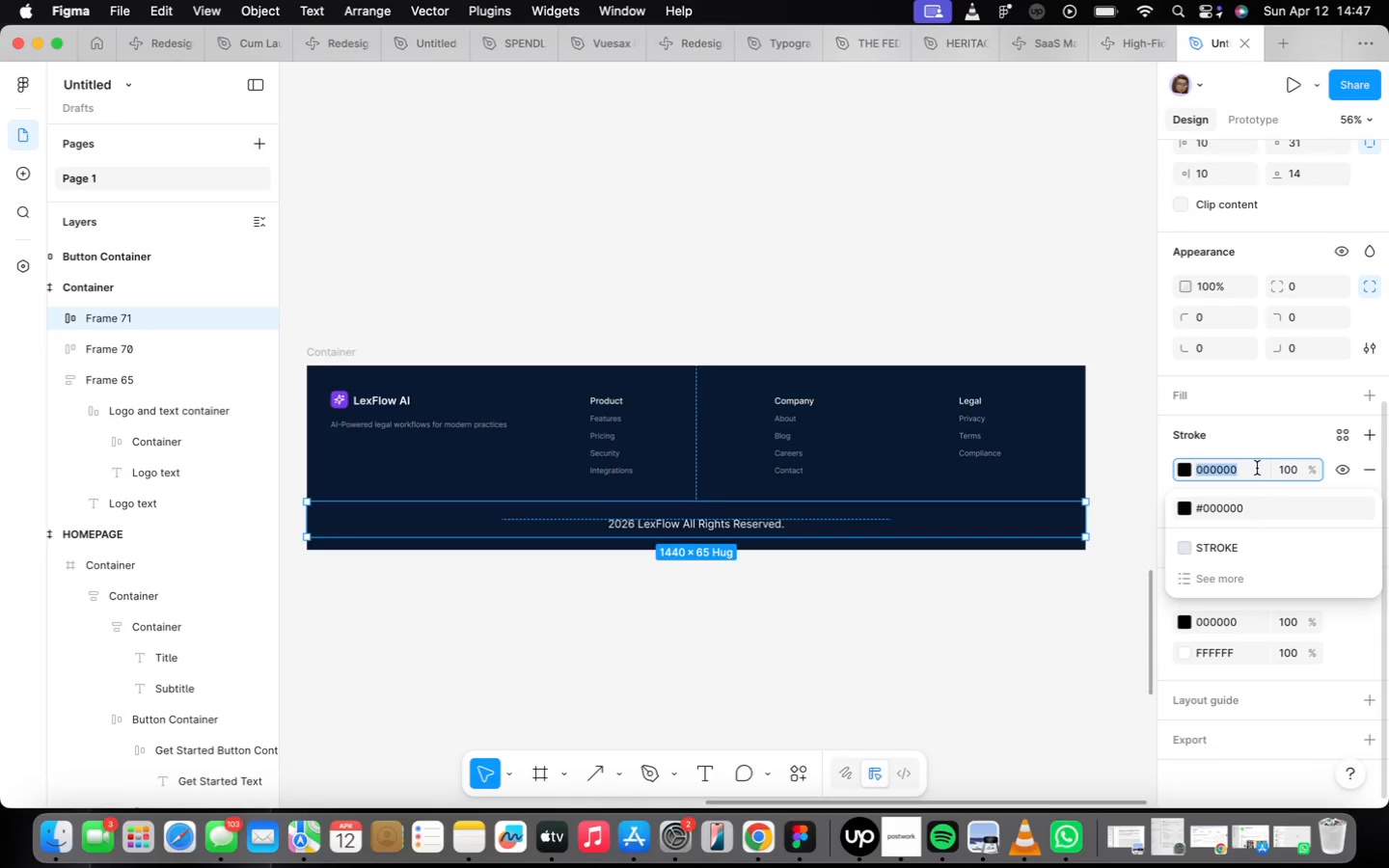 
type(ffffff)
 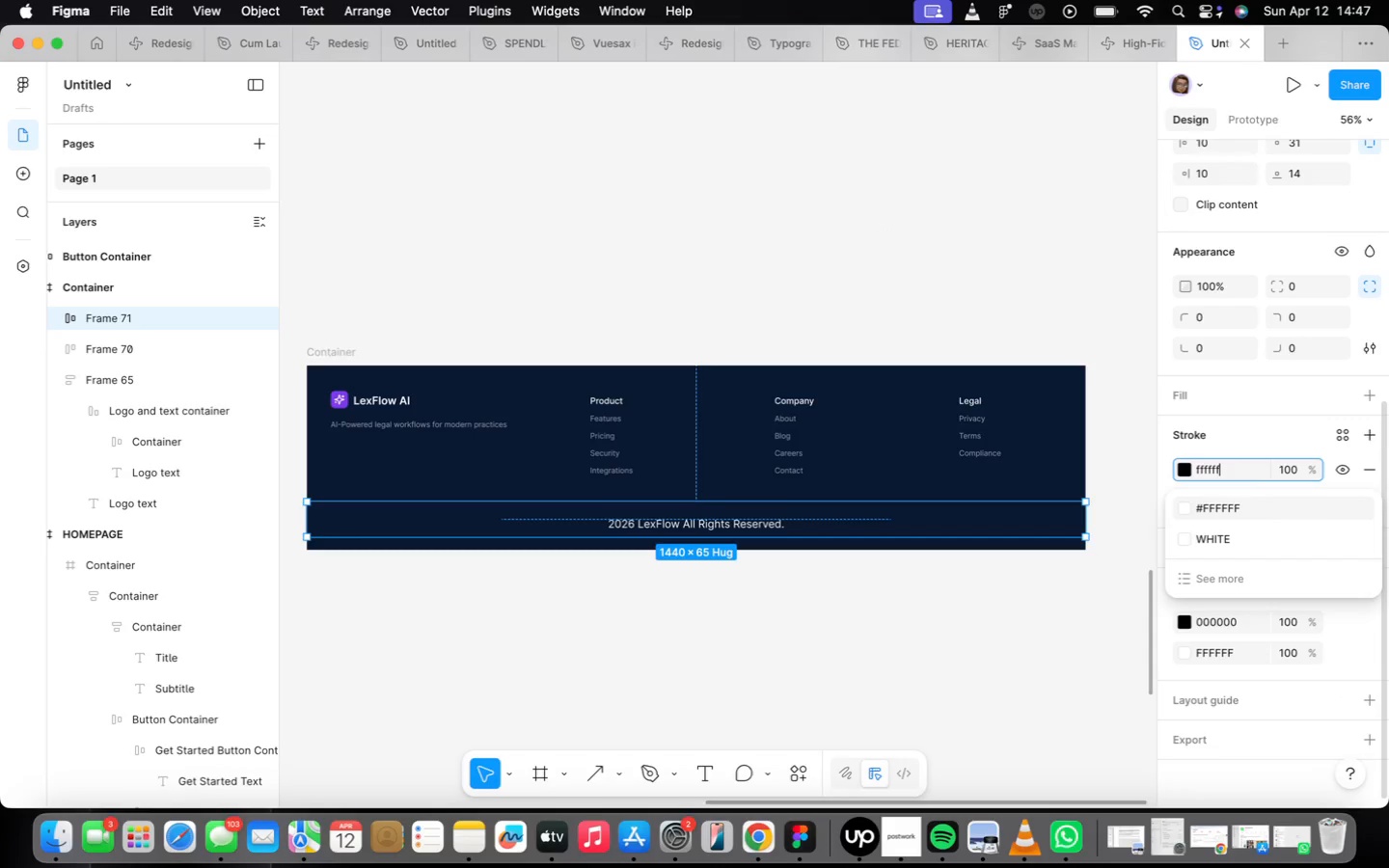 
key(Enter)
 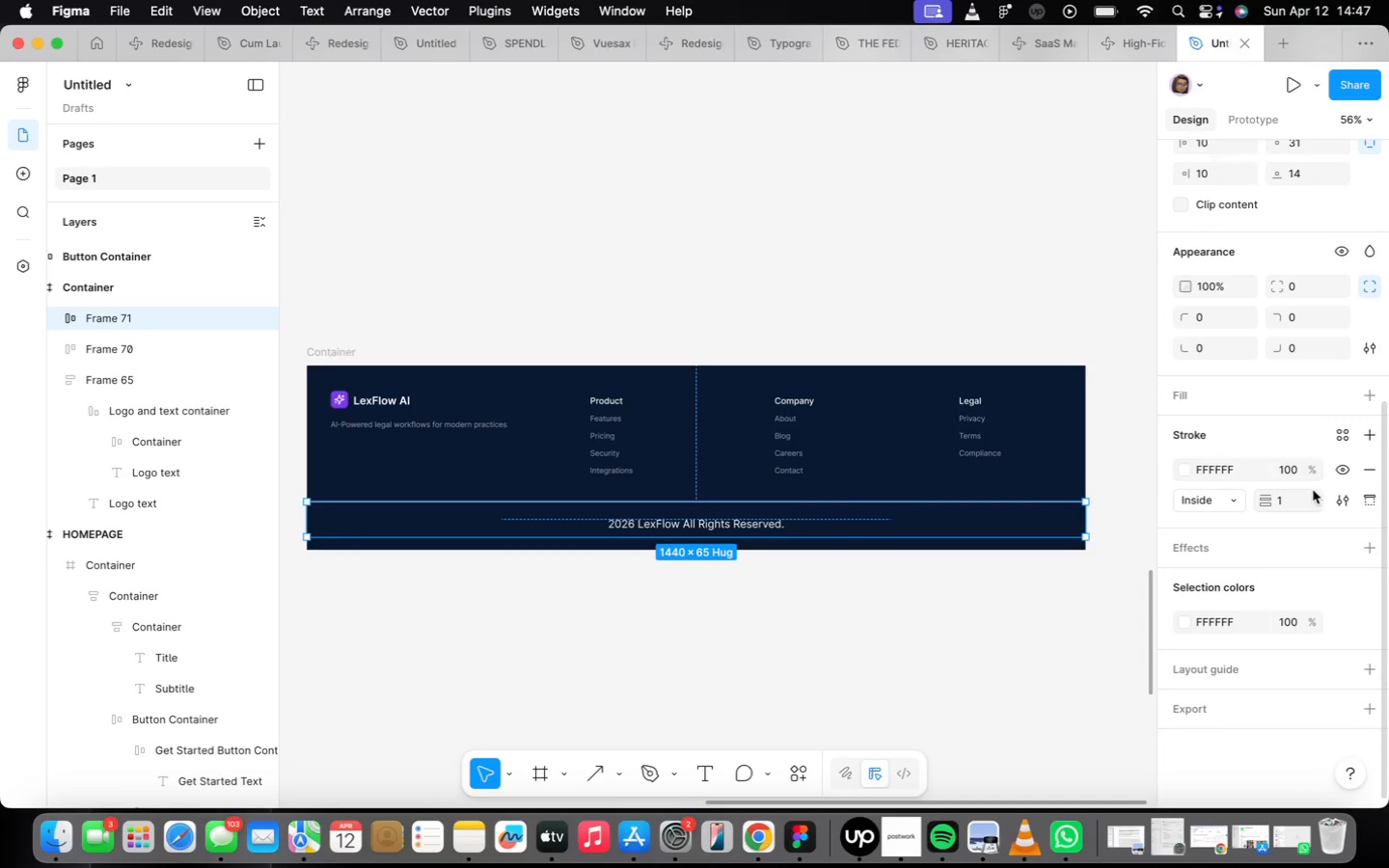 
left_click_drag(start_coordinate=[1290, 468], to_coordinate=[1301, 474])
 